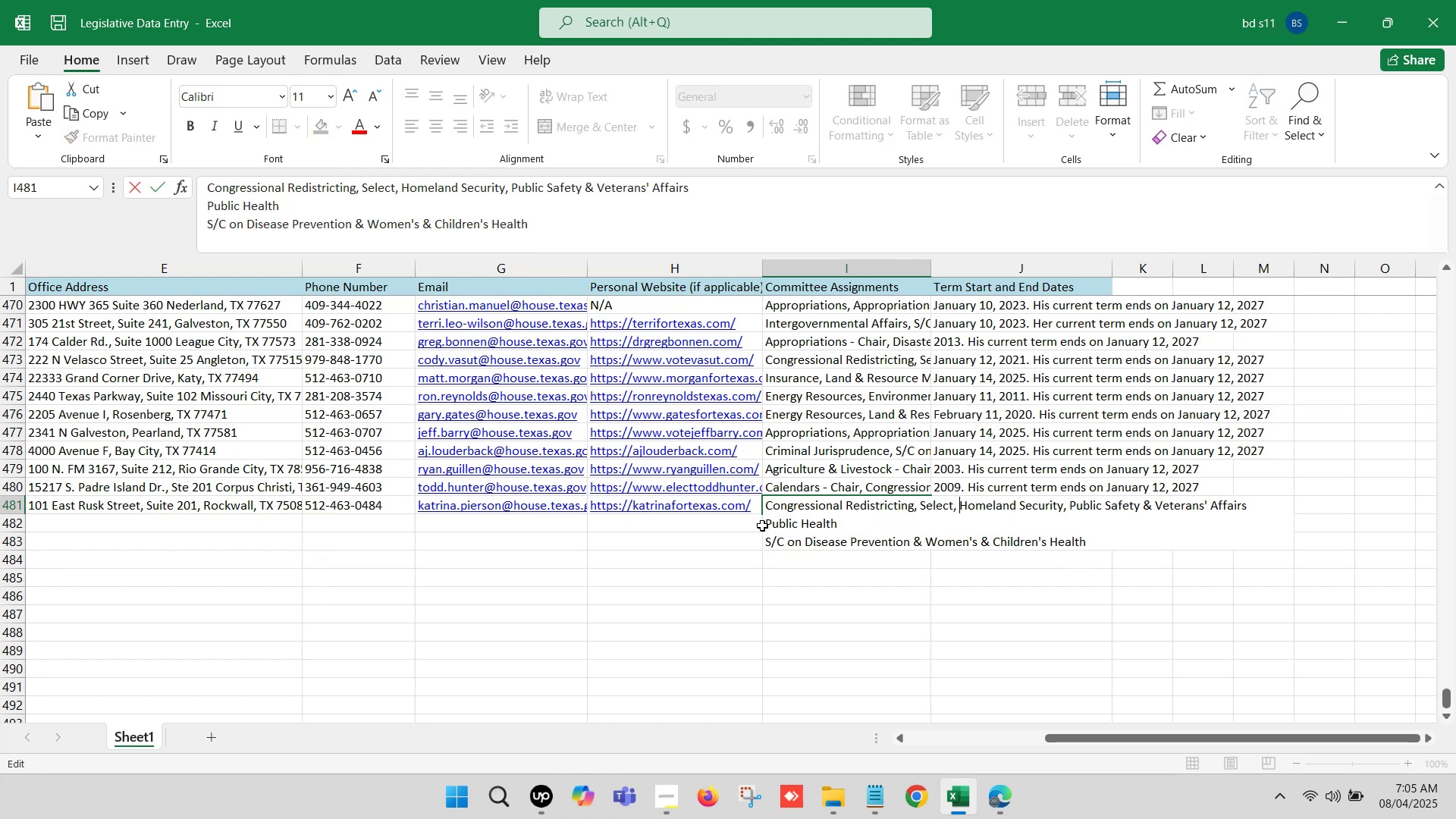 
left_click([768, 527])
 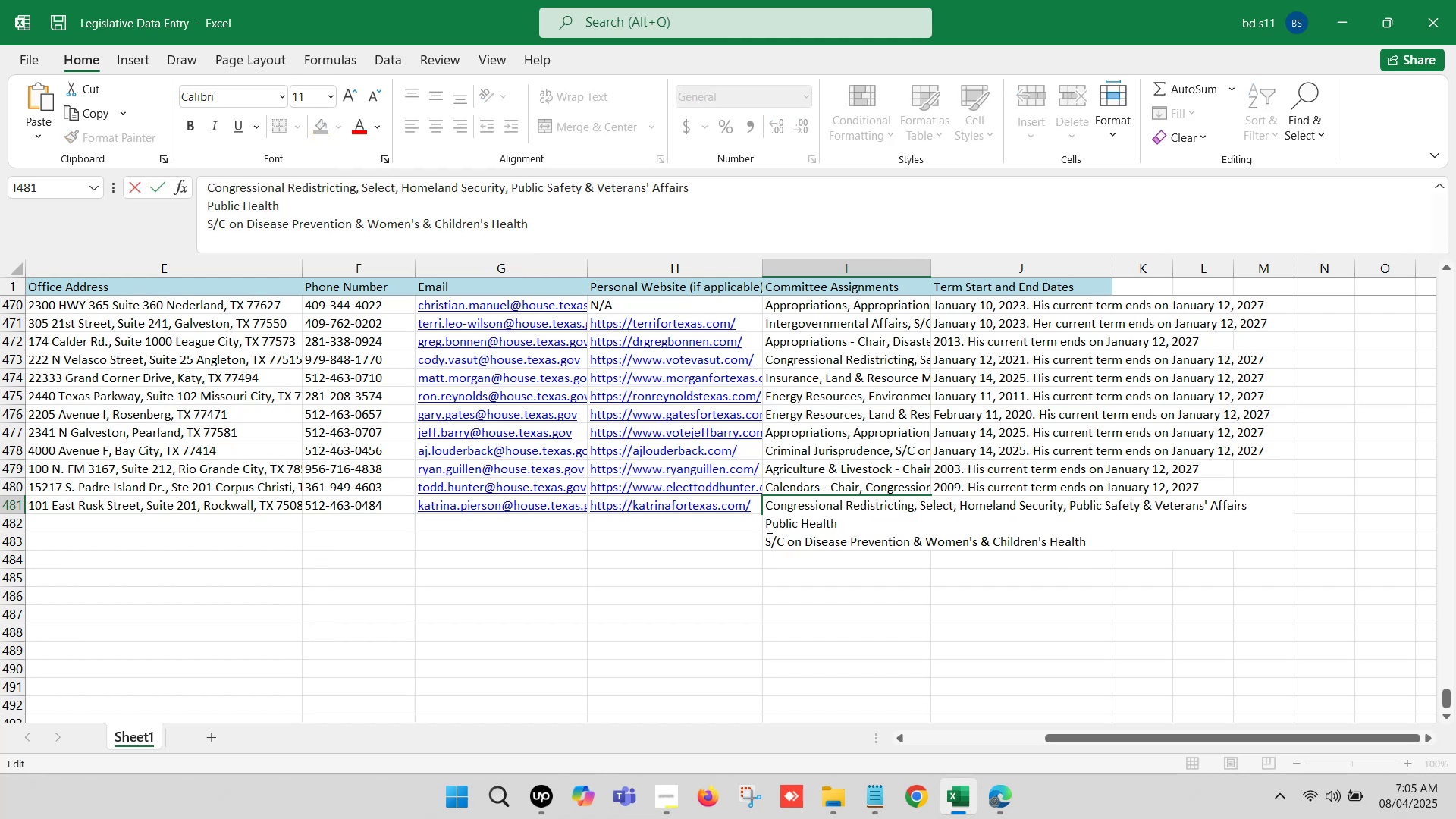 
key(Backspace)
 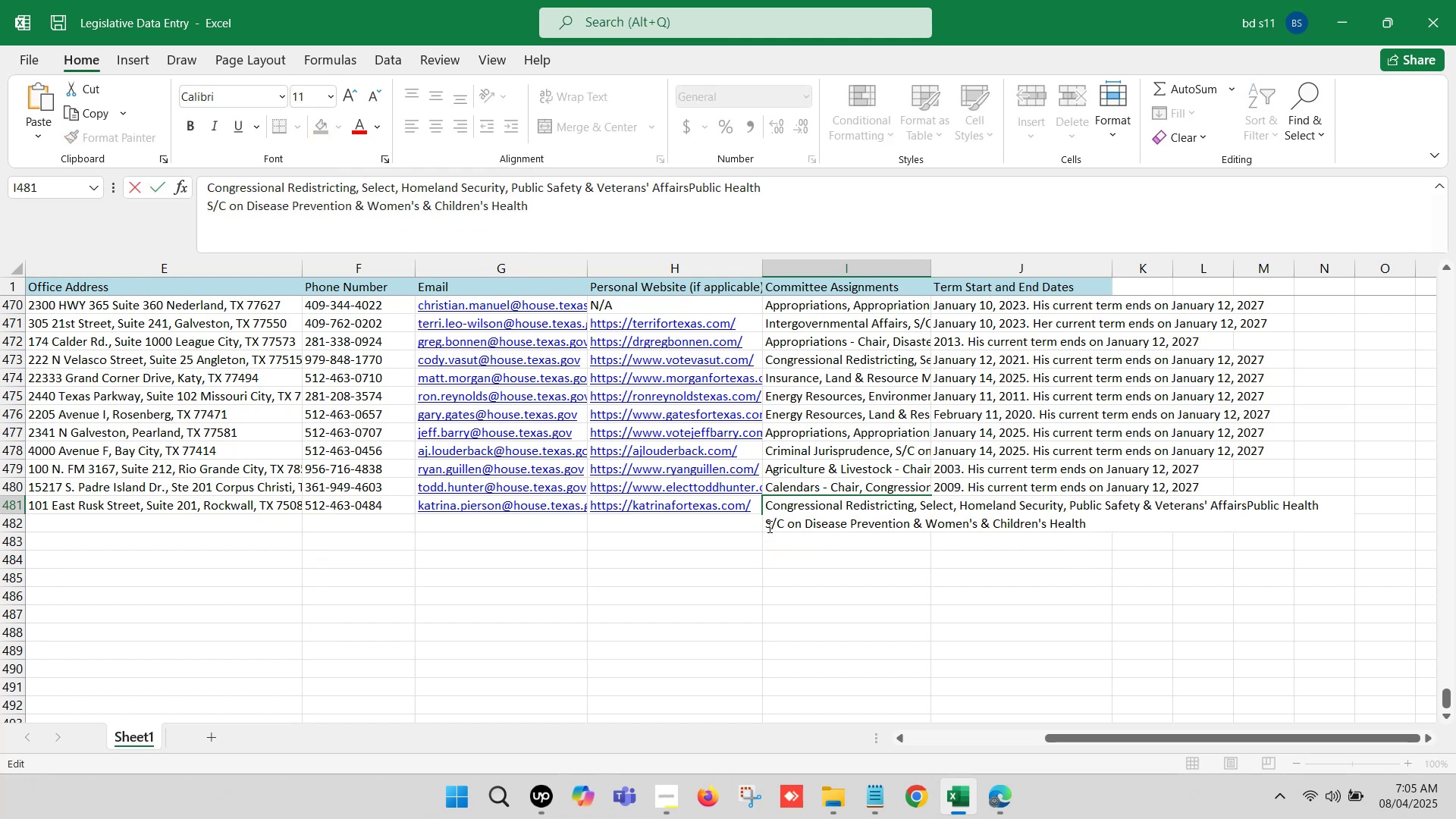 
key(Comma)
 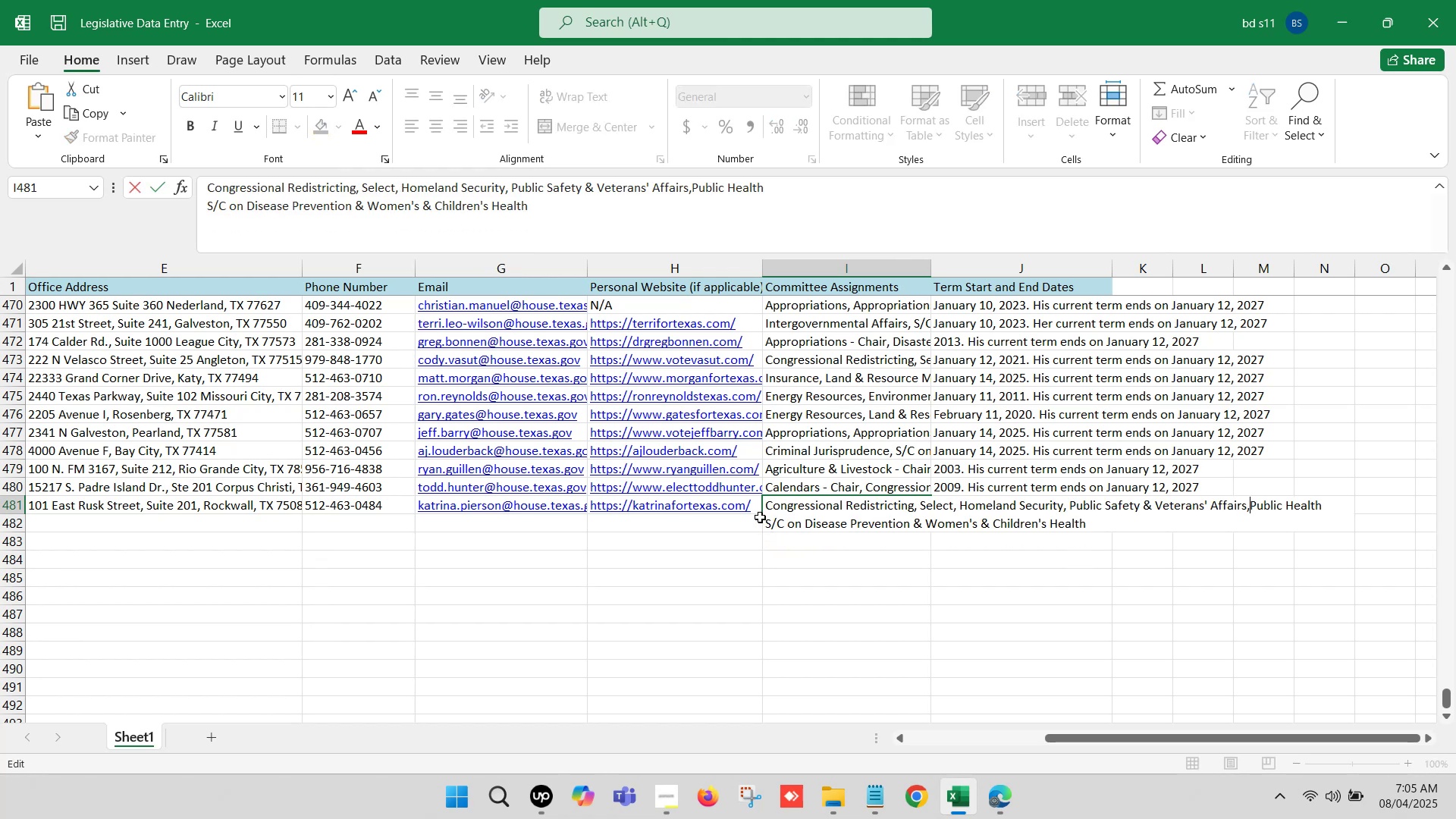 
key(Space)
 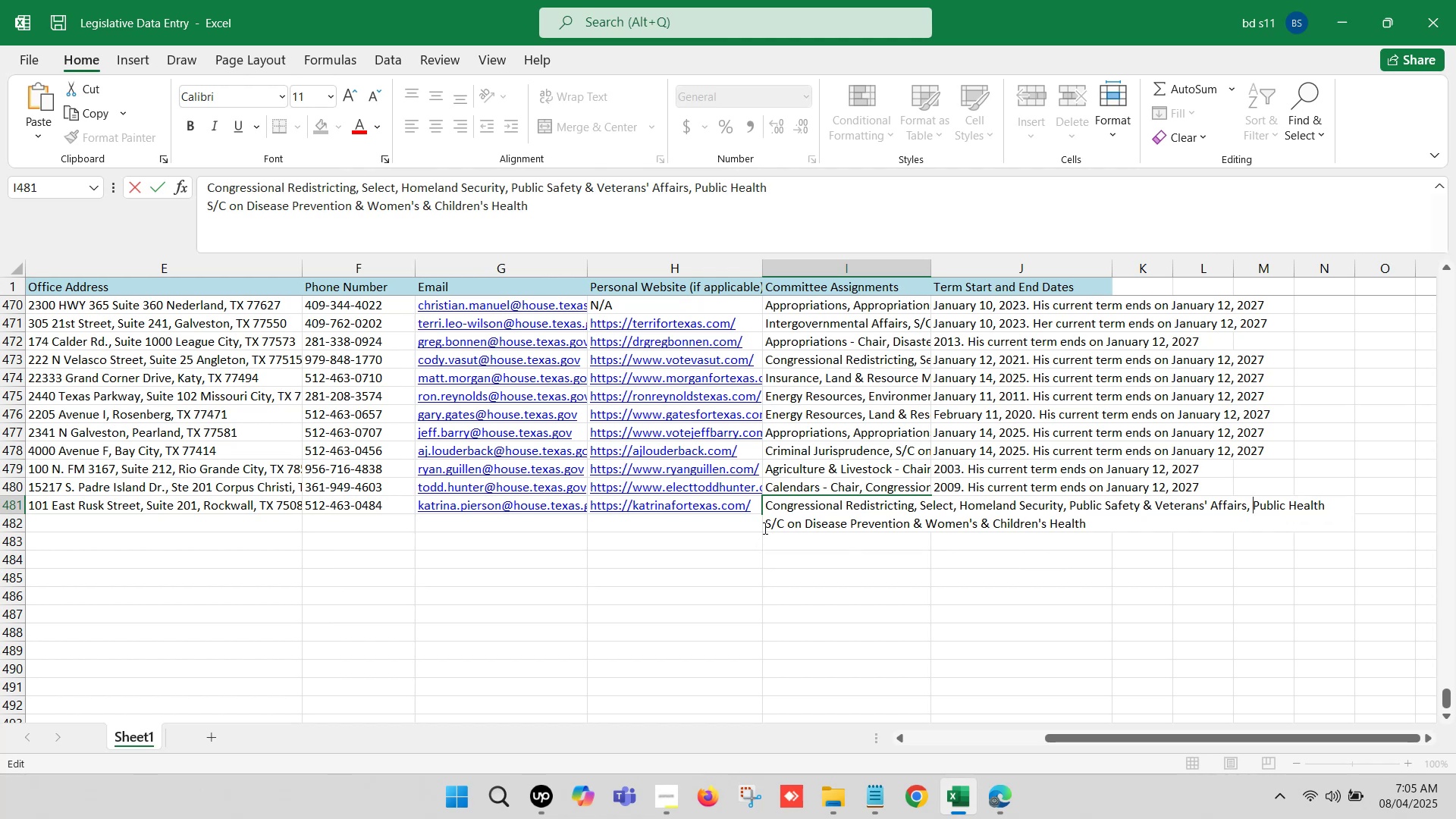 
left_click([764, 524])
 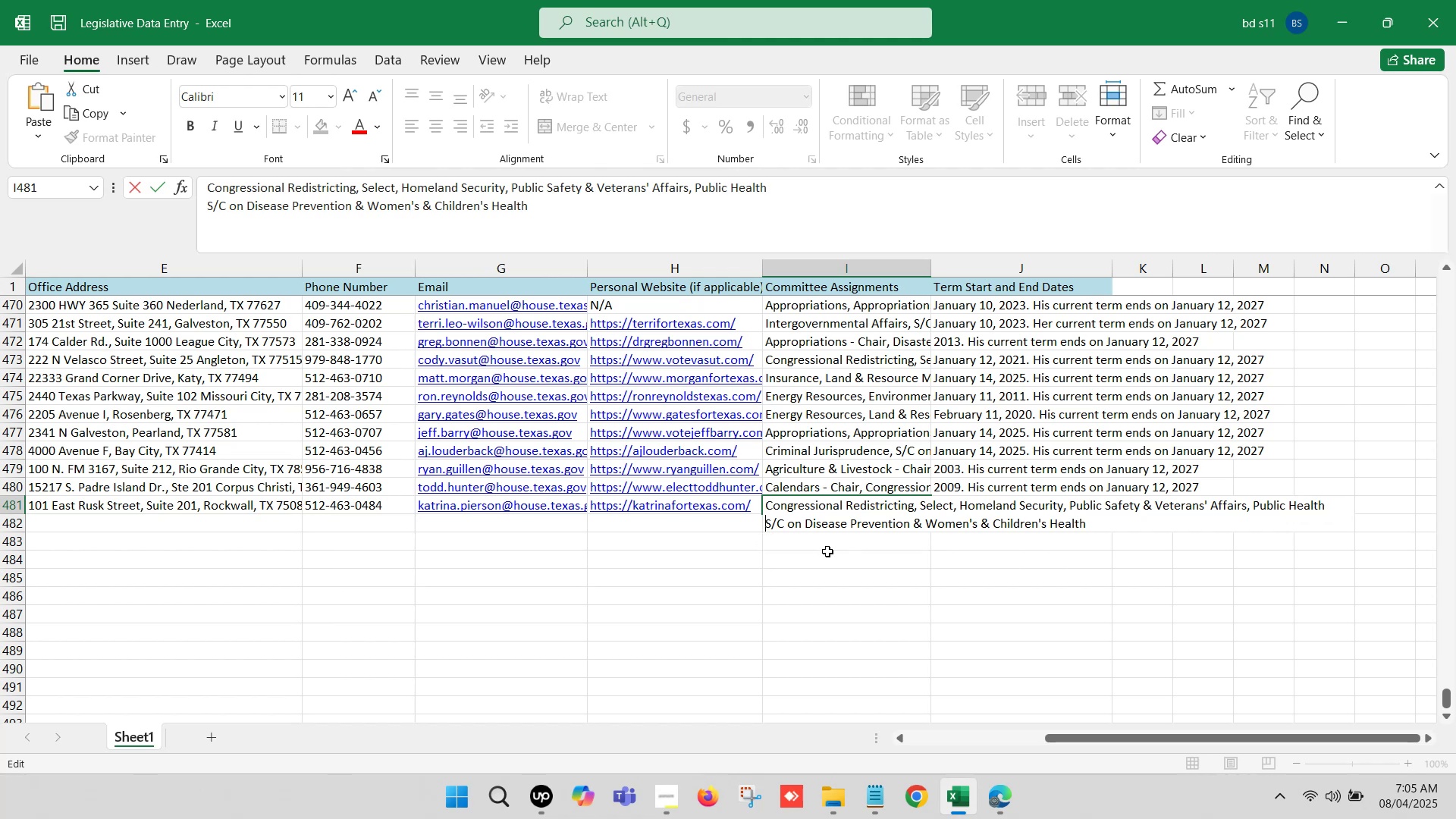 
key(Backspace)
 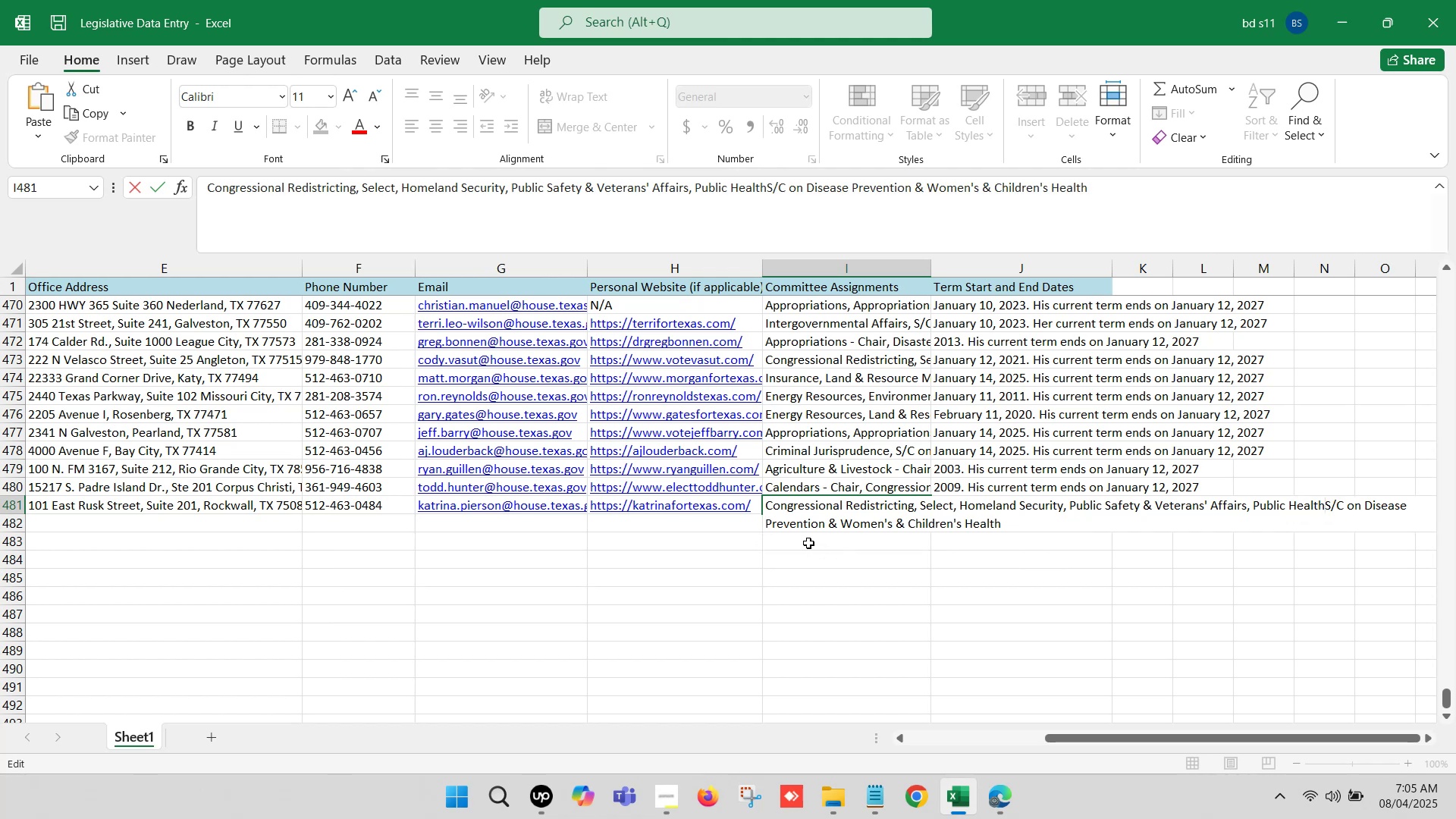 
key(Comma)
 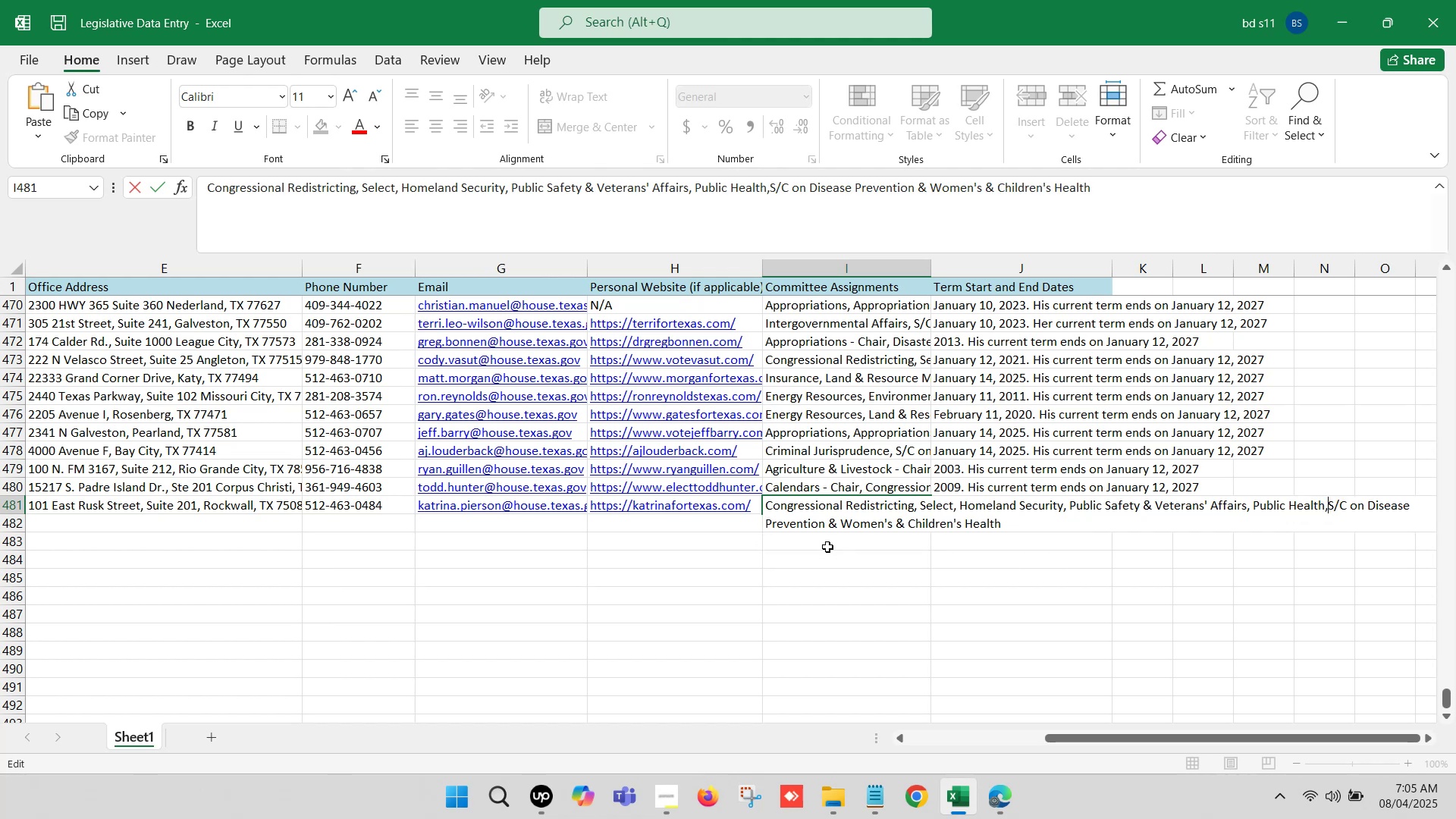 
key(Space)
 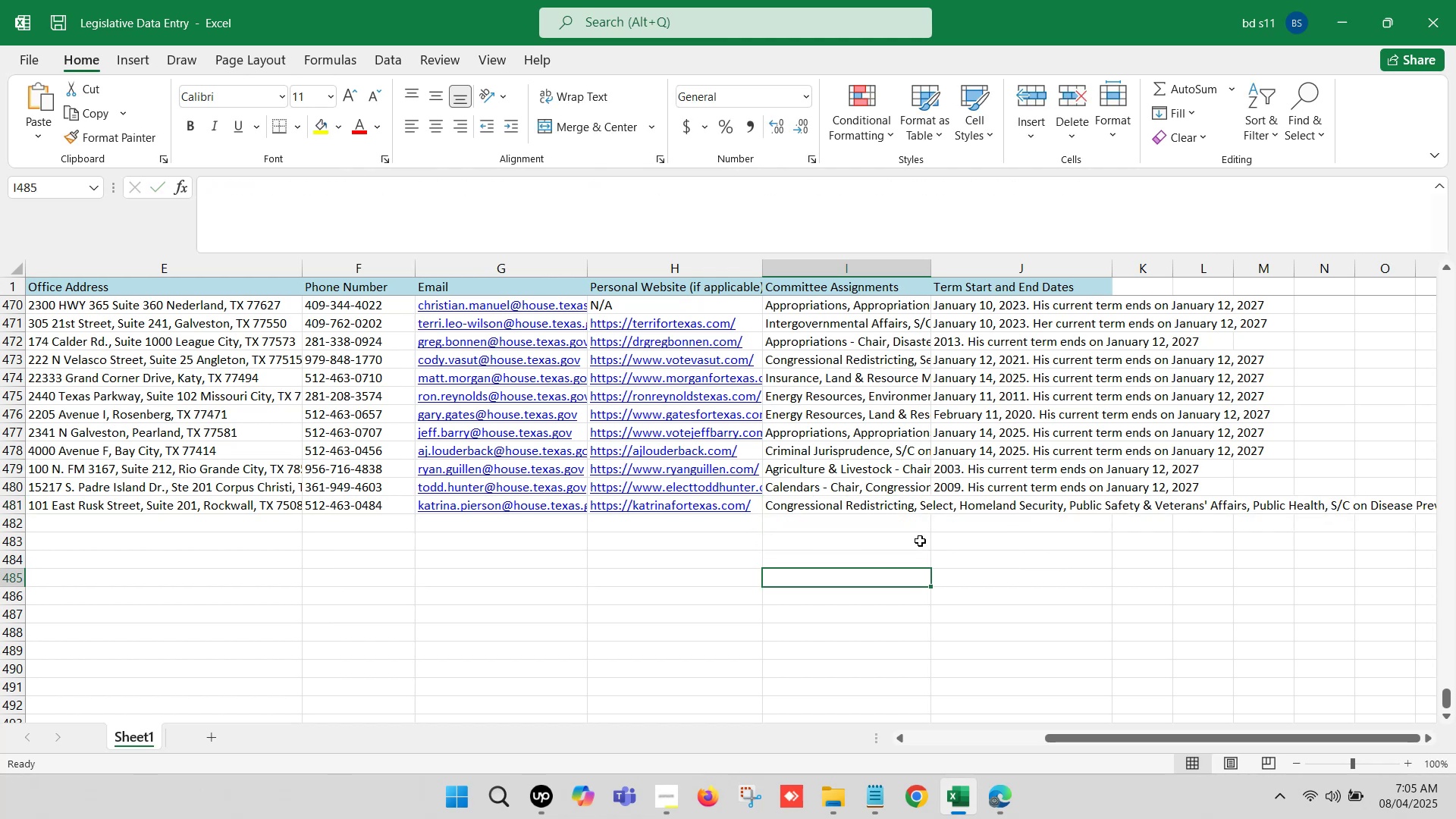 
left_click([973, 519])
 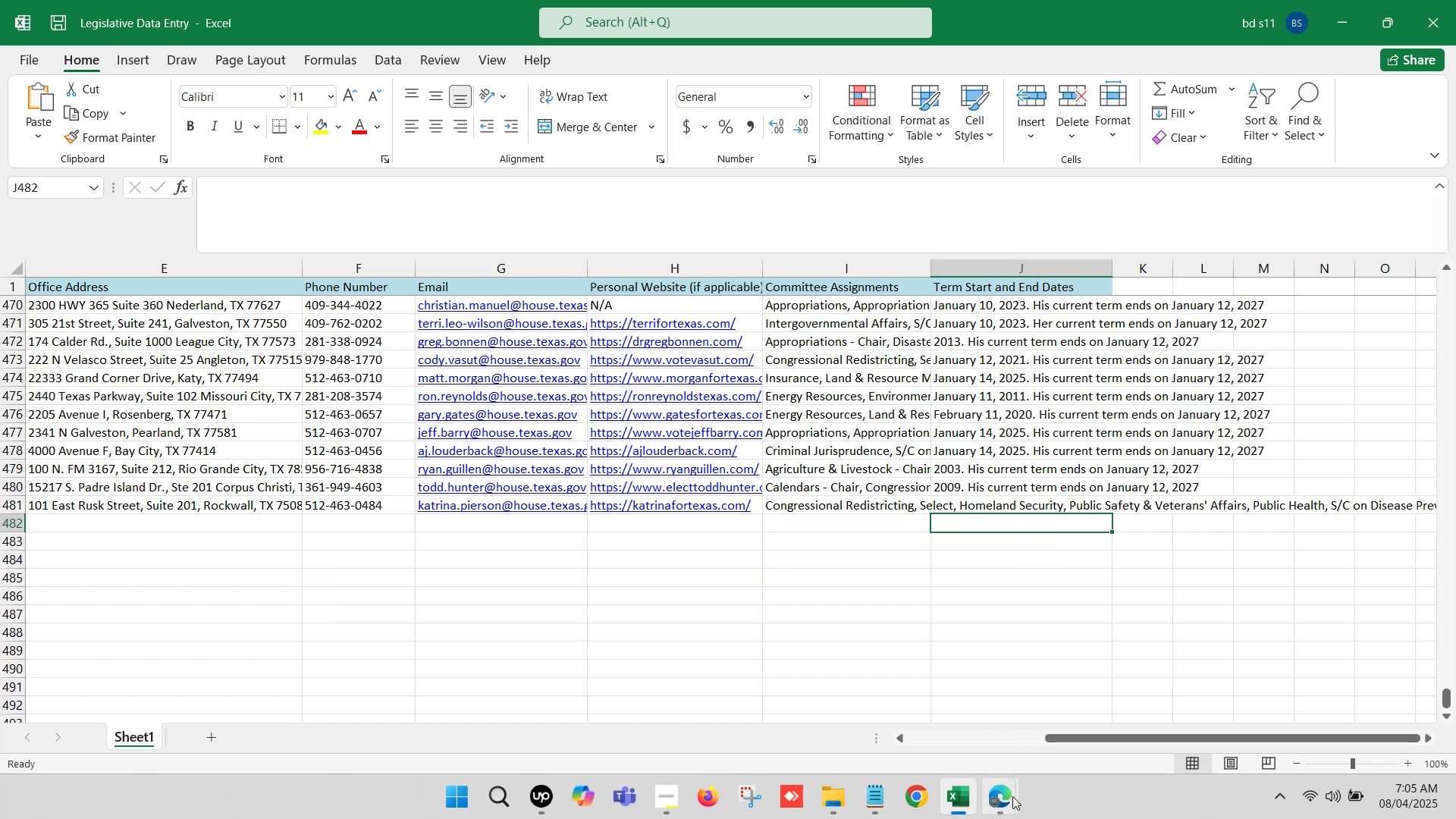 
left_click([1012, 805])
 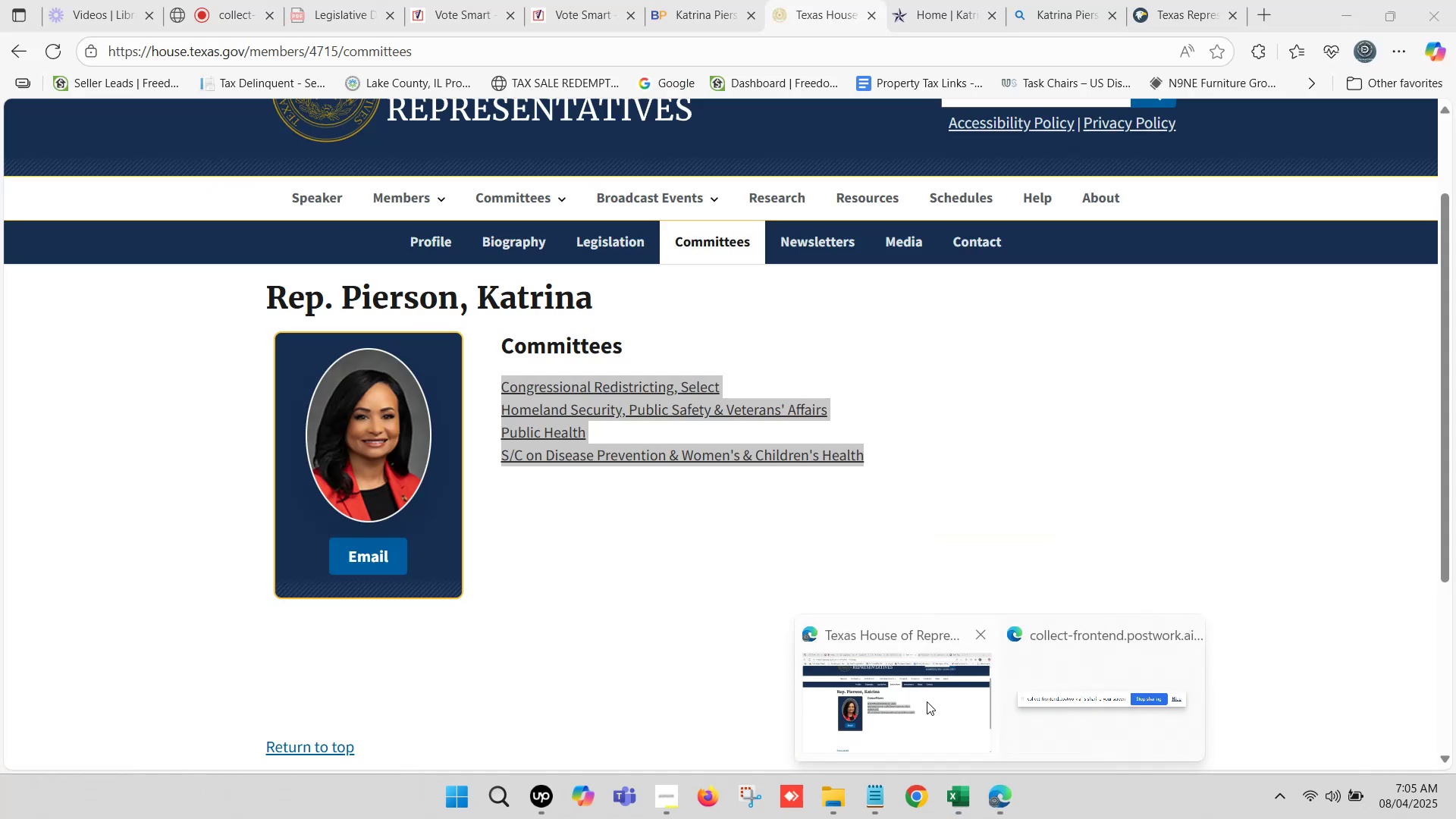 
left_click([895, 685])
 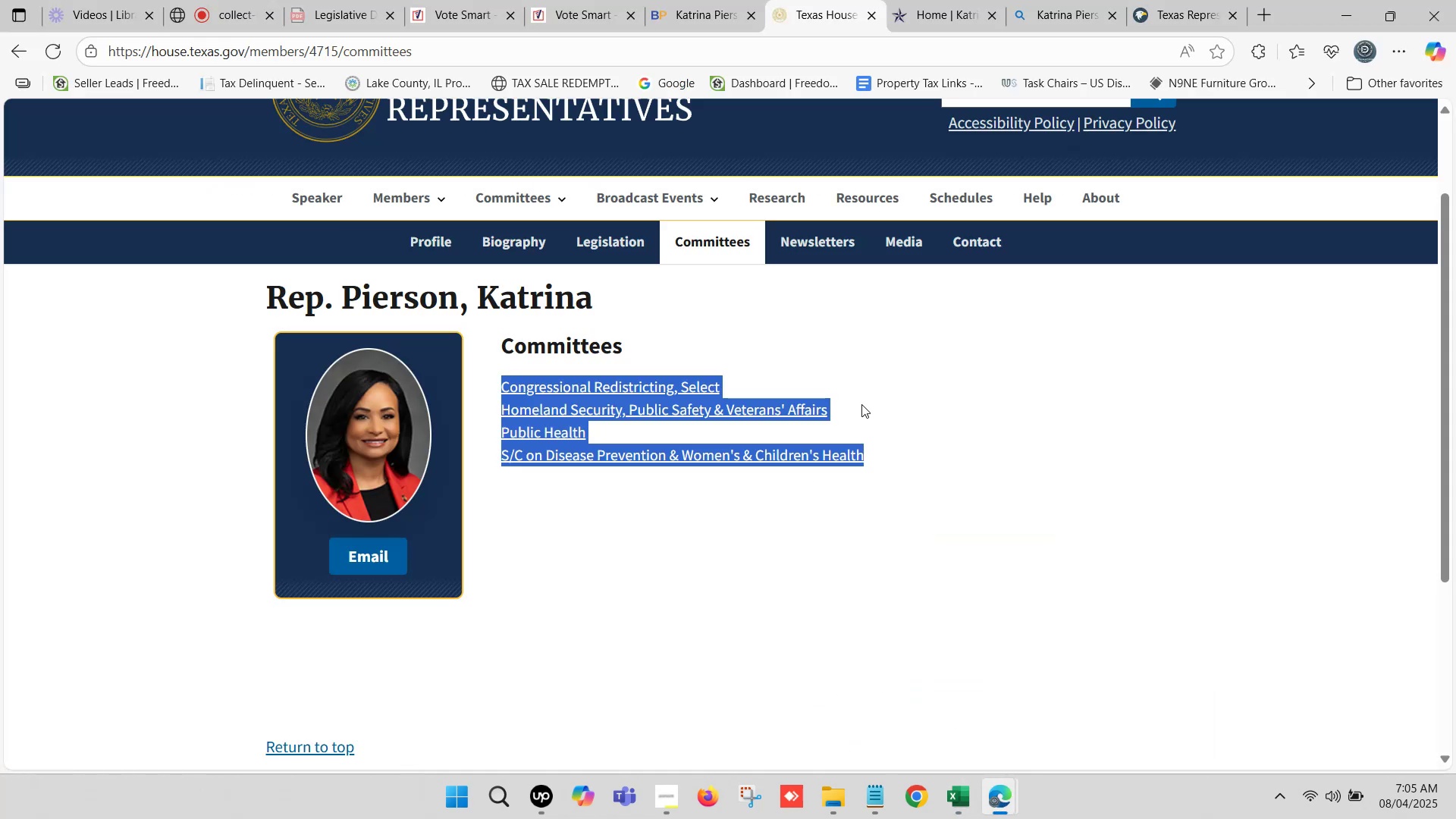 
scroll: coordinate [852, 406], scroll_direction: down, amount: 1.0
 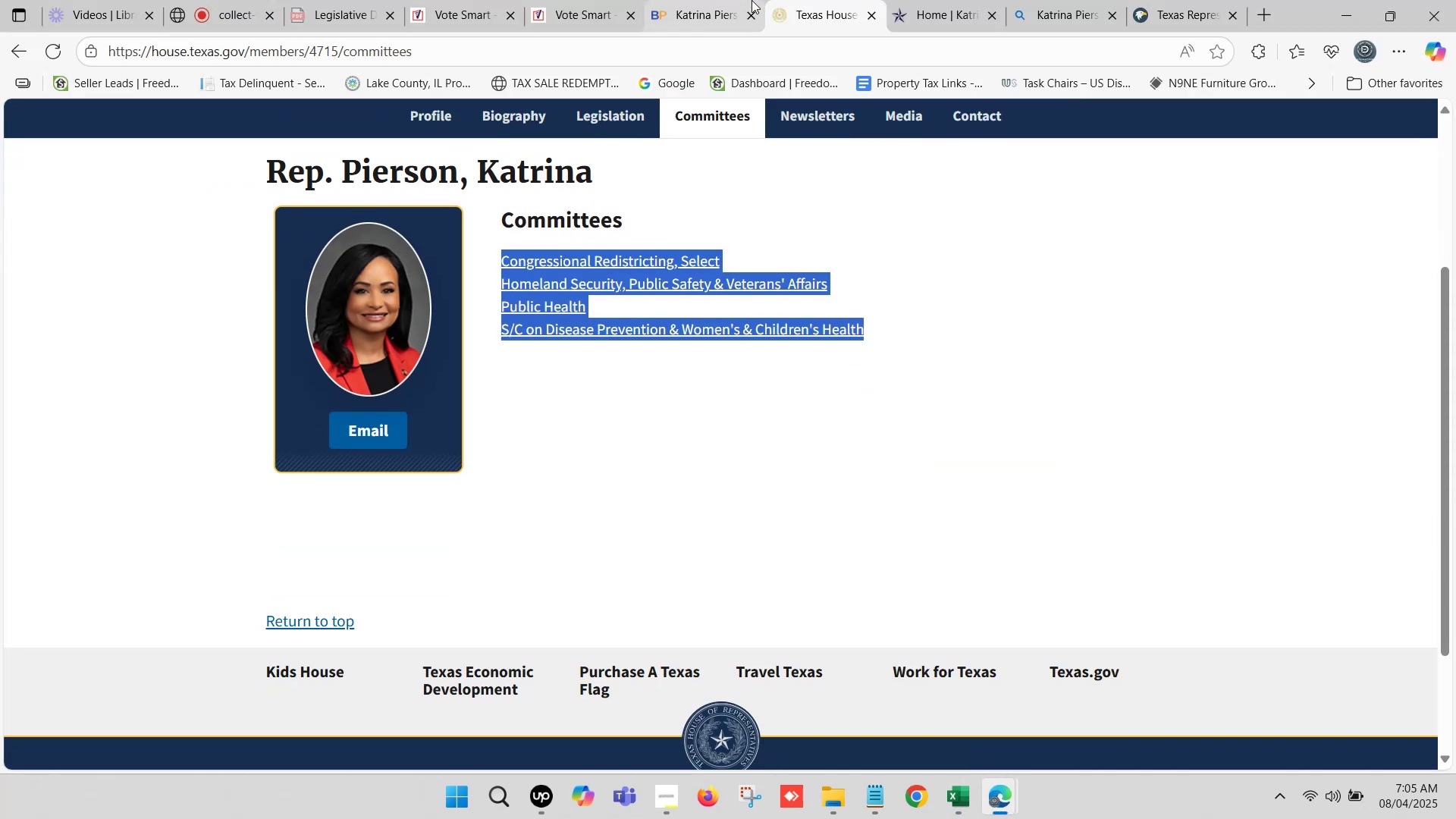 
left_click([648, 0])
 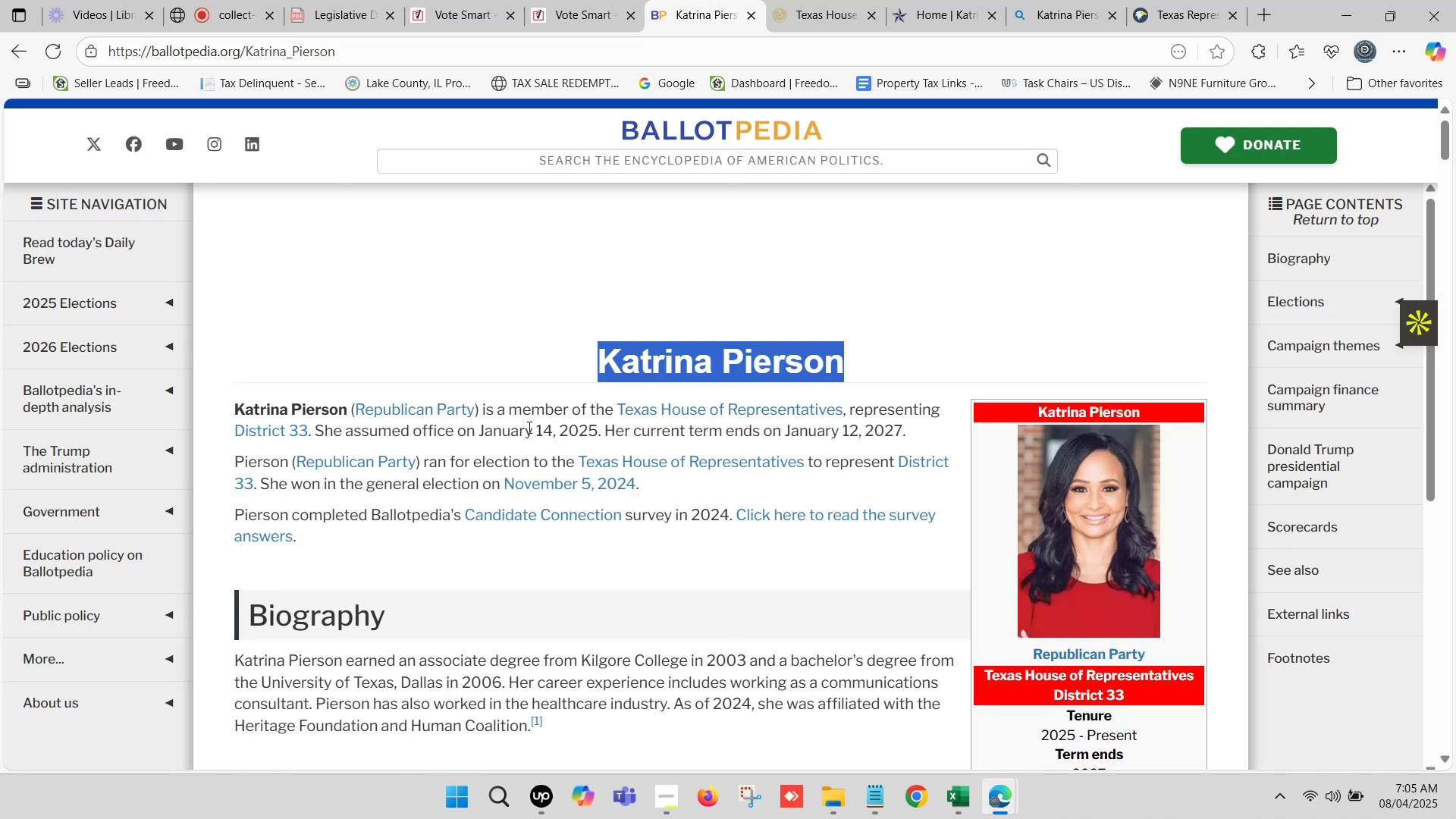 
left_click_drag(start_coordinate=[476, 427], to_coordinate=[899, 423])
 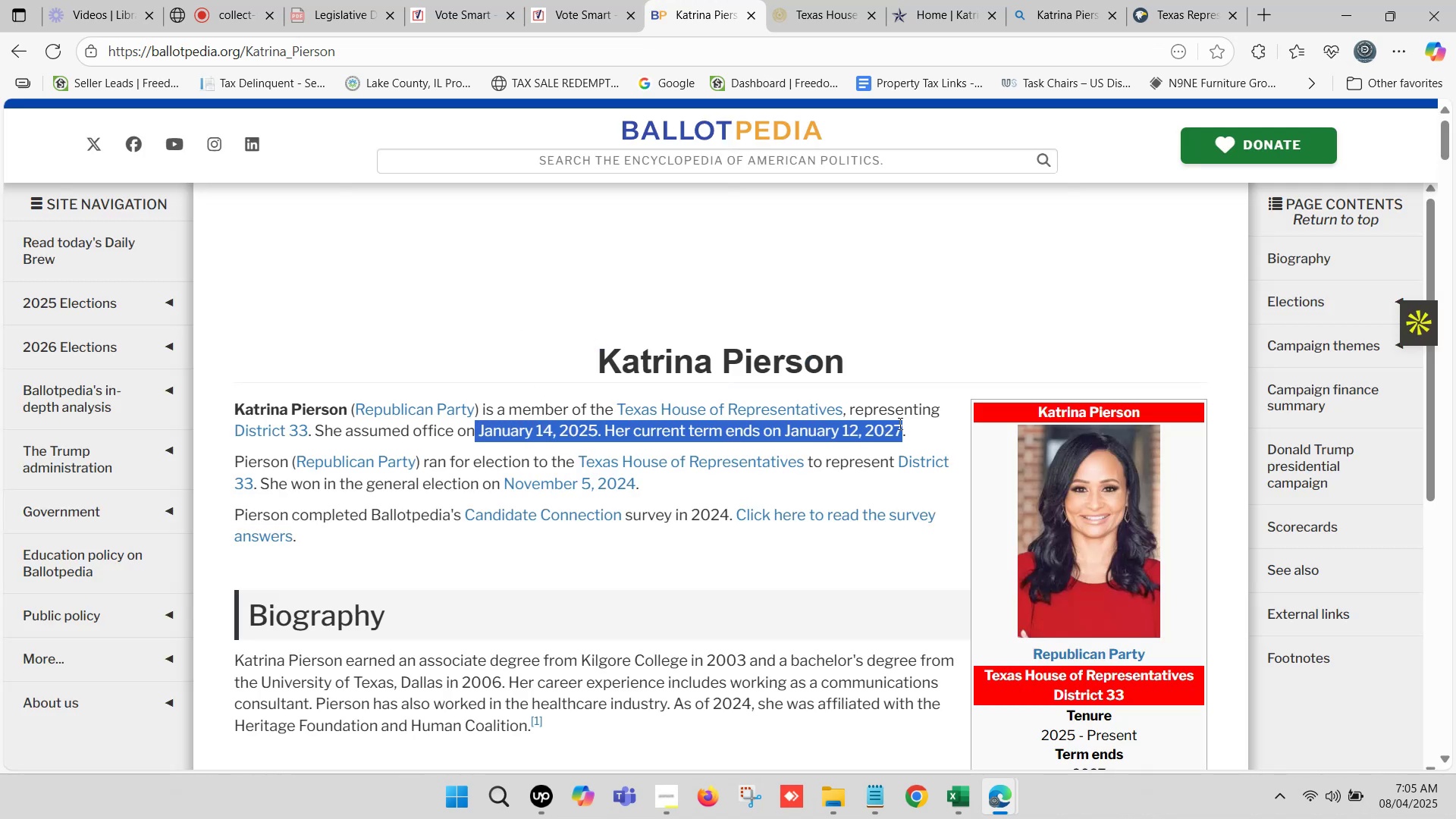 
key(Control+C)
 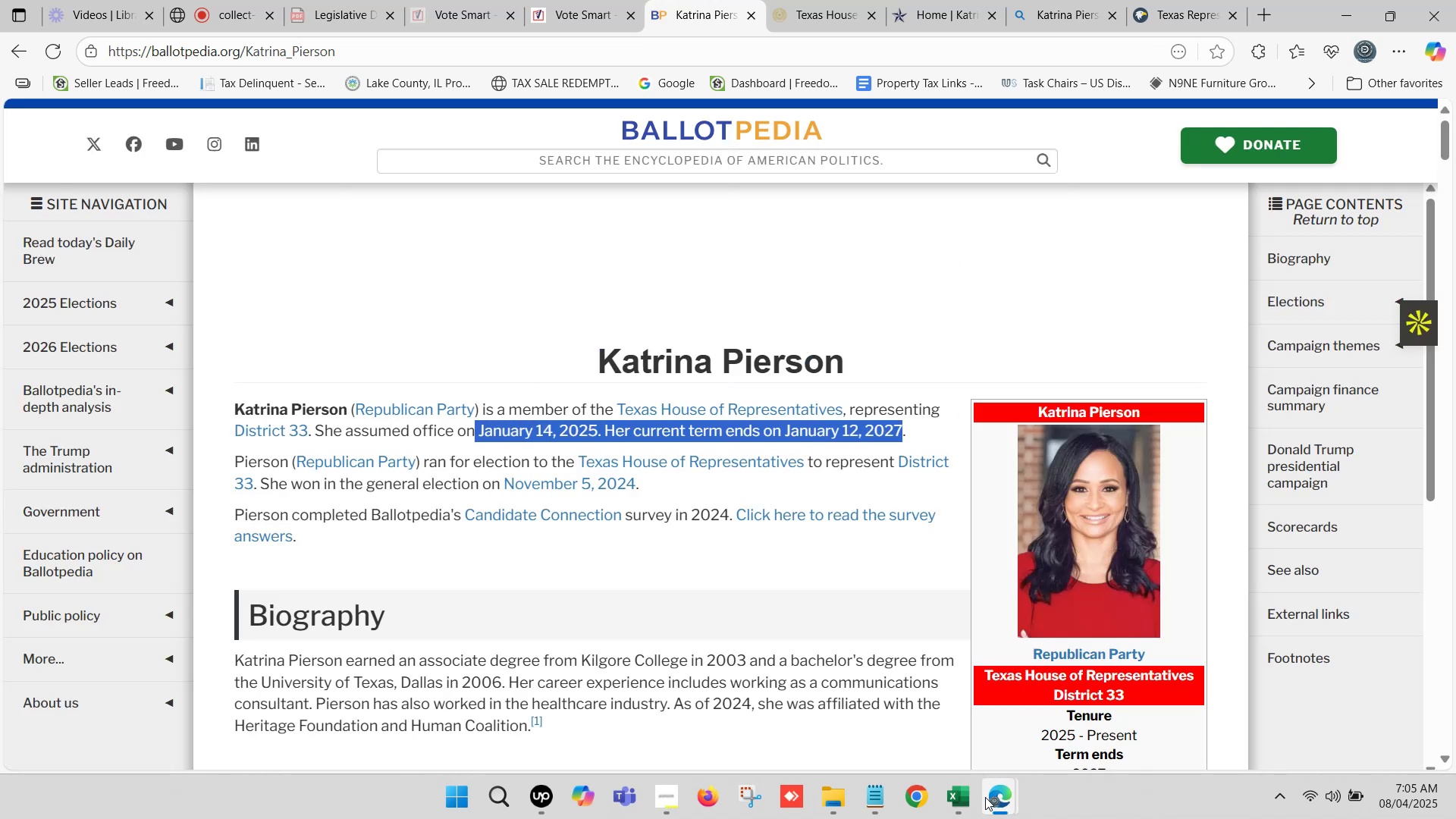 
left_click([970, 792])
 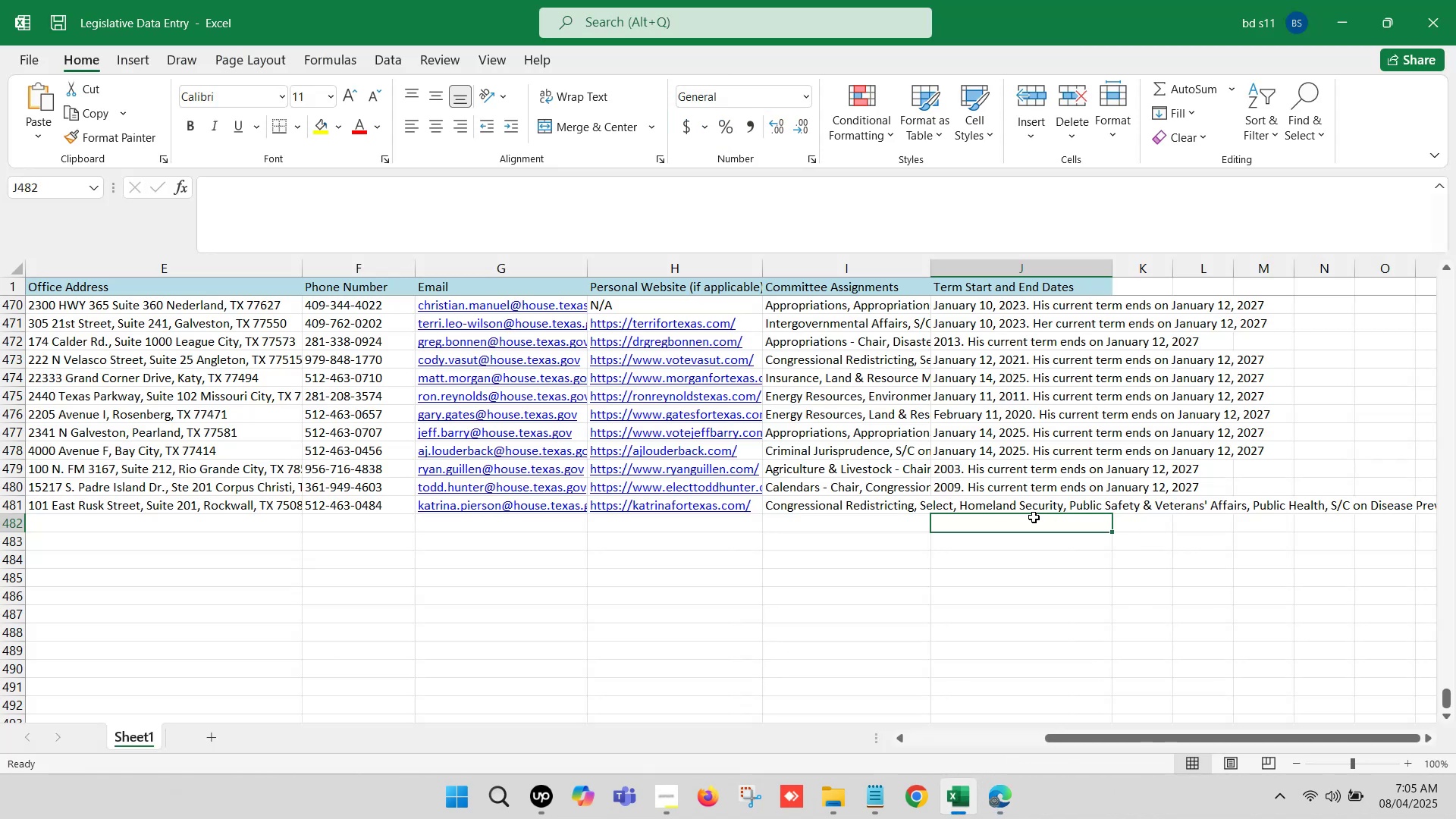 
double_click([1031, 518])
 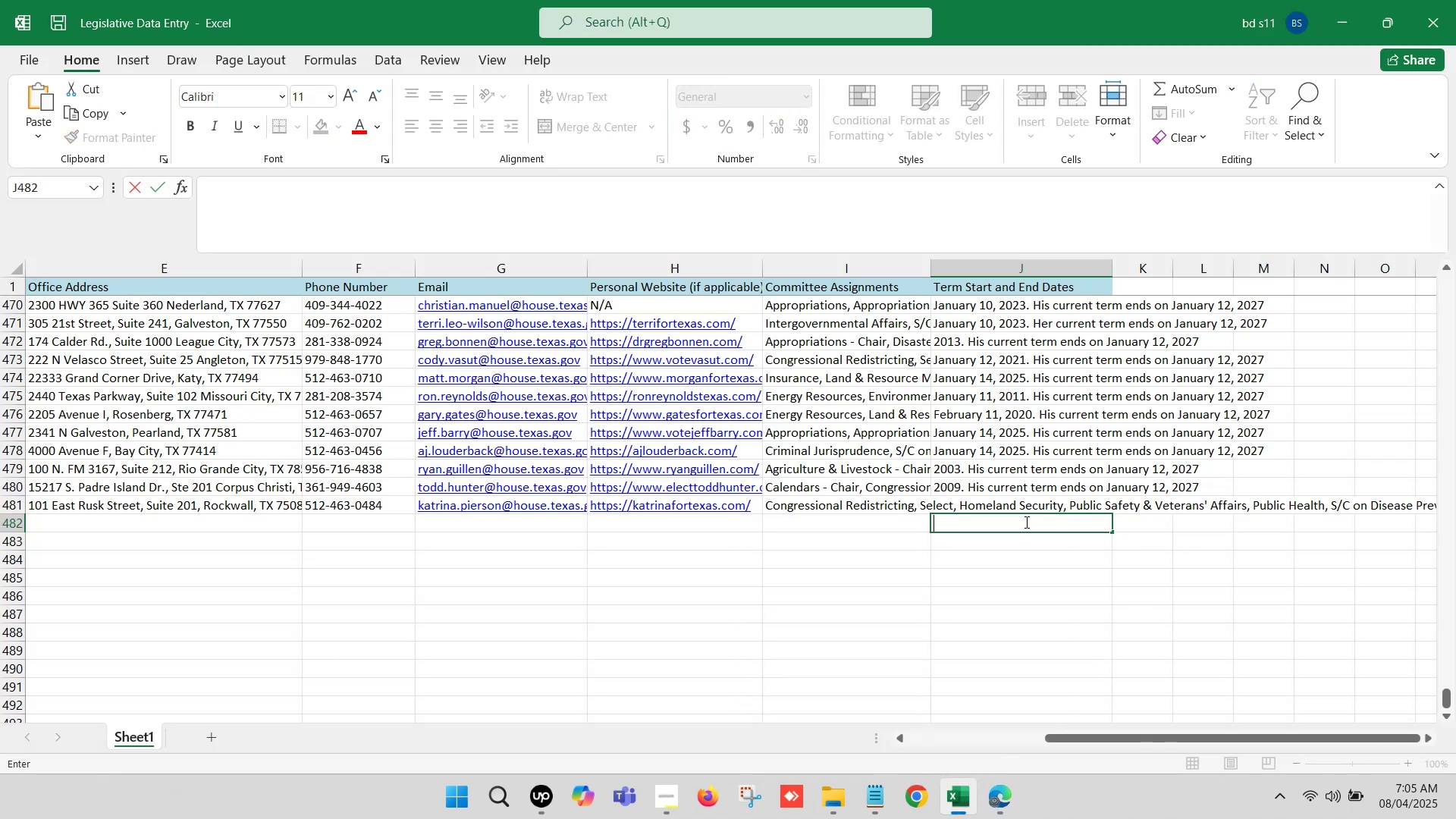 
key(Control+V)
 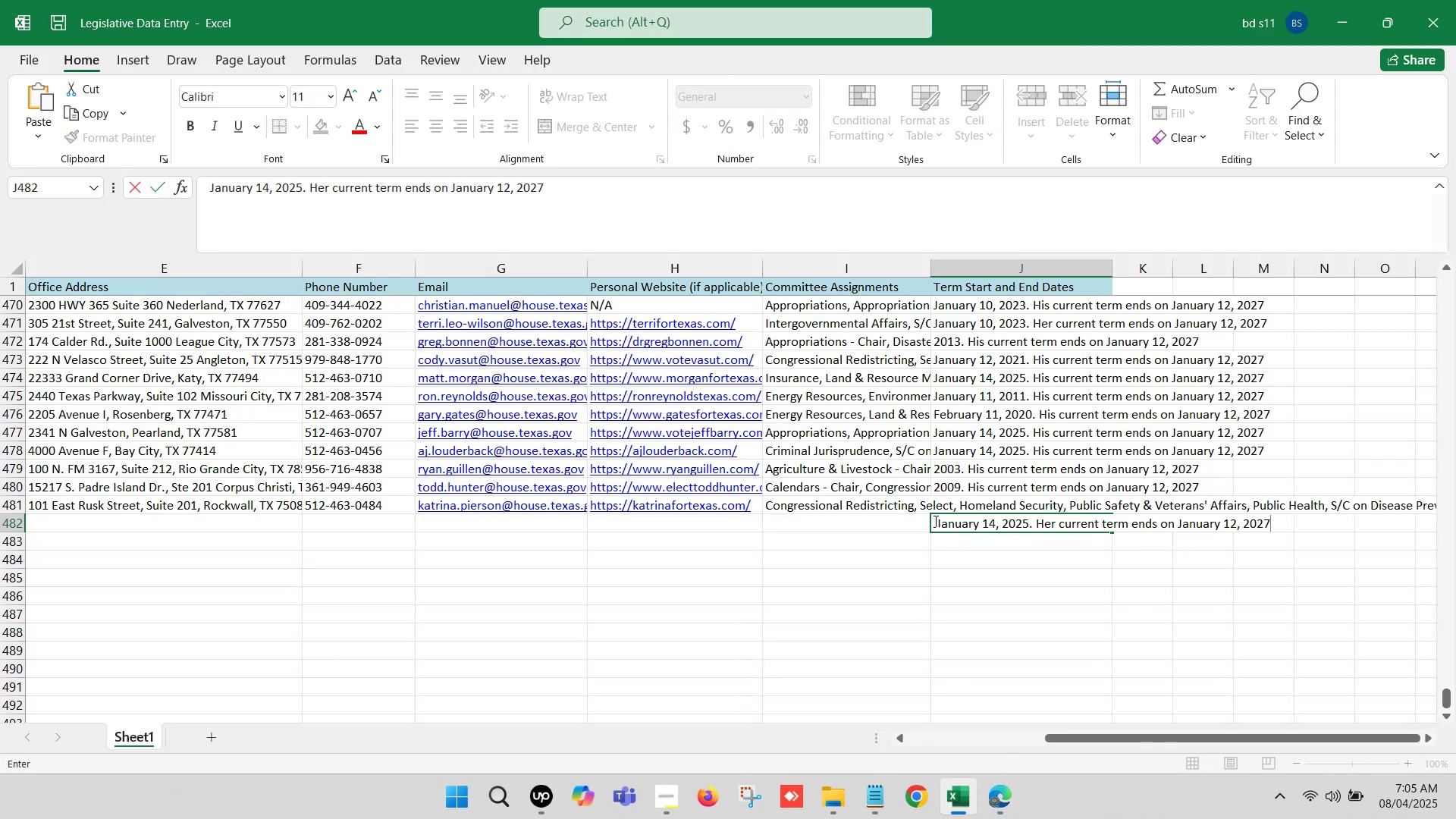 
left_click([934, 521])
 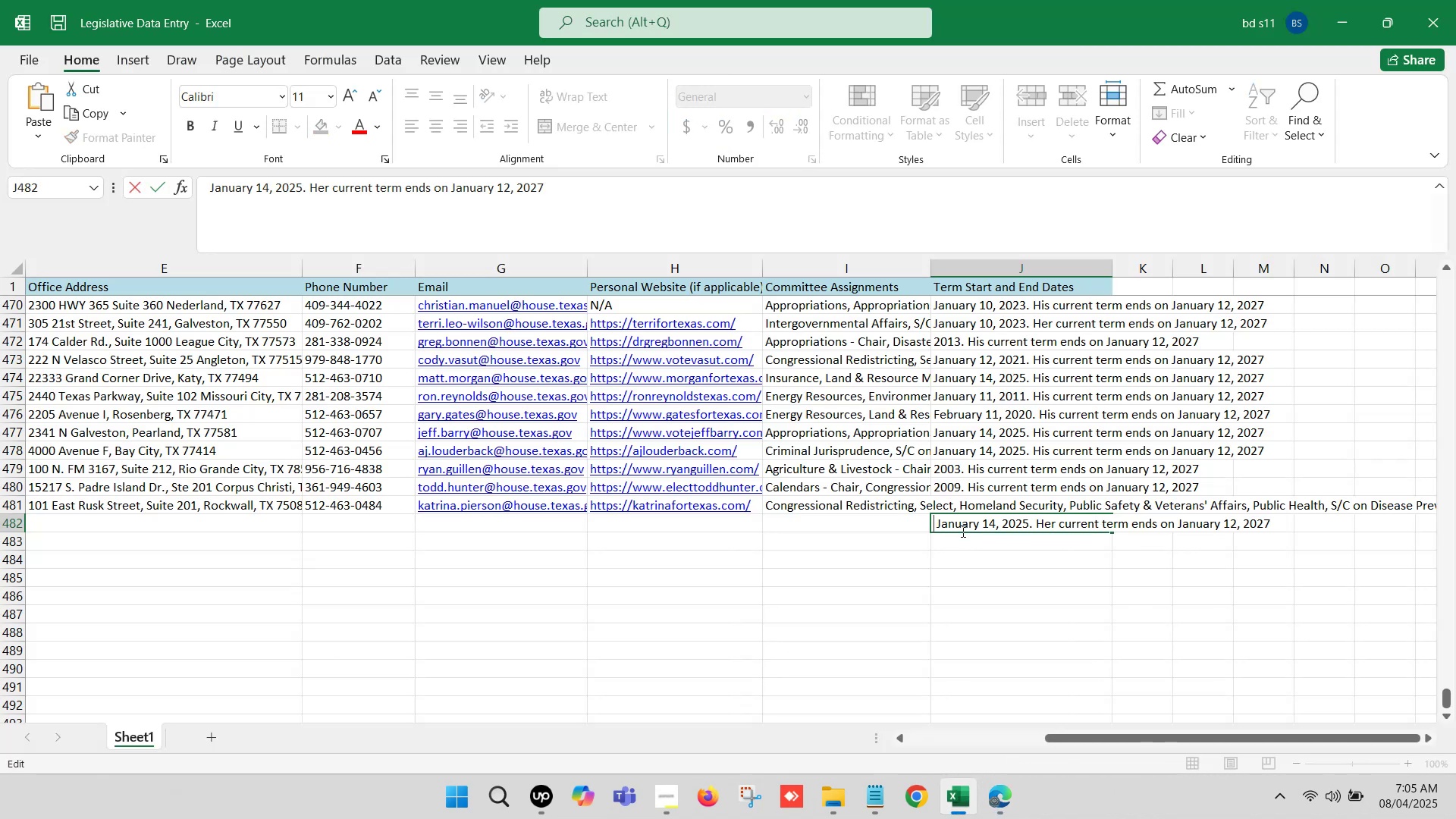 
key(Backslash)
 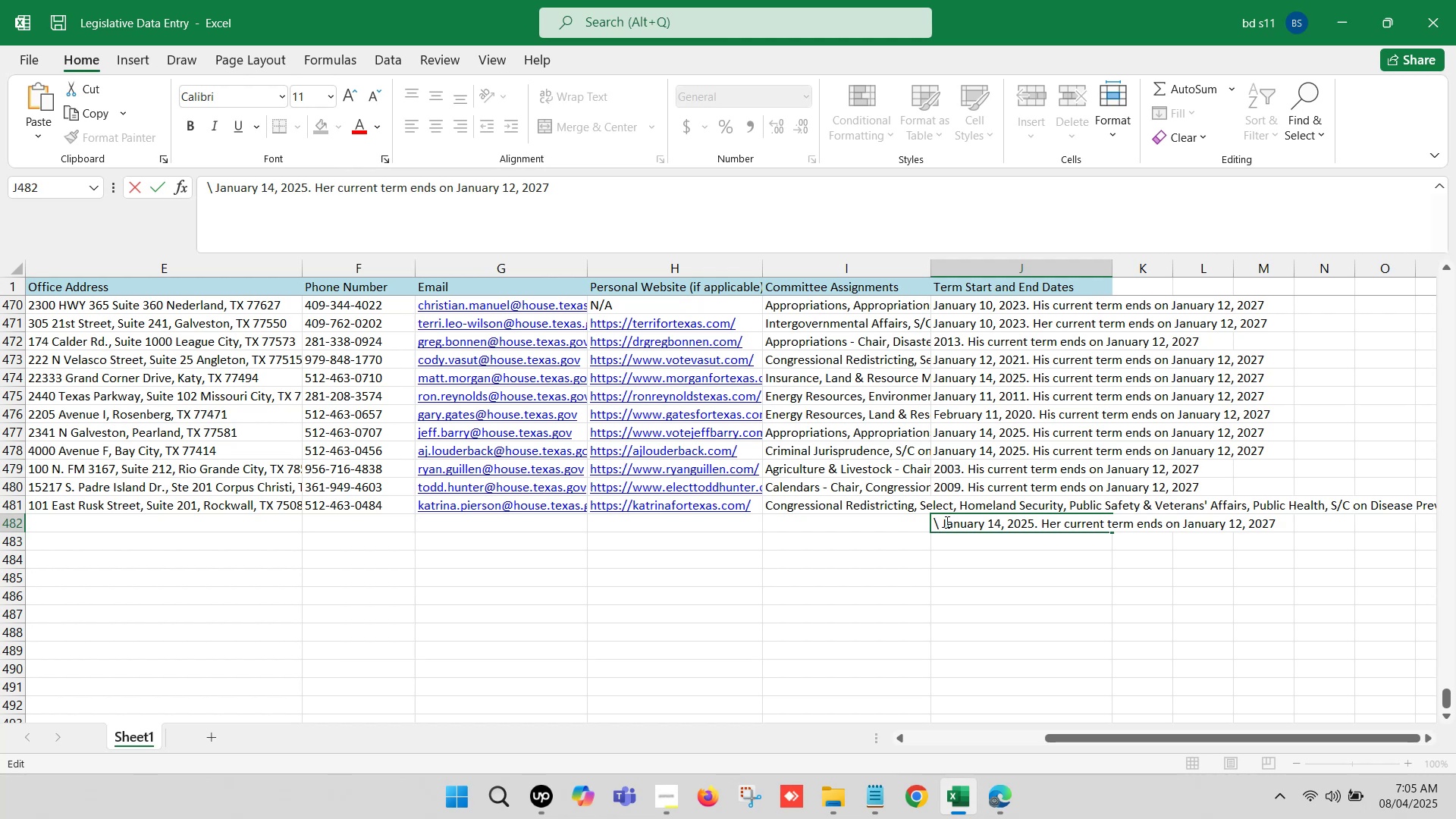 
key(Backspace)
 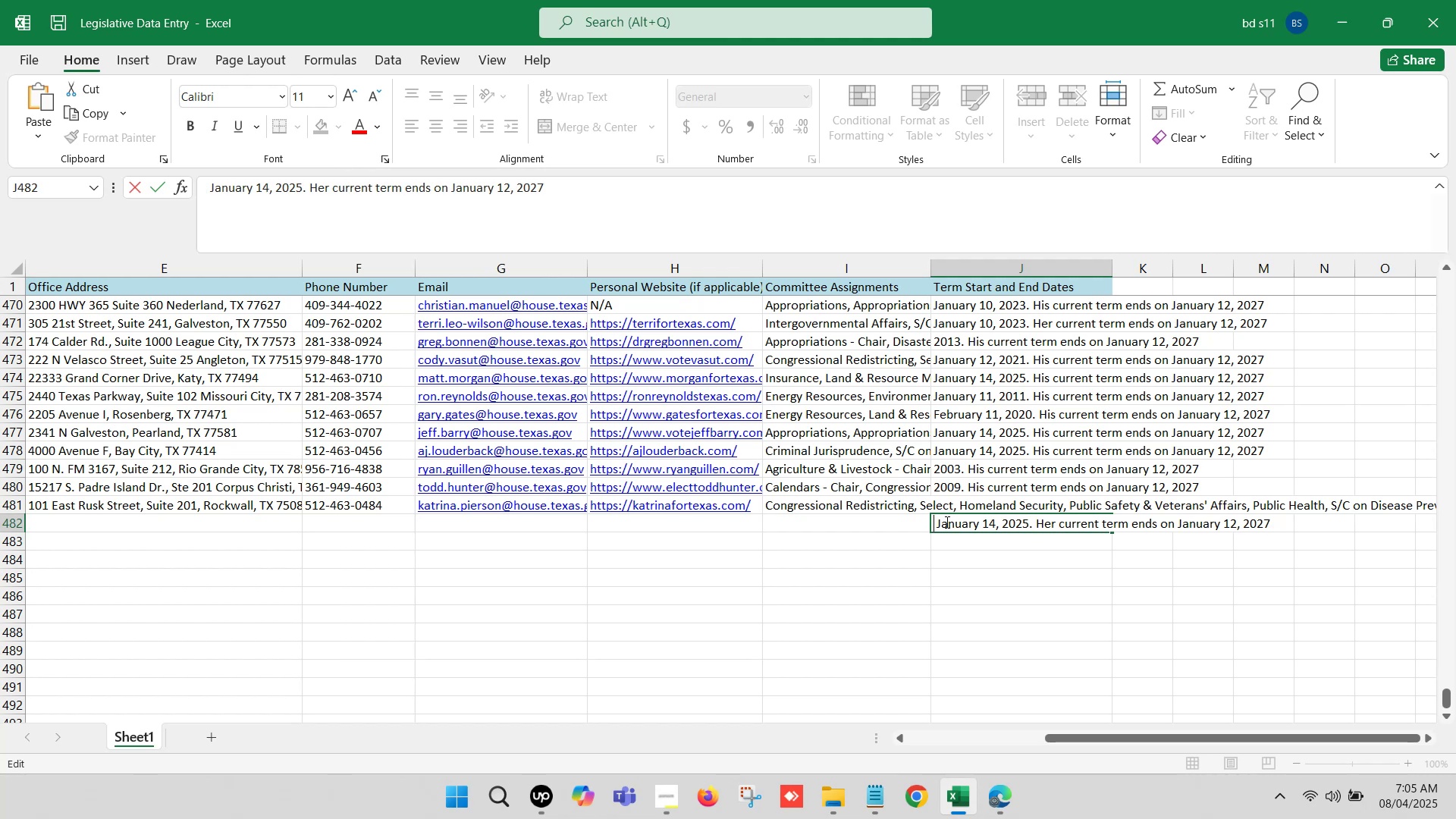 
key(Delete)
 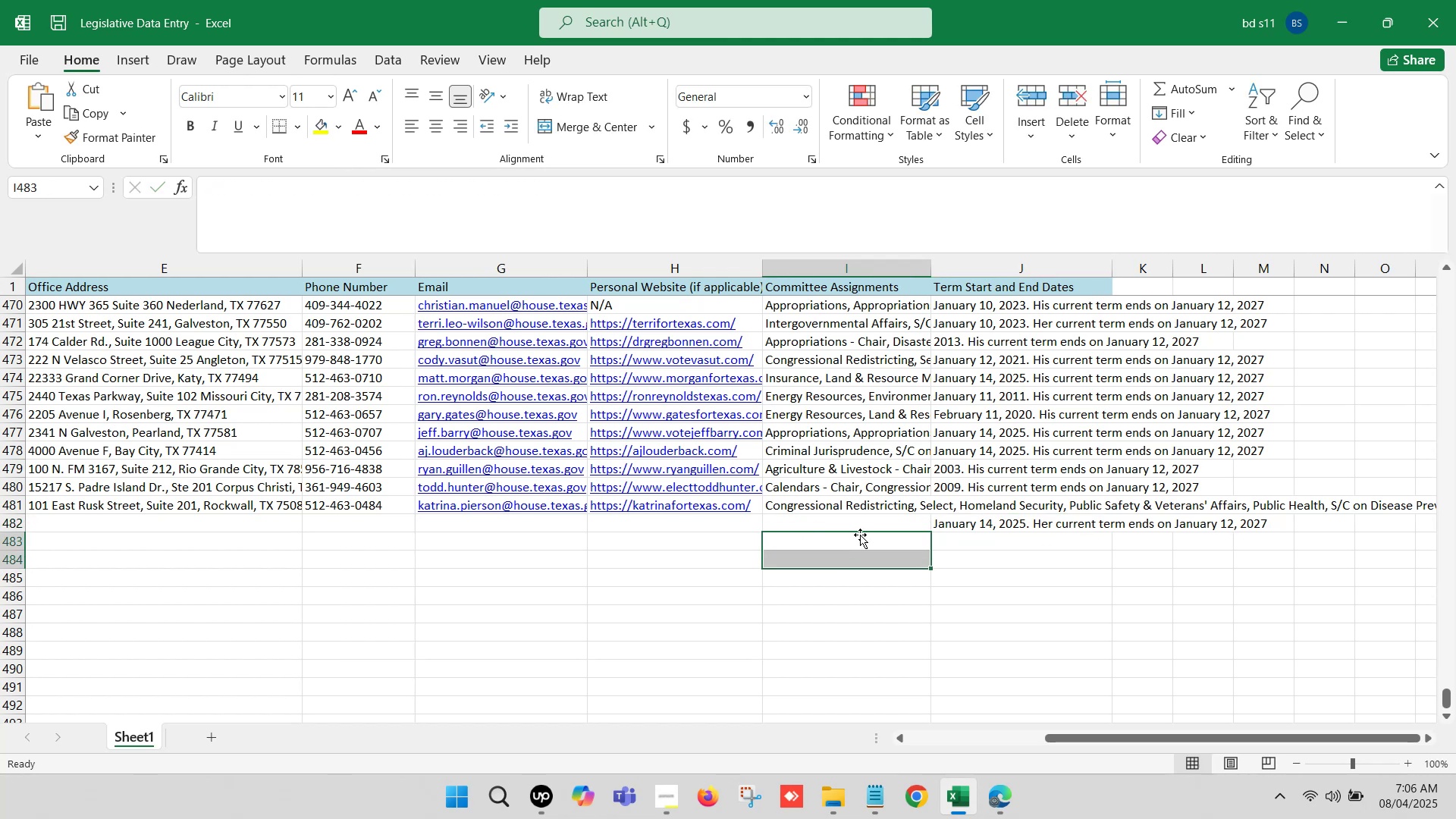 
left_click([943, 529])
 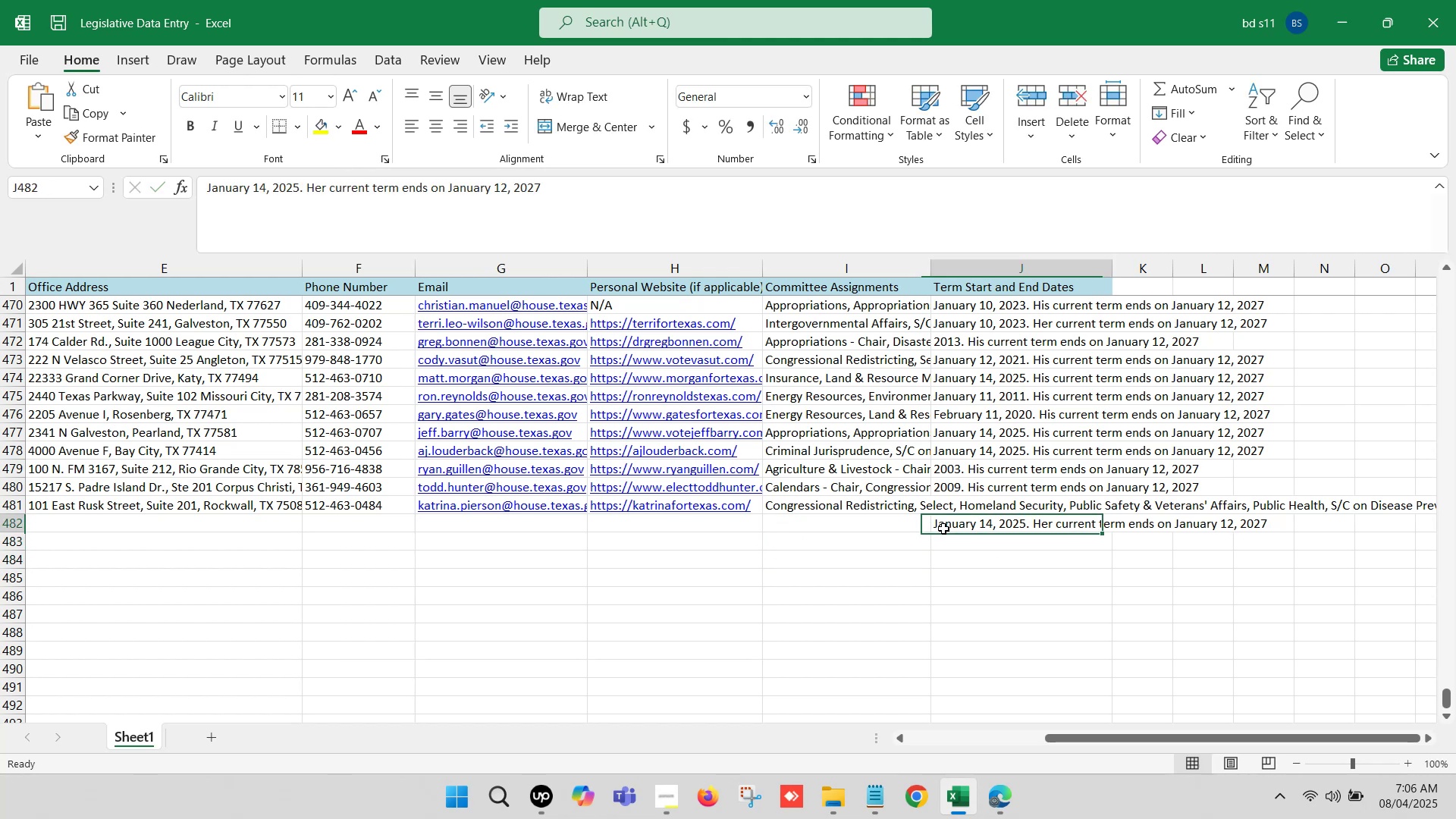 
key(Control+X)
 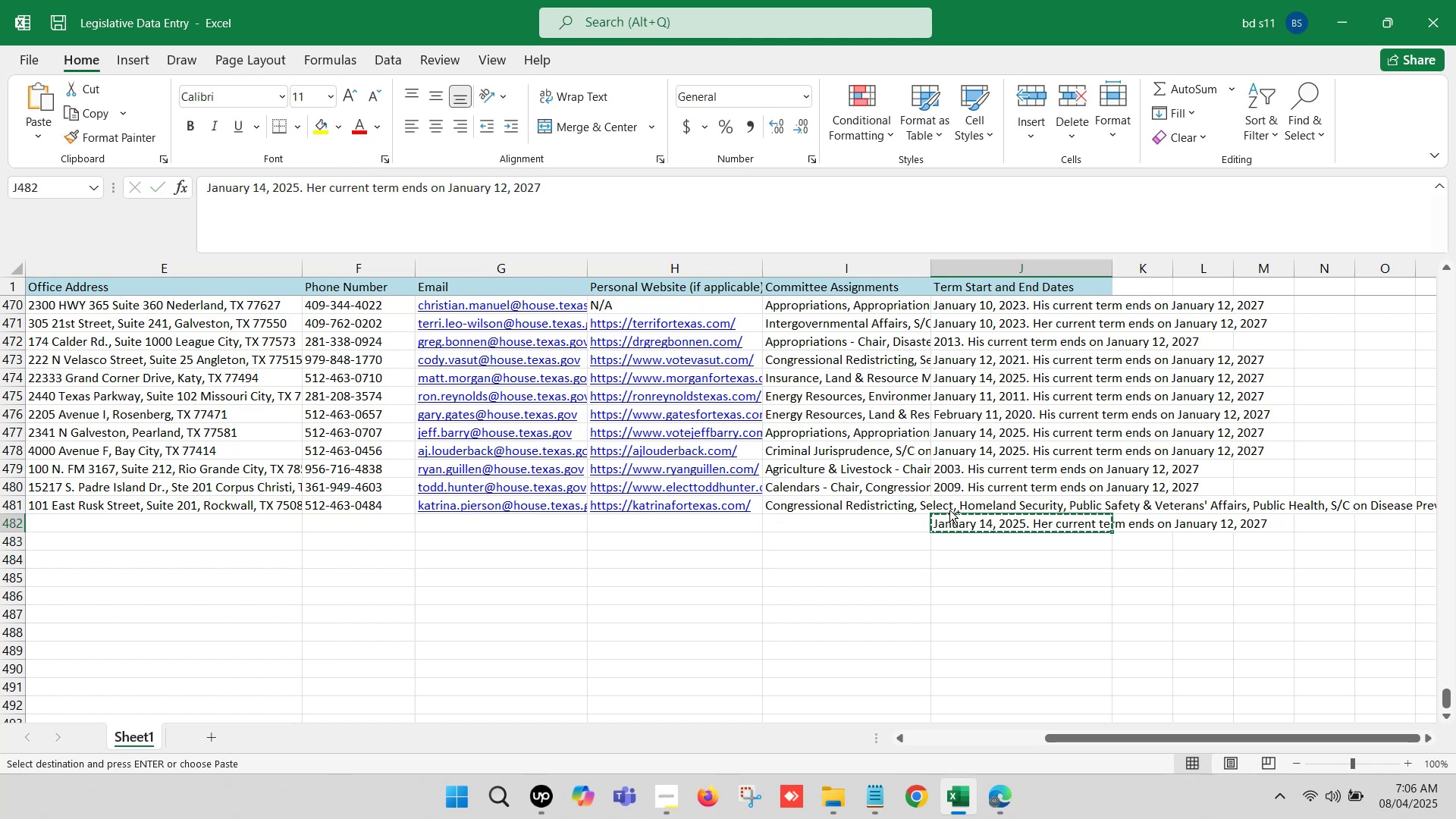 
left_click([953, 507])
 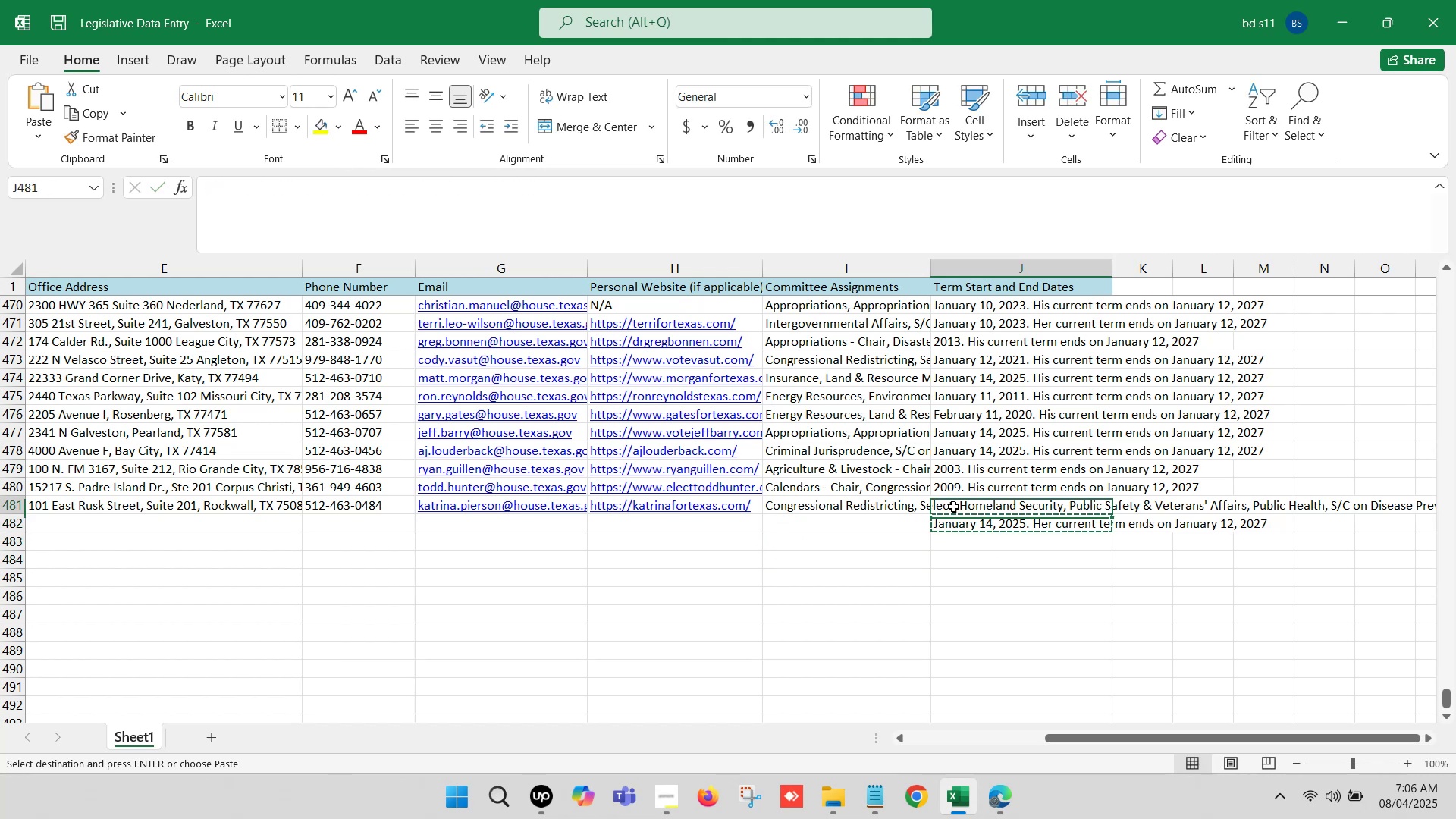 
key(Control+V)
 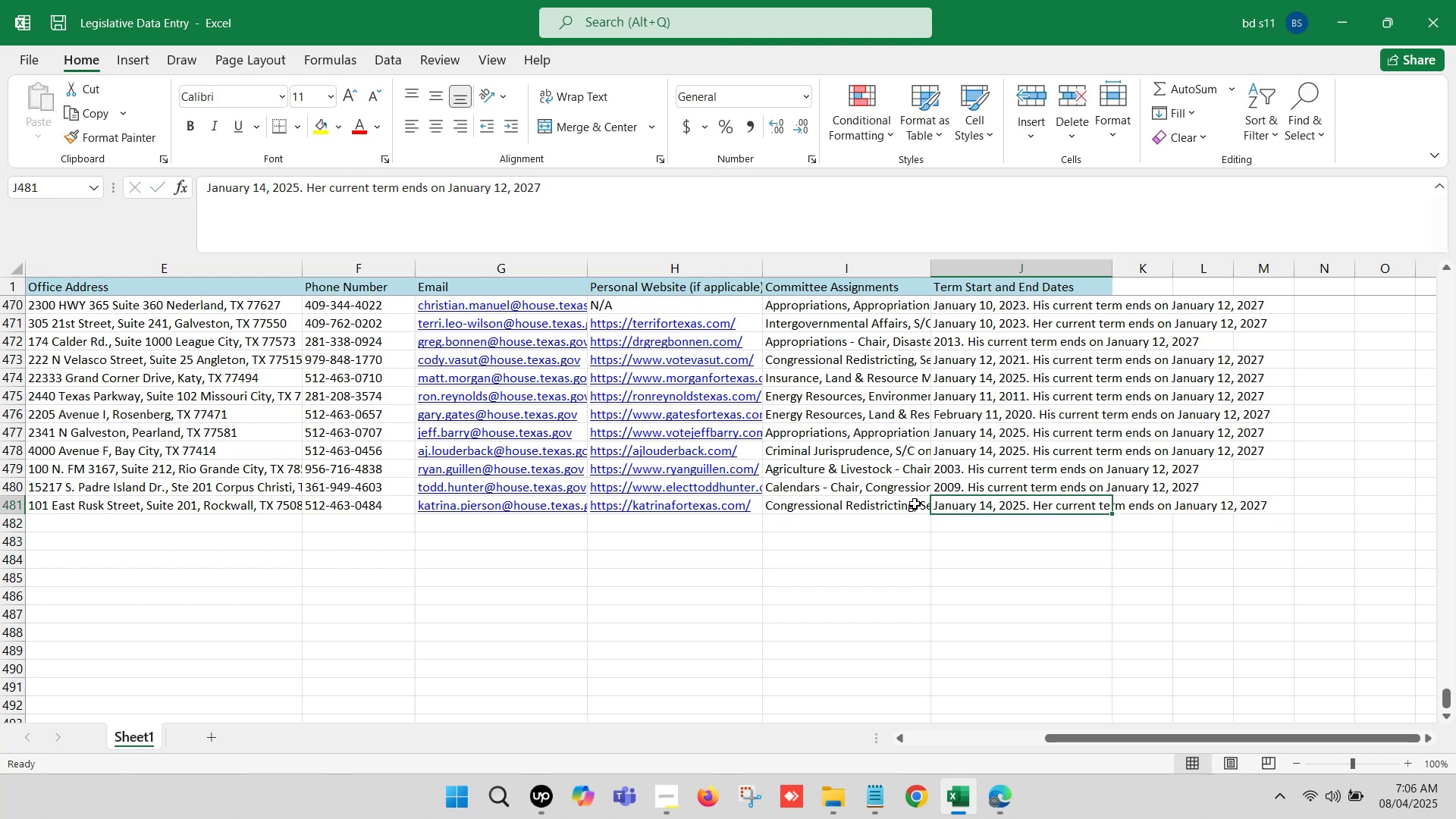 
hold_key(key=ArrowLeft, duration=1.26)
 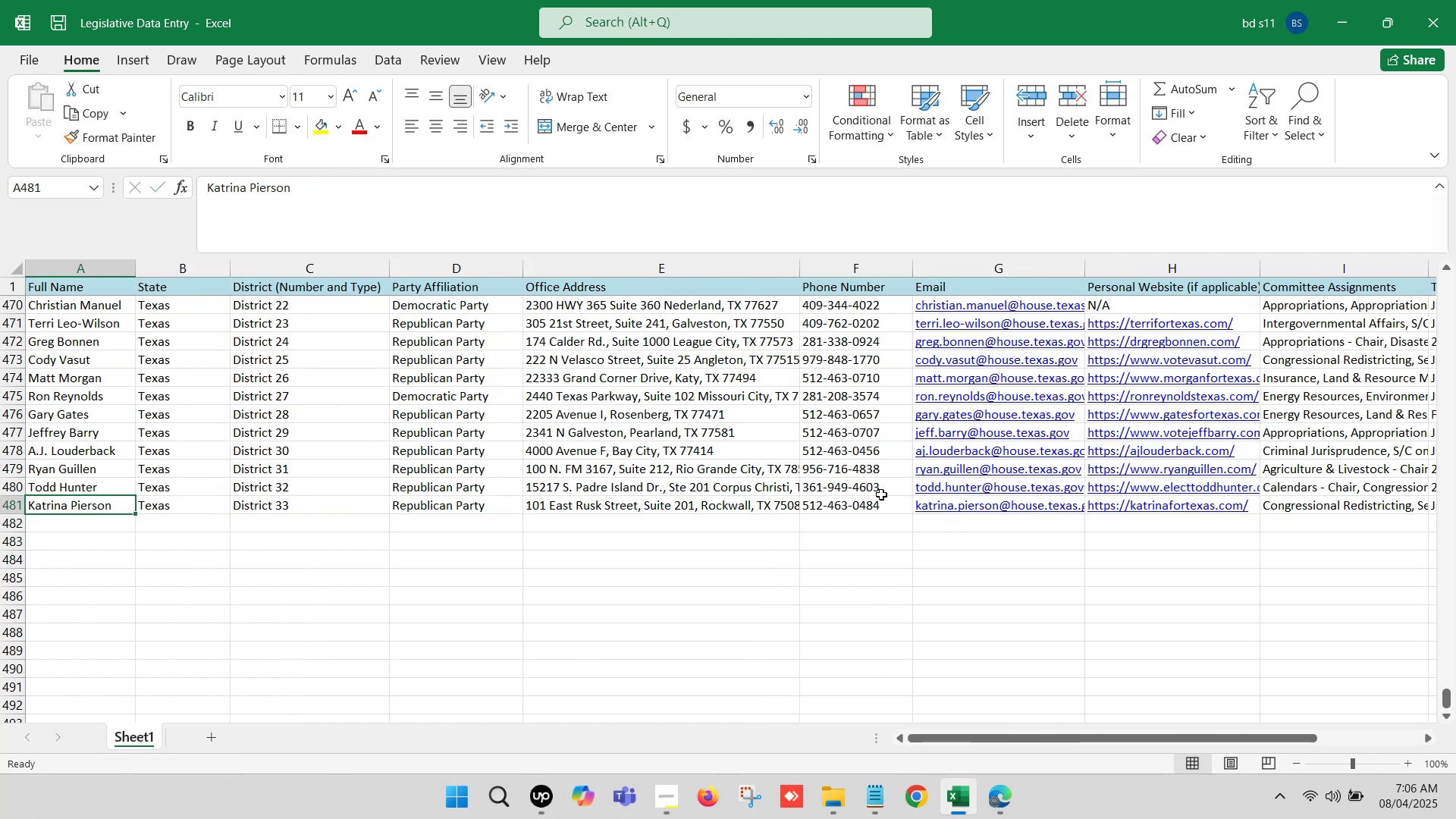 
key(Control+S)
 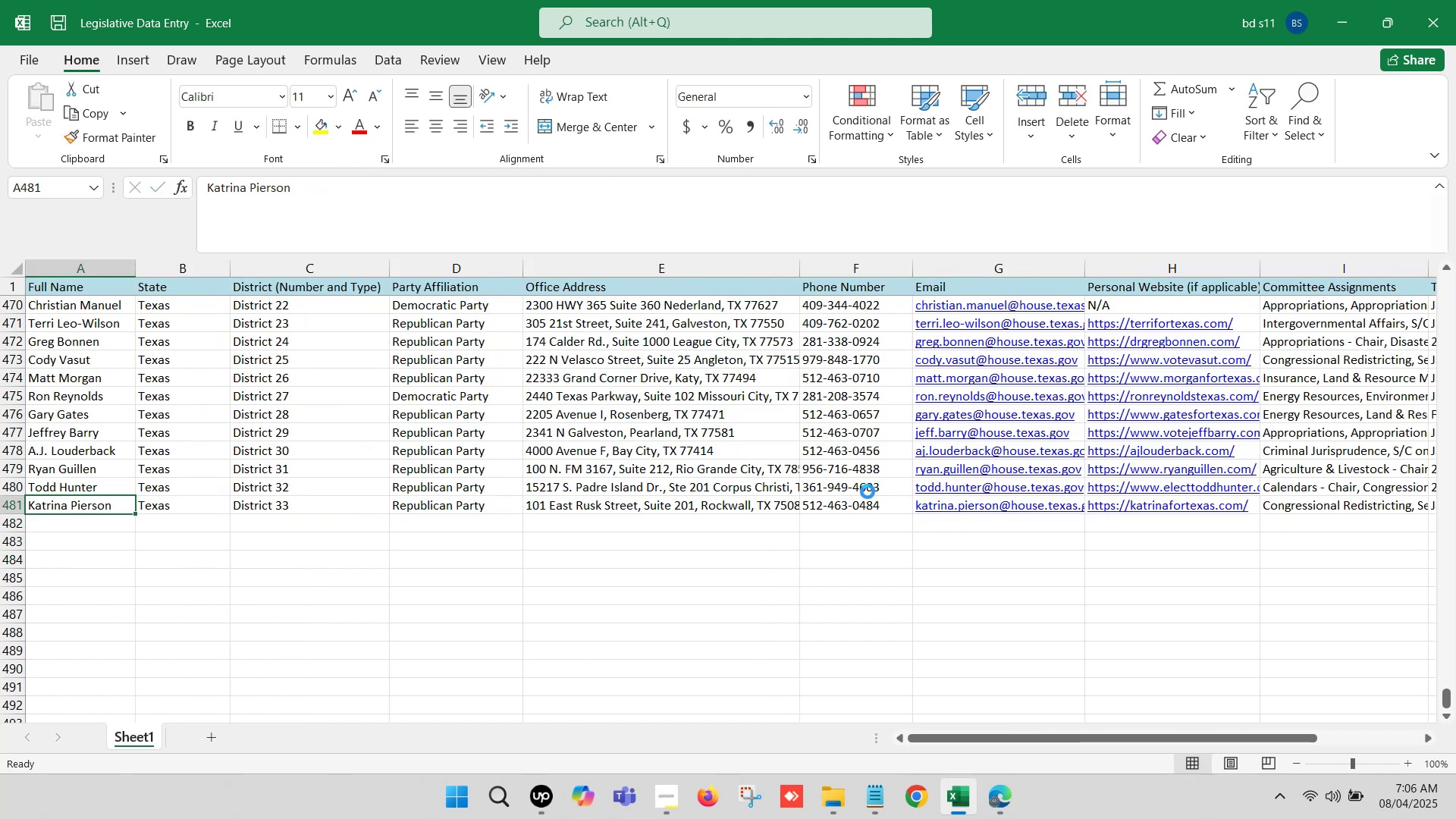 
key(Control+S)
 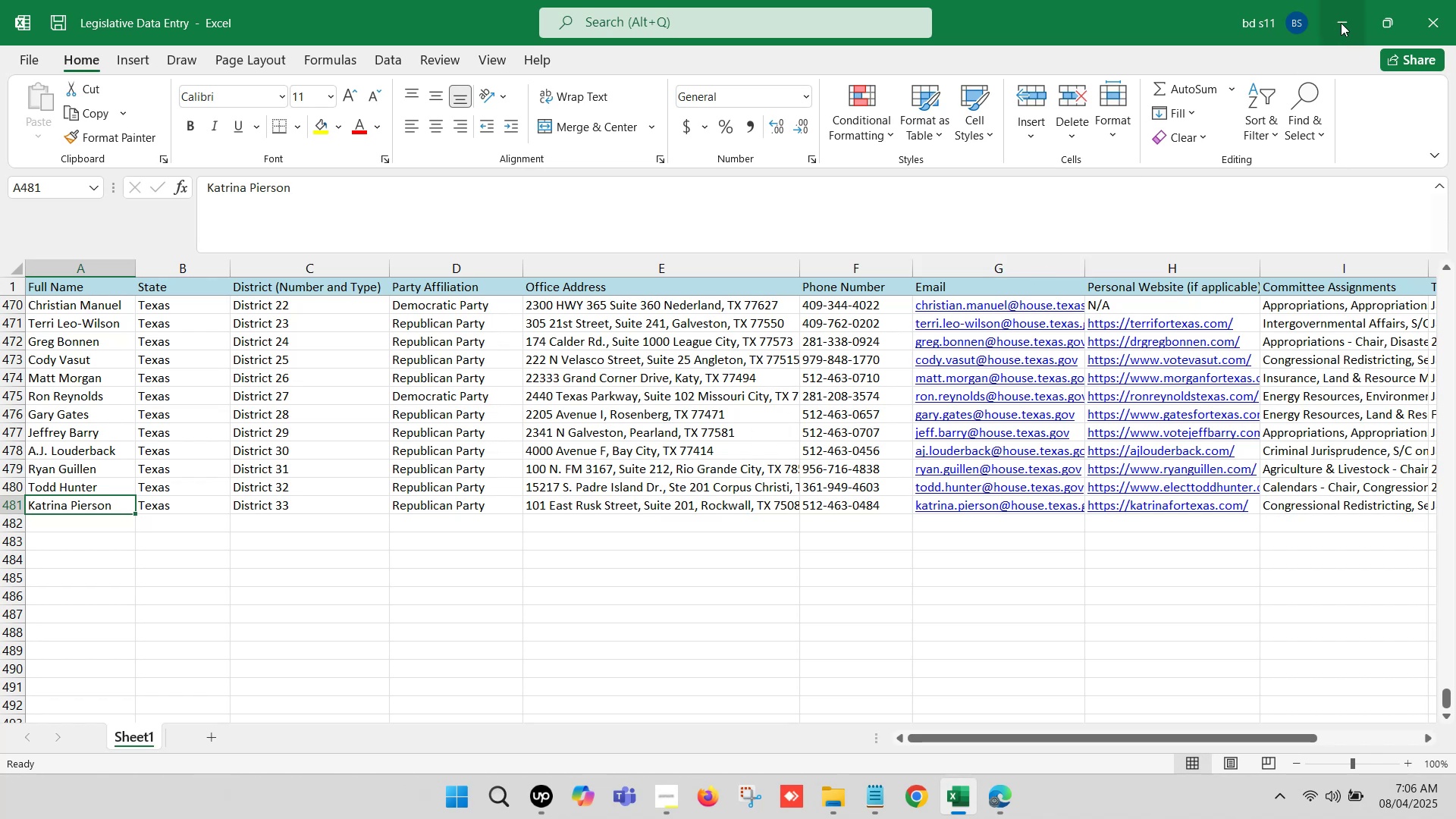 
left_click([1341, 23])
 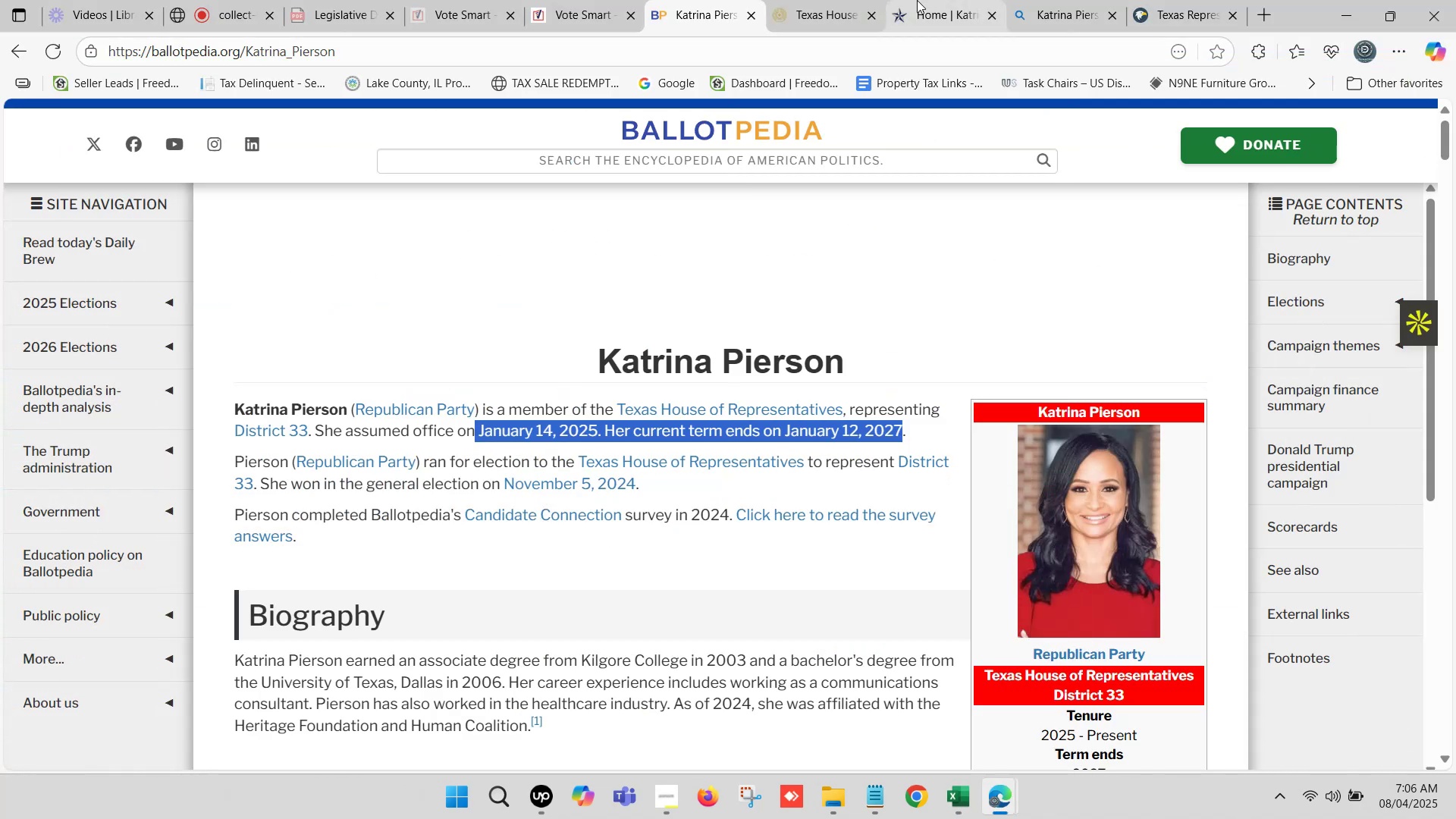 
left_click([955, 0])
 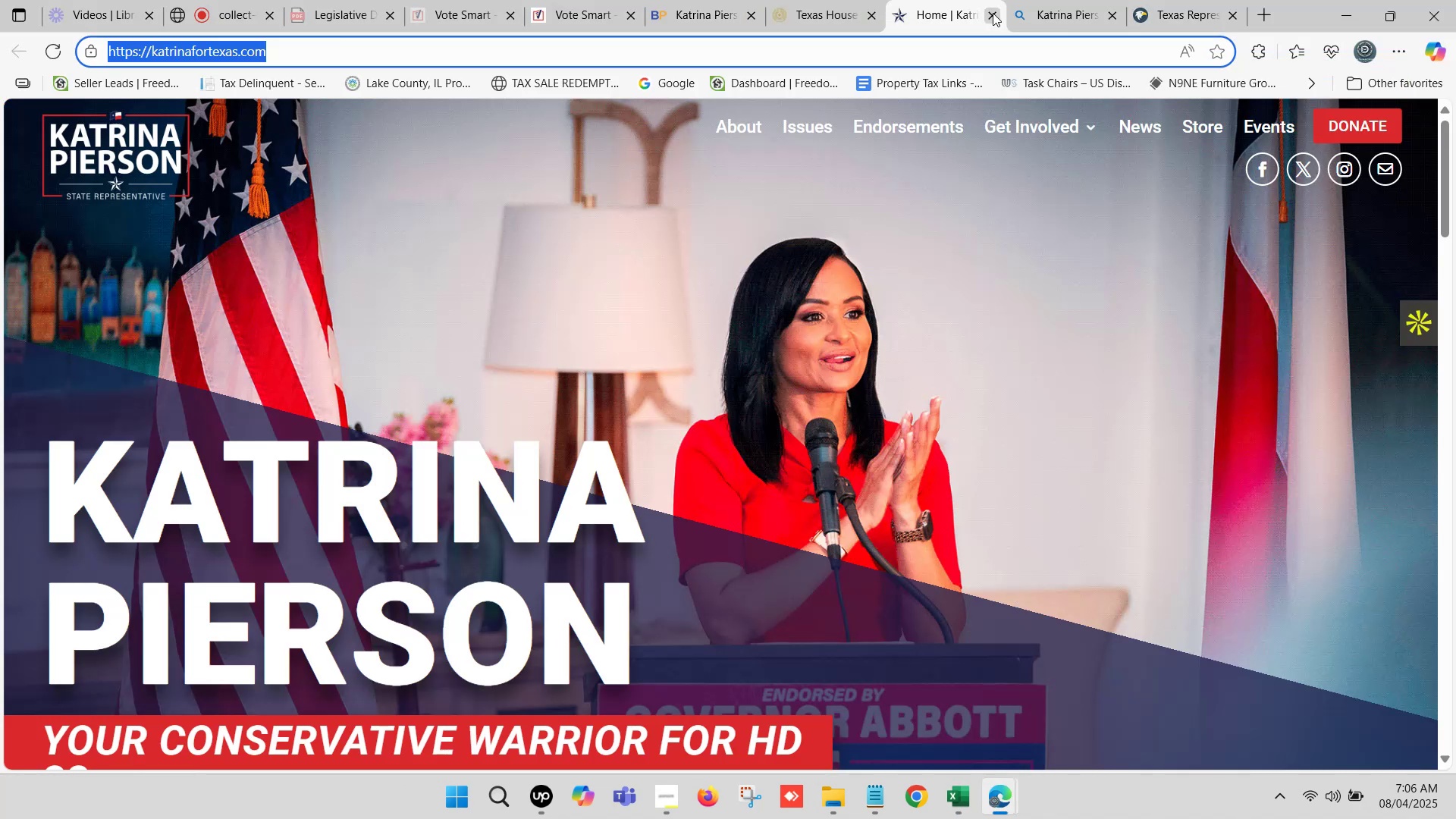 
left_click([993, 13])
 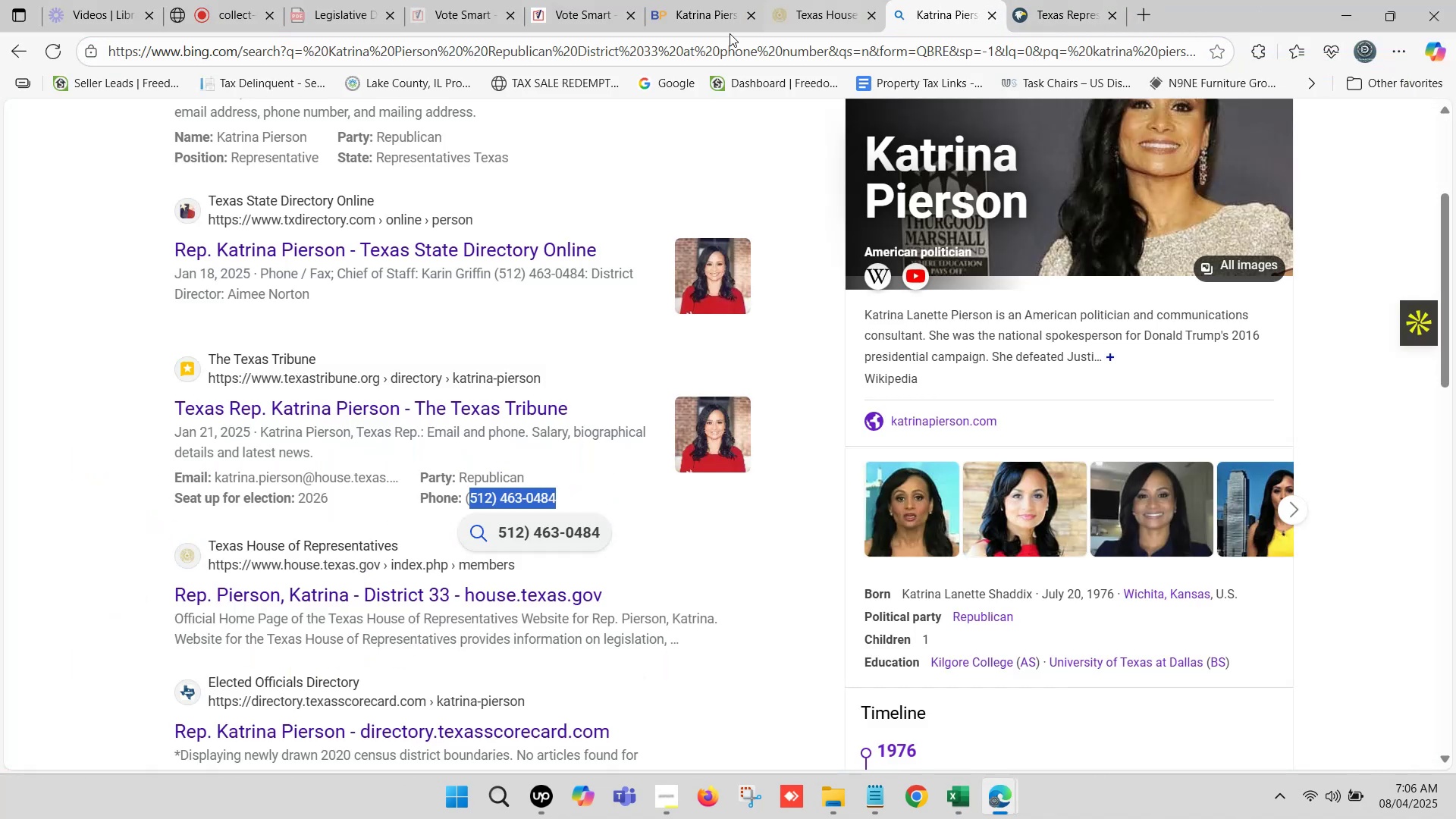 
scroll: coordinate [450, 153], scroll_direction: up, amount: 11.0
 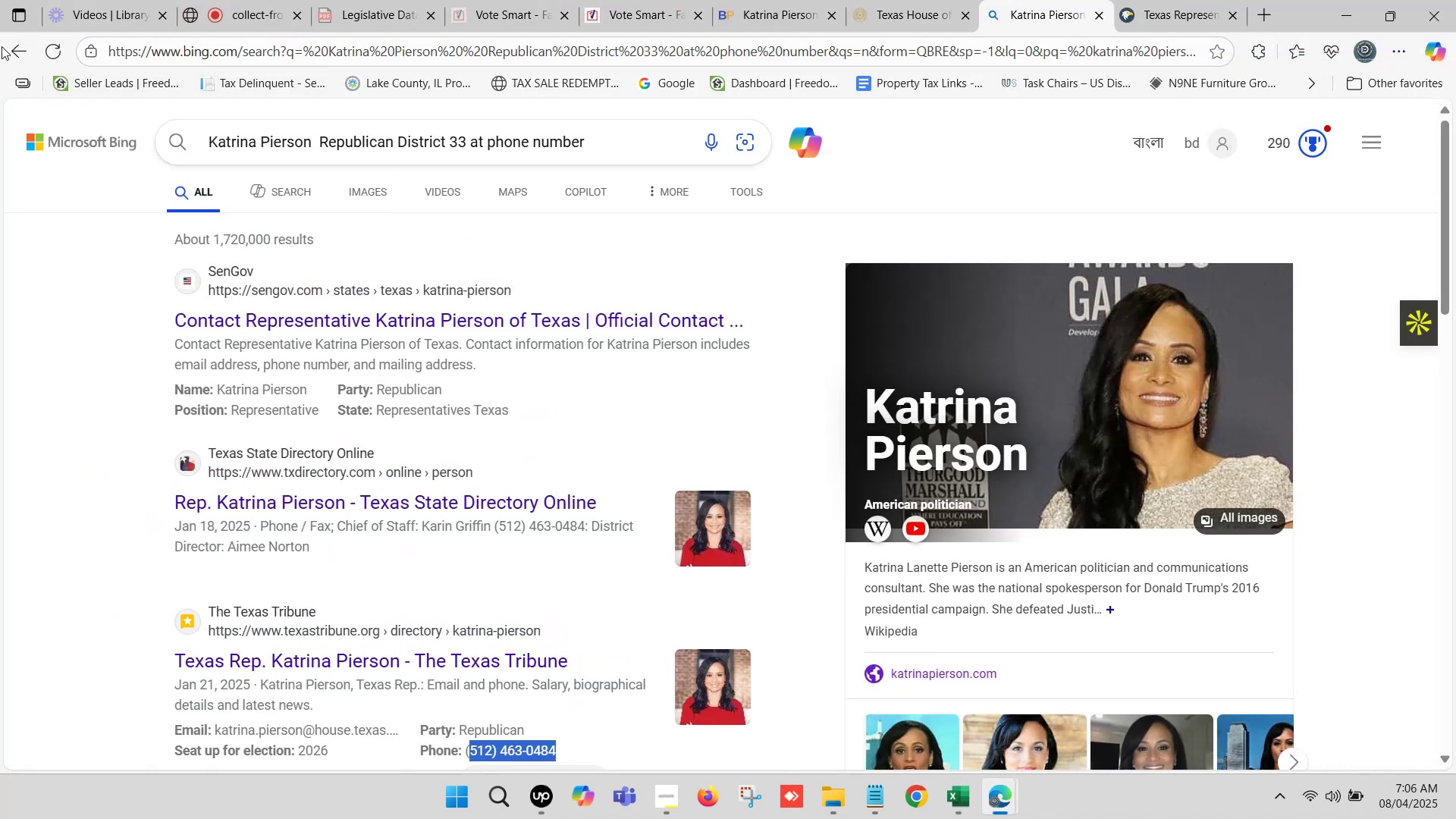 
left_click([0, 46])
 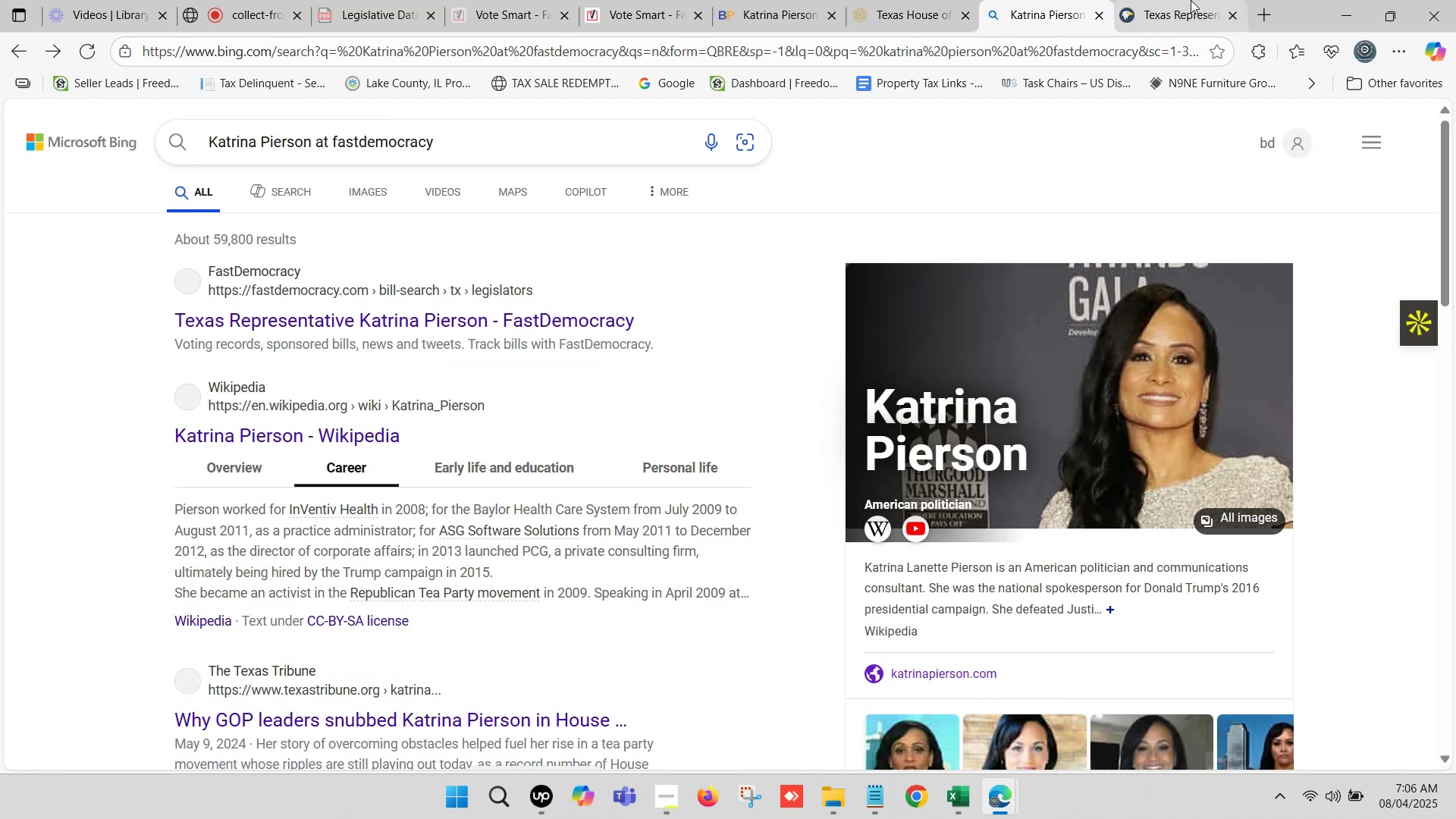 
left_click([1235, 19])
 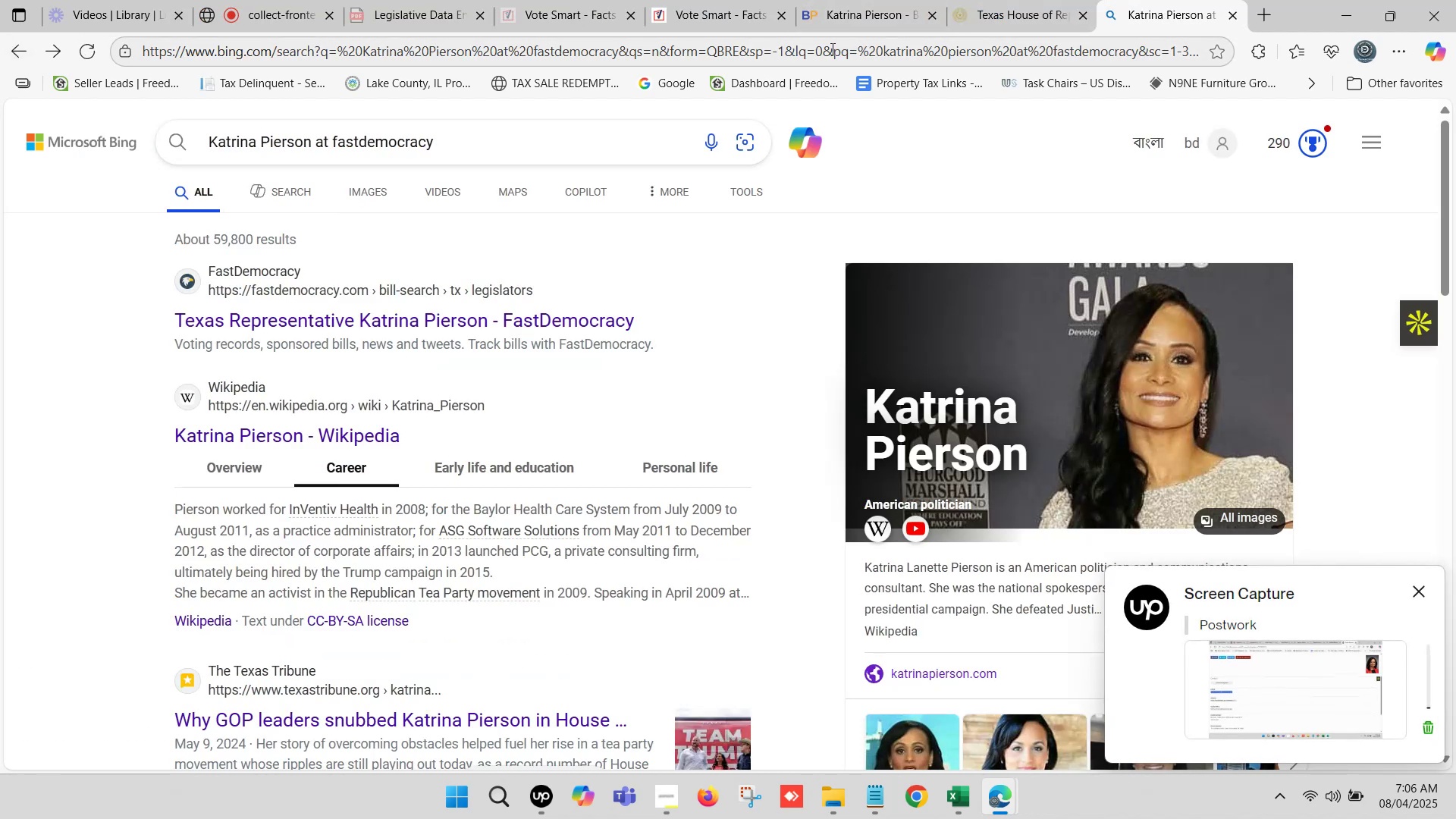 
wait(9.69)
 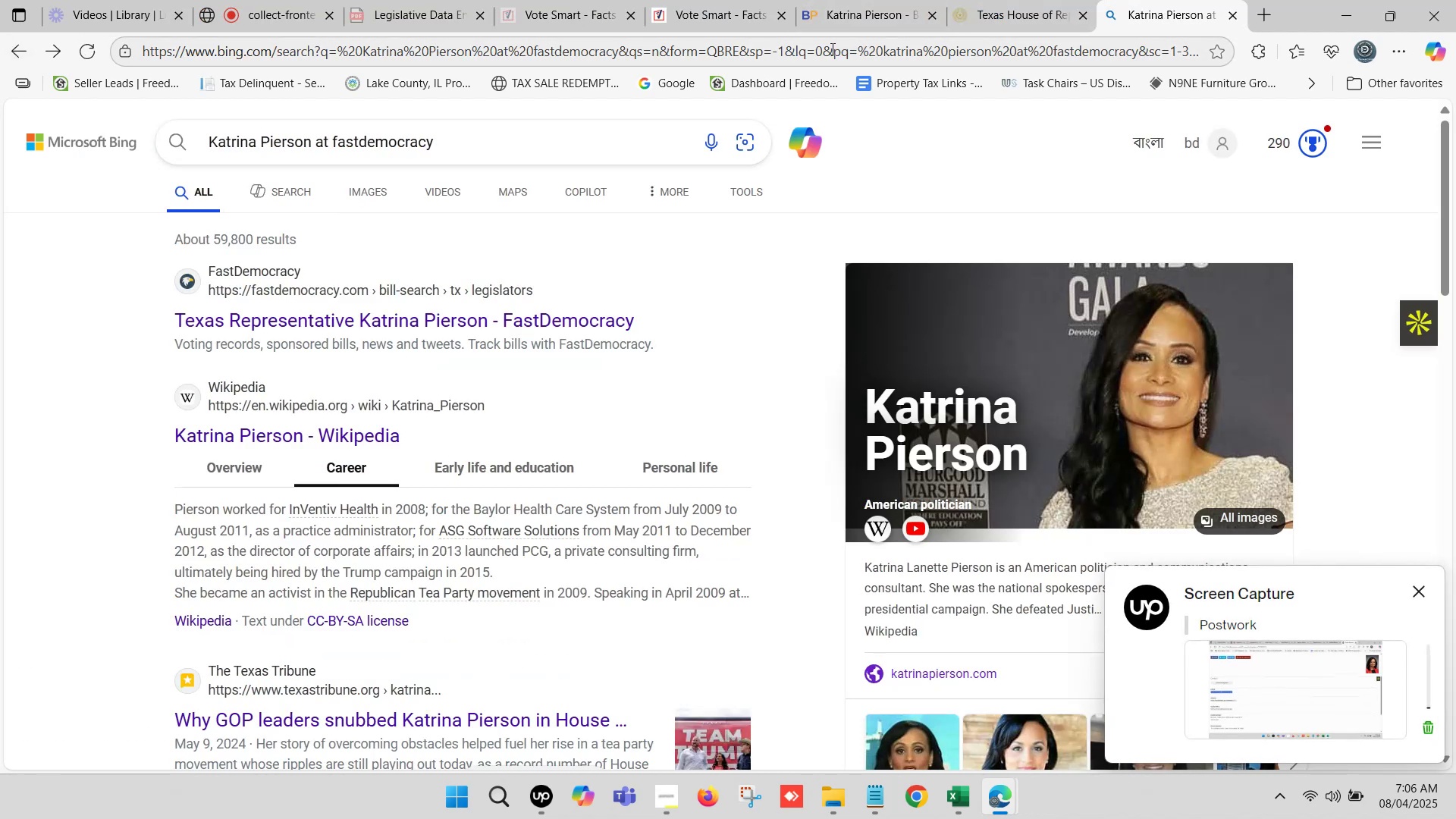 
scroll: coordinate [759, 65], scroll_direction: down, amount: 1.0
 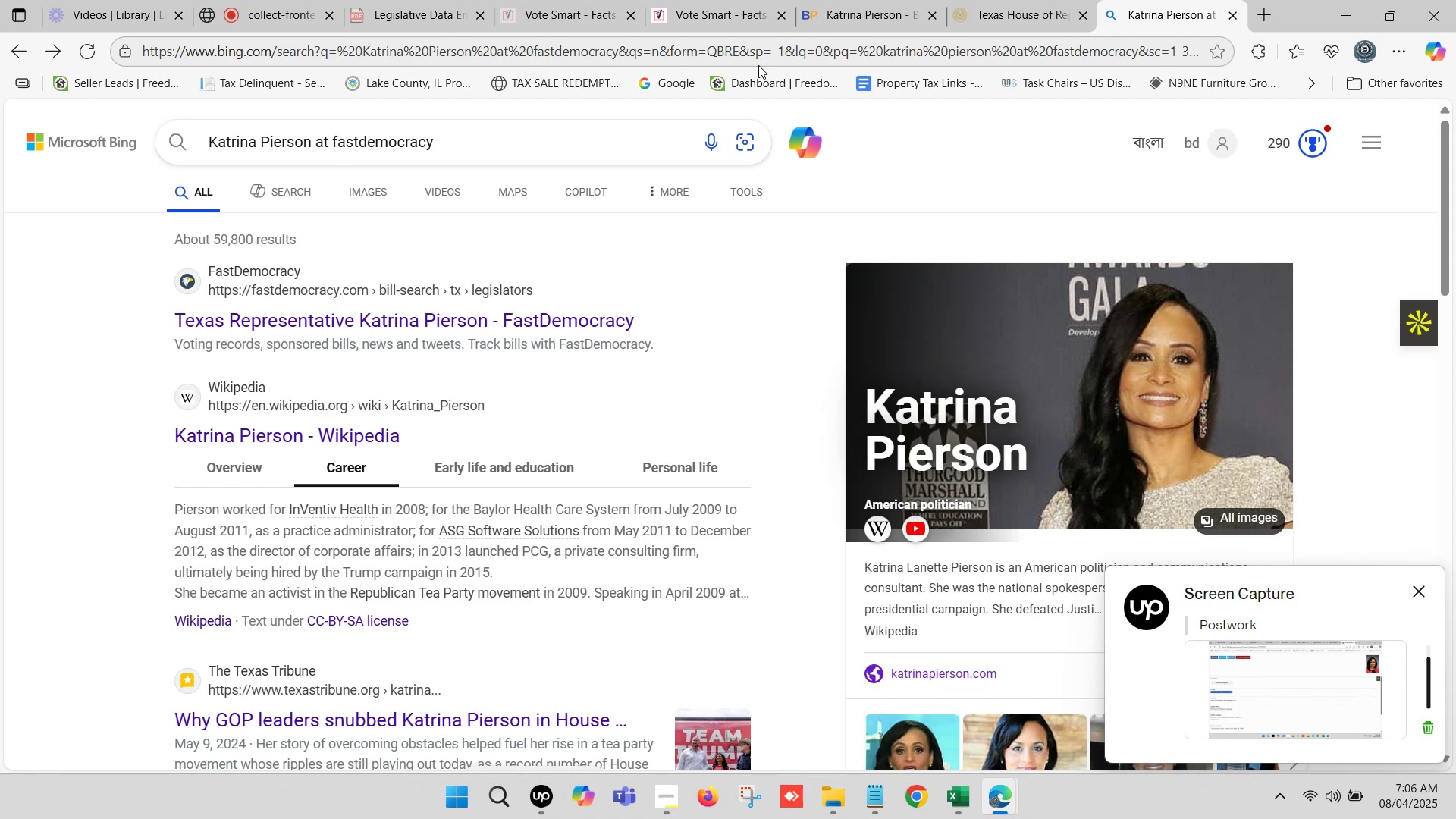 
scroll: coordinate [526, 168], scroll_direction: none, amount: 0.0
 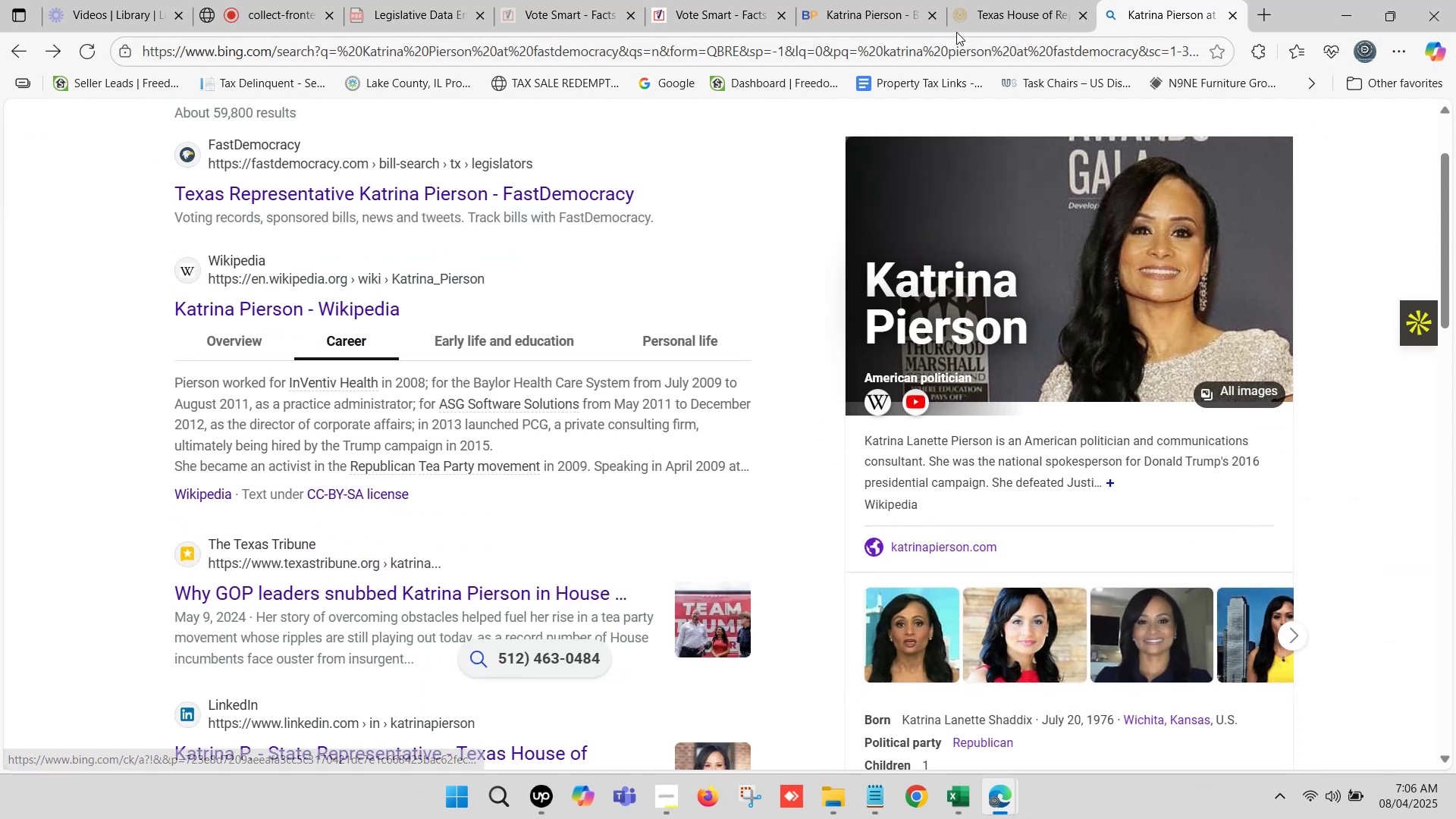 
left_click([1006, 0])
 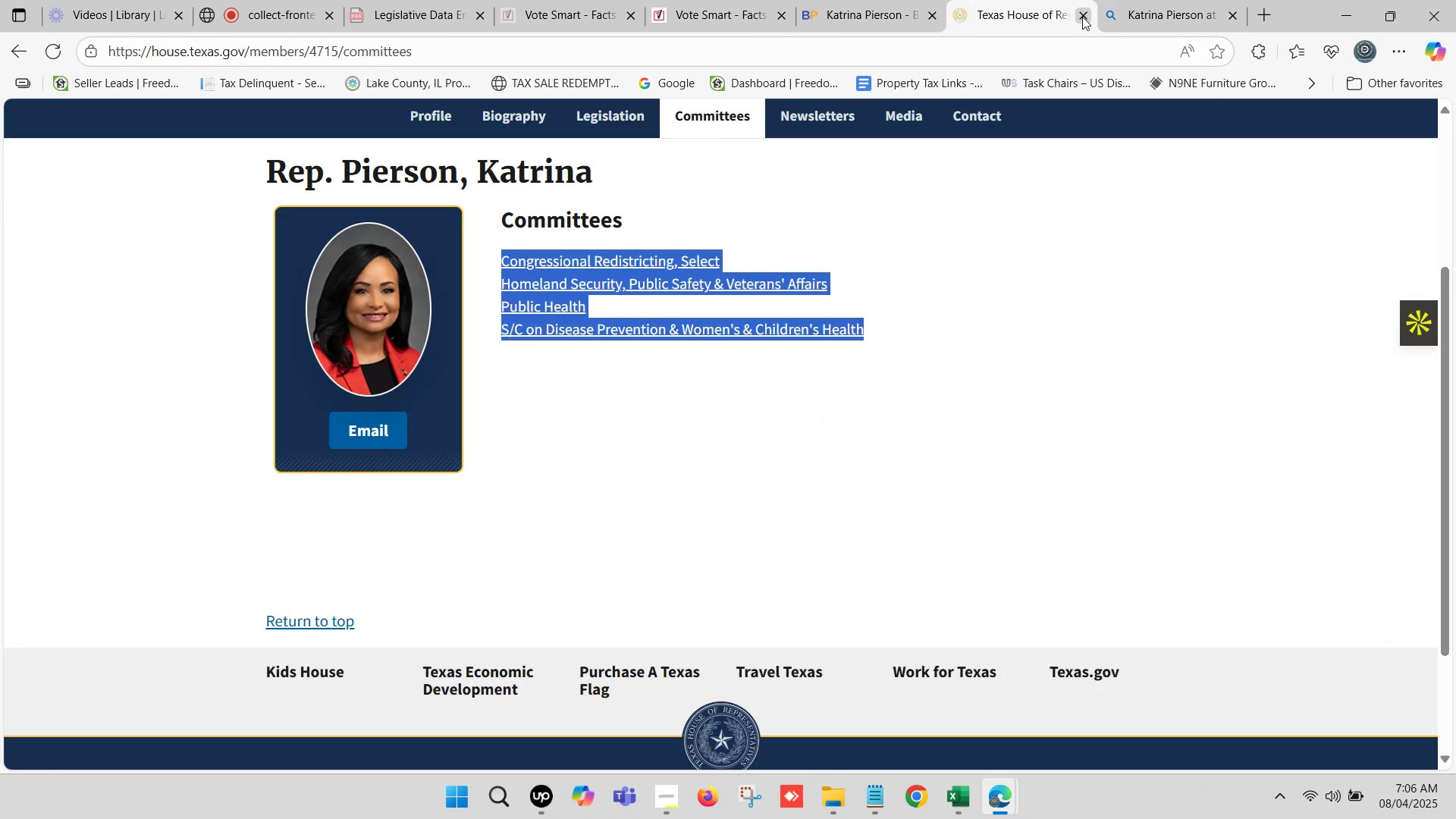 
left_click([1082, 17])
 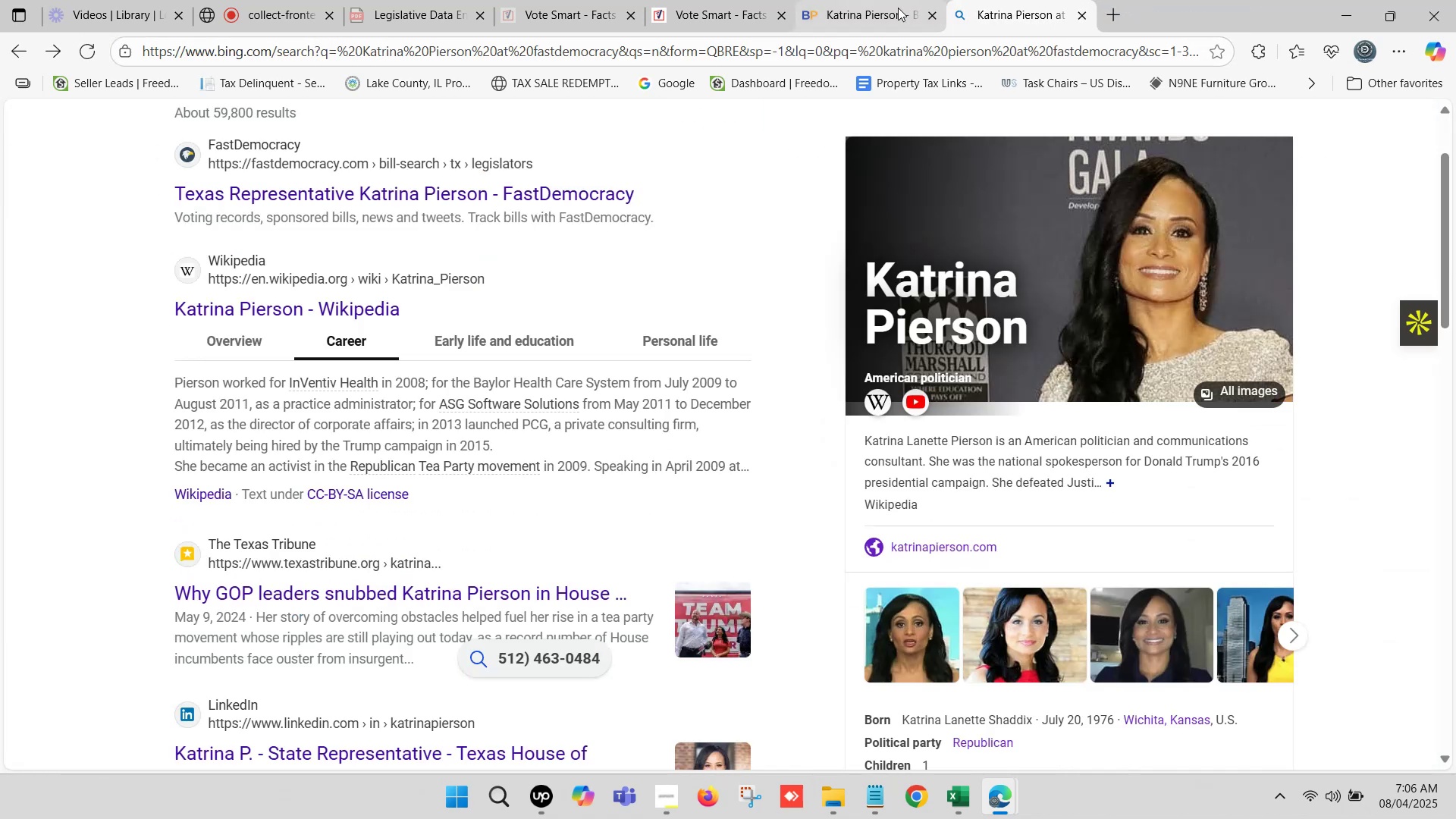 
left_click([872, 0])
 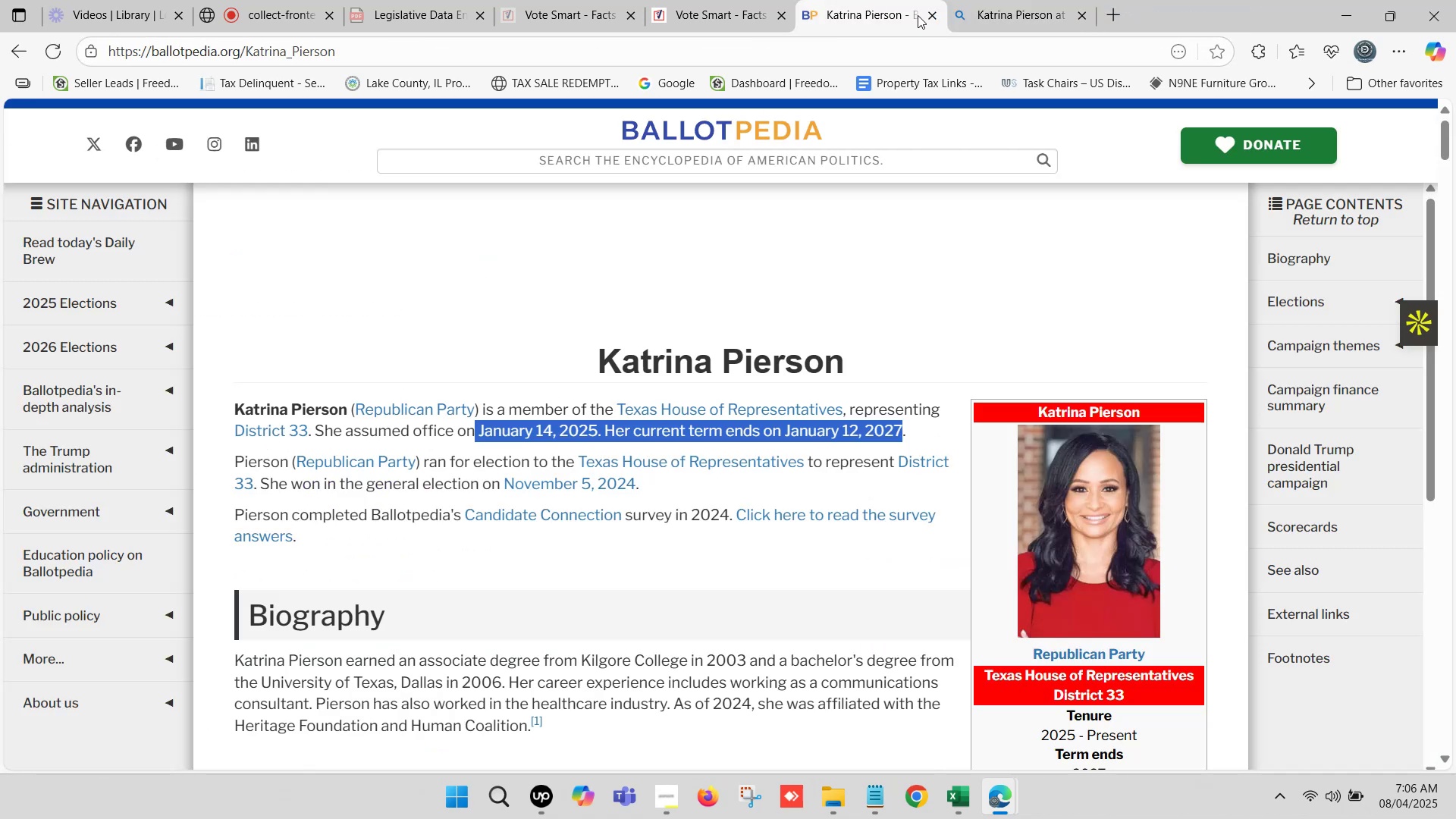 
left_click([734, 0])
 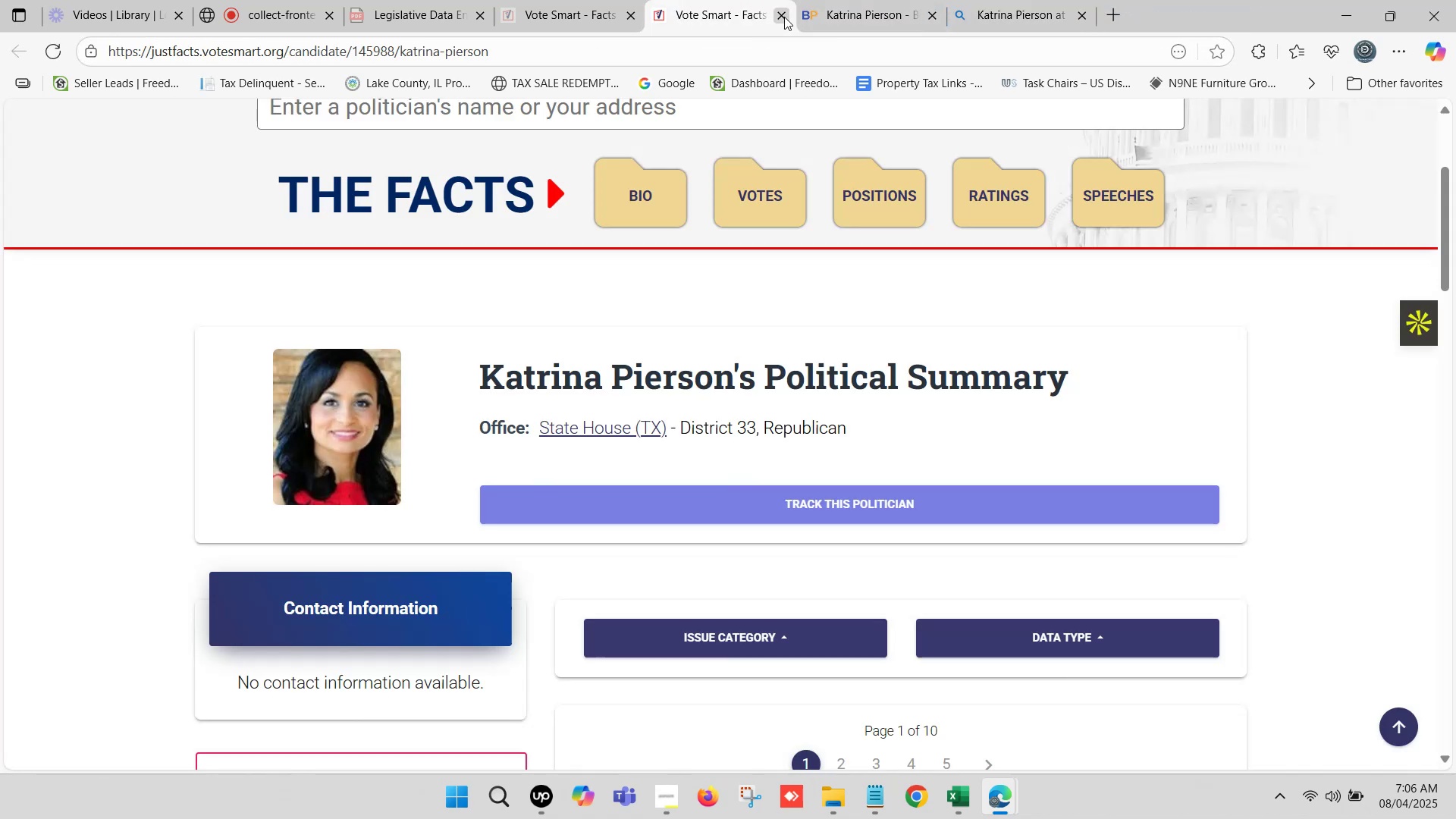 
left_click([784, 17])
 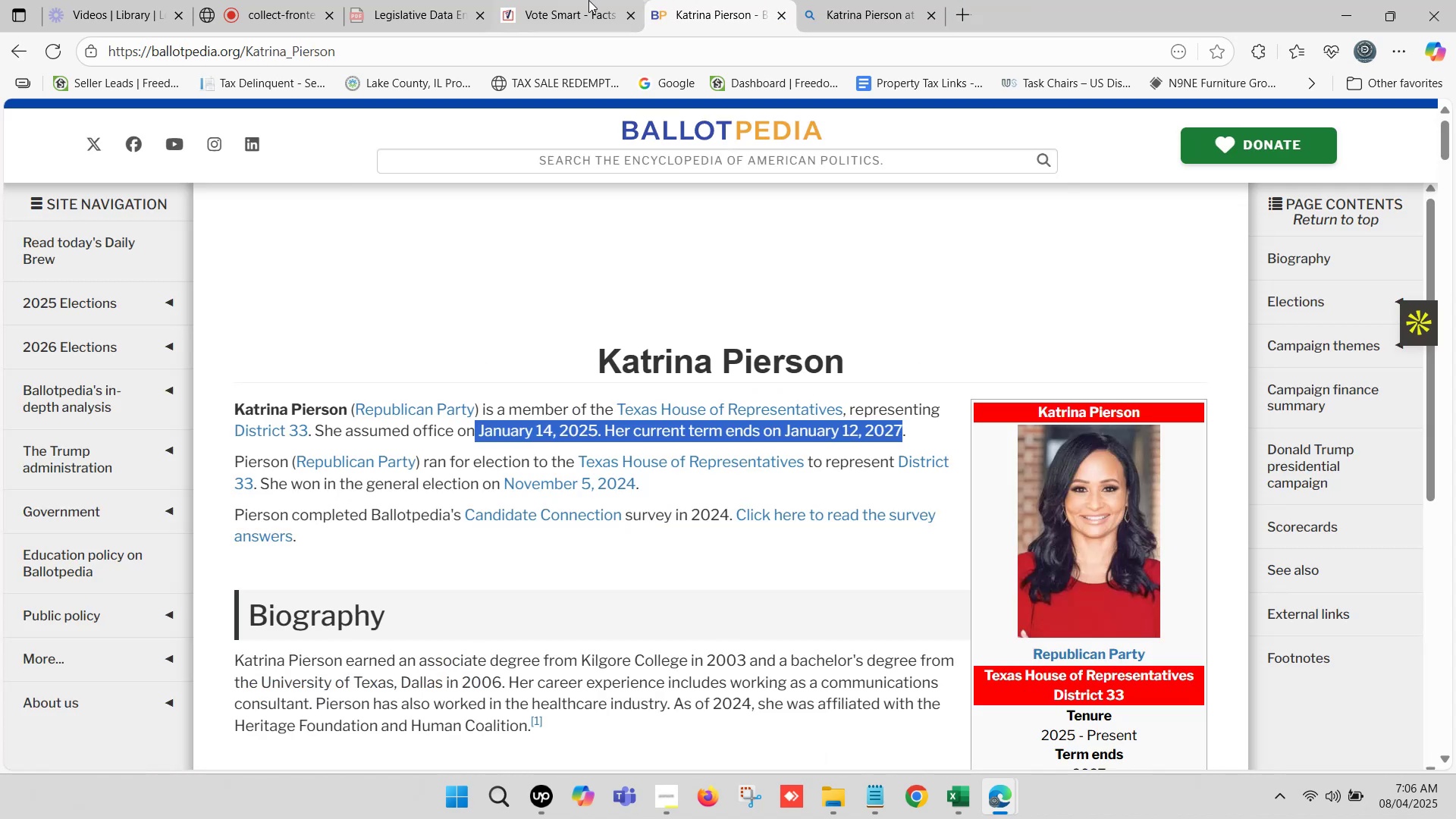 
left_click([587, 0])
 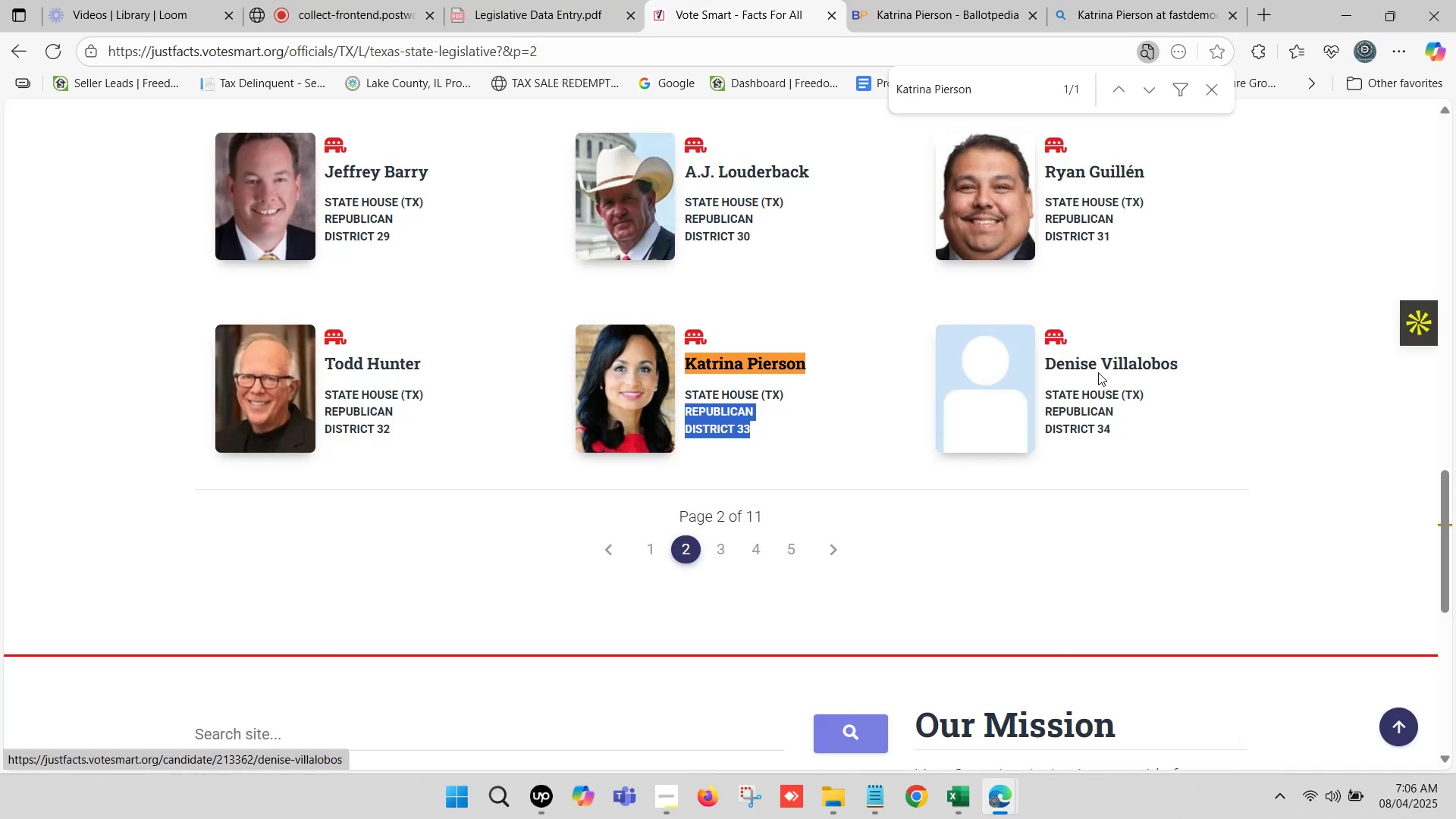 
left_click_drag(start_coordinate=[1189, 364], to_coordinate=[1047, 360])
 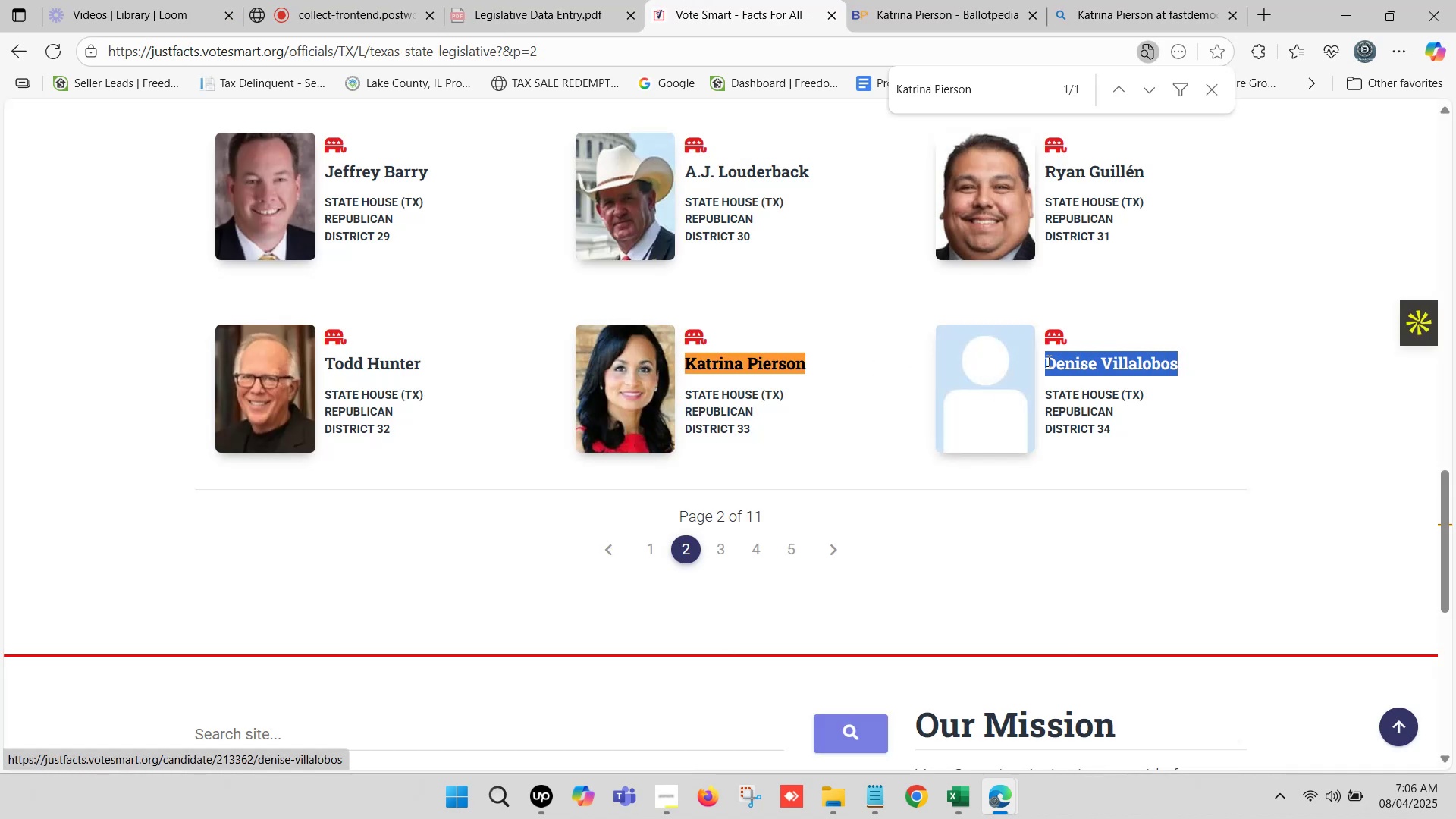 
key(Control+C)
 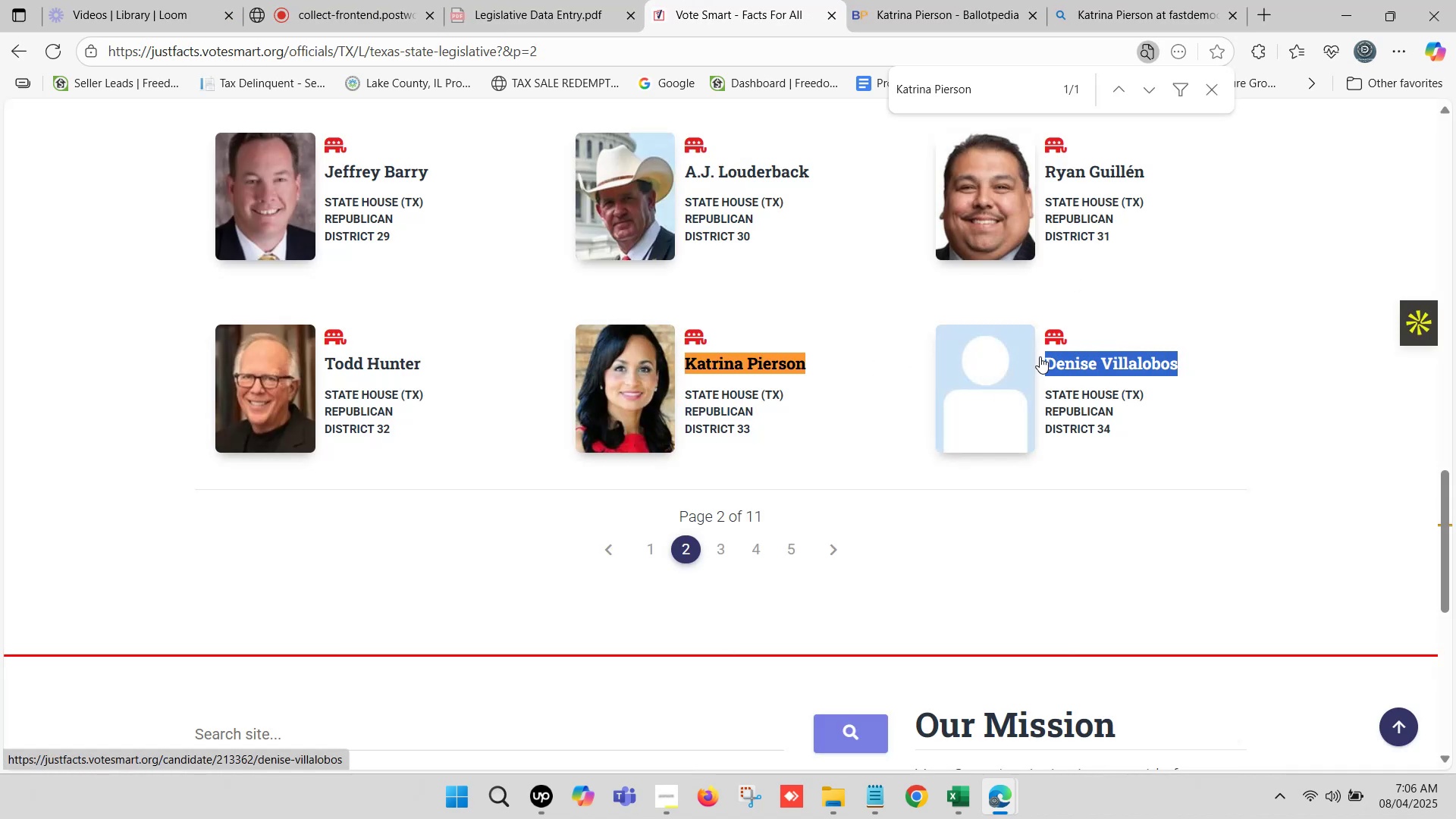 
key(Control+F)
 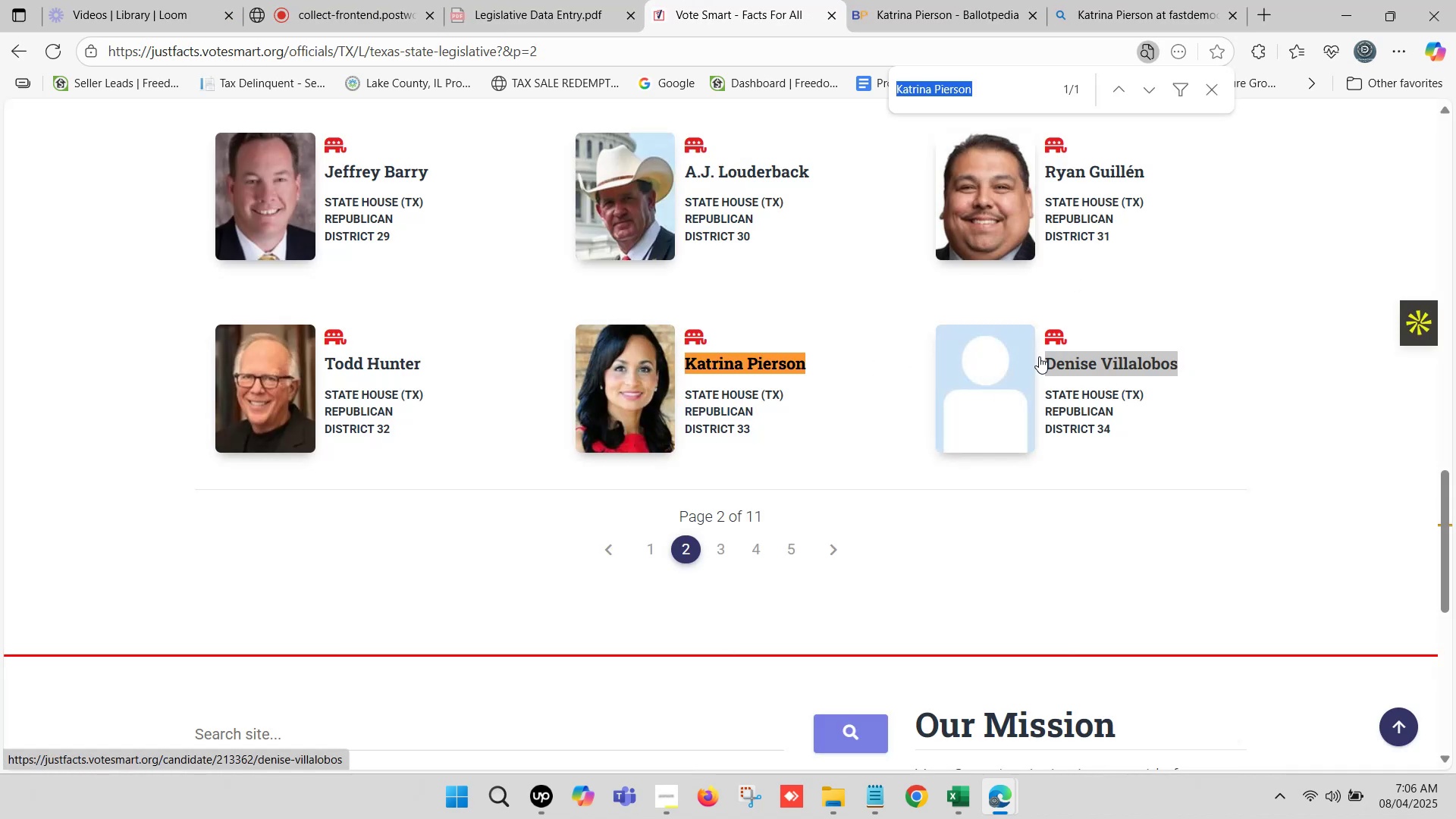 
key(Control+V)
 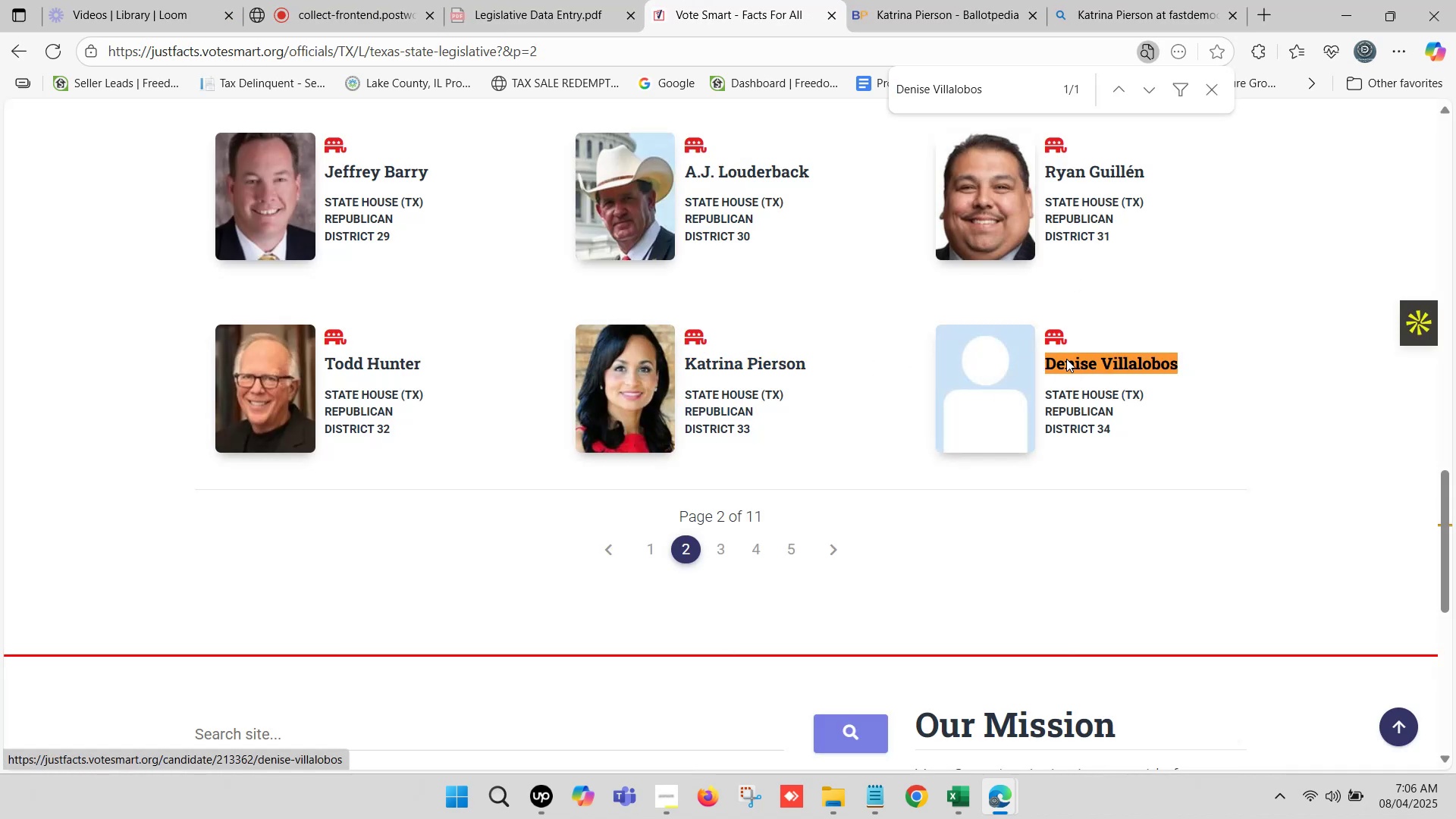 
left_click([1137, 375])
 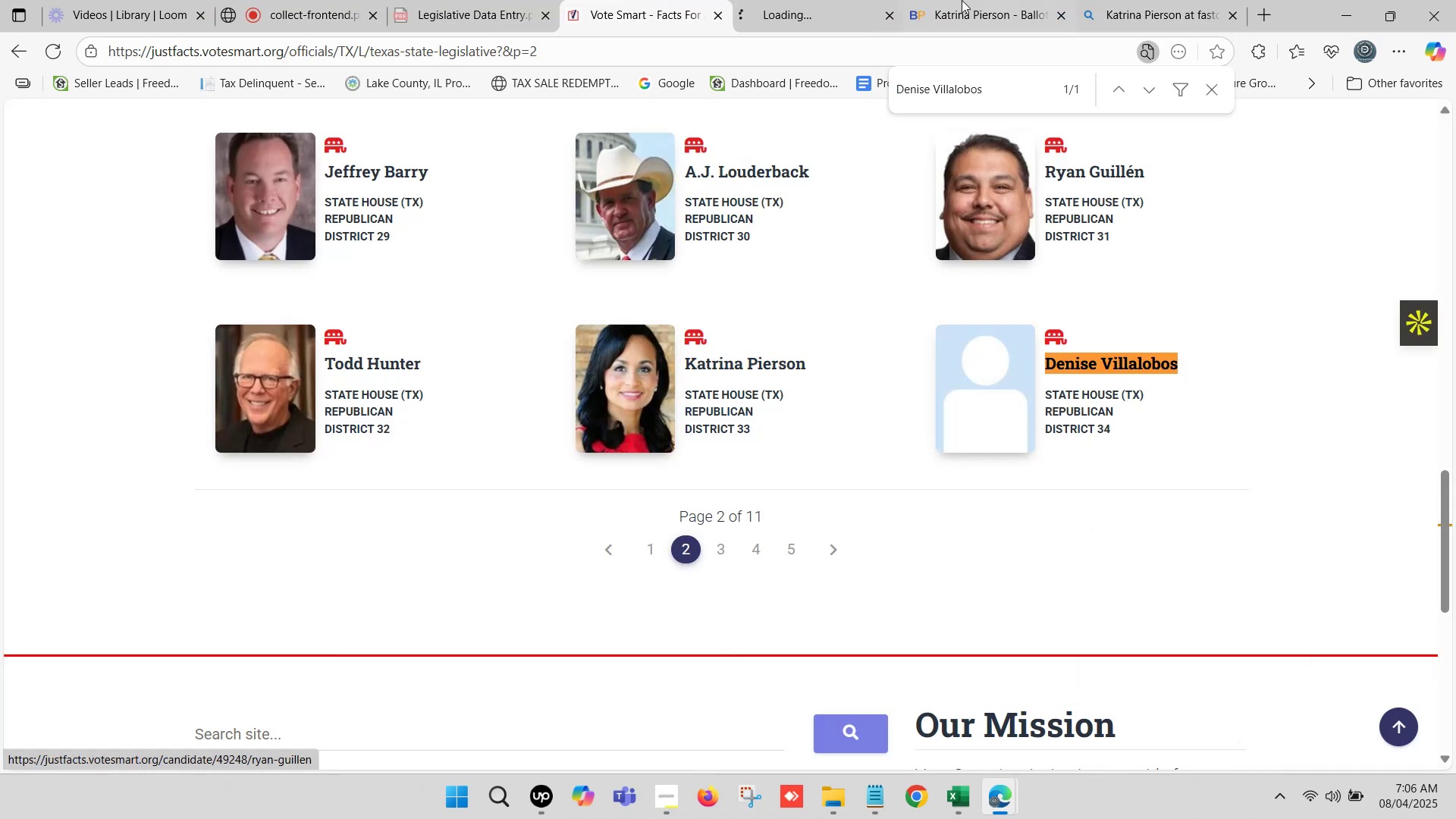 
left_click([999, 0])
 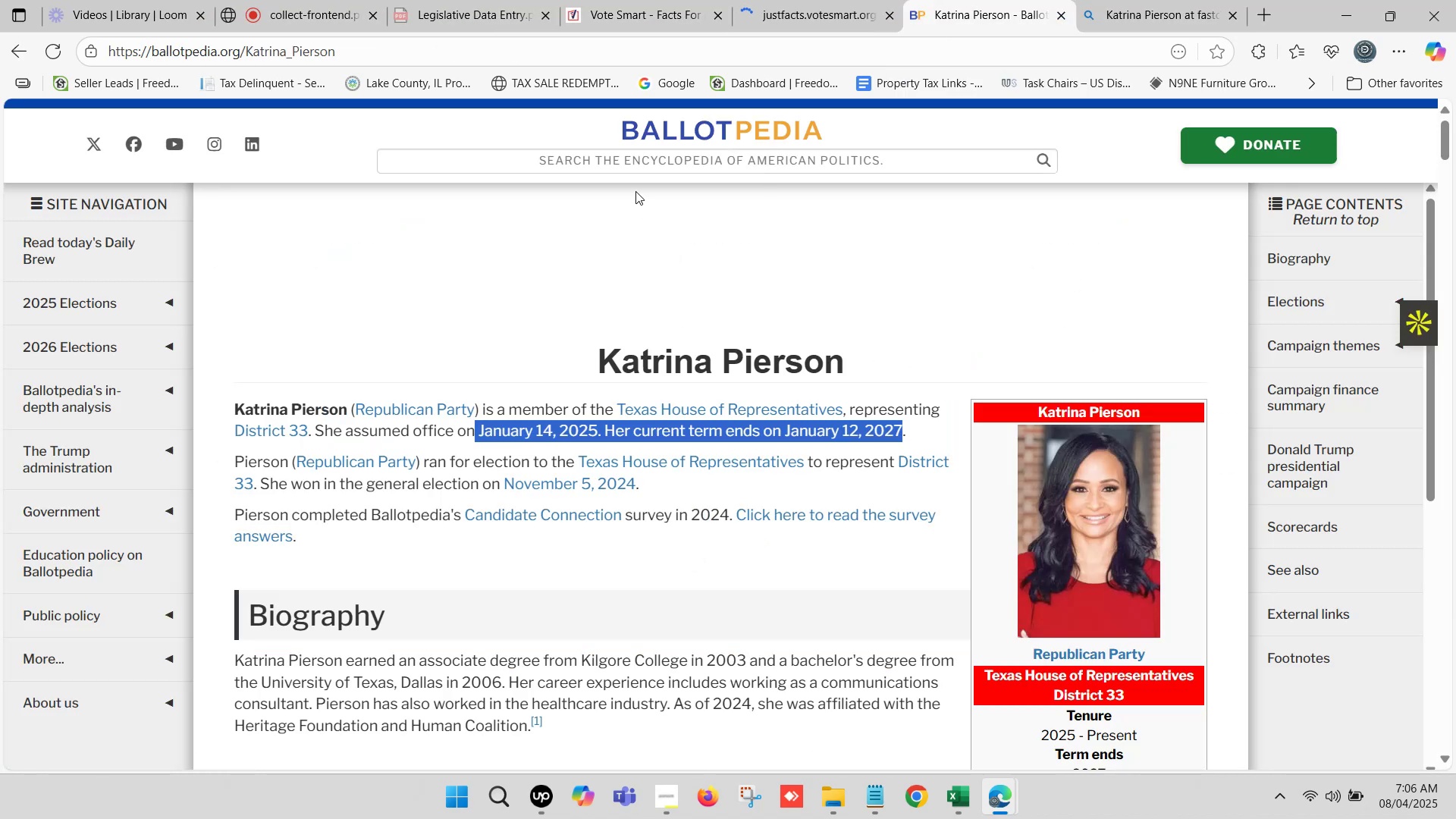 
left_click([639, 164])
 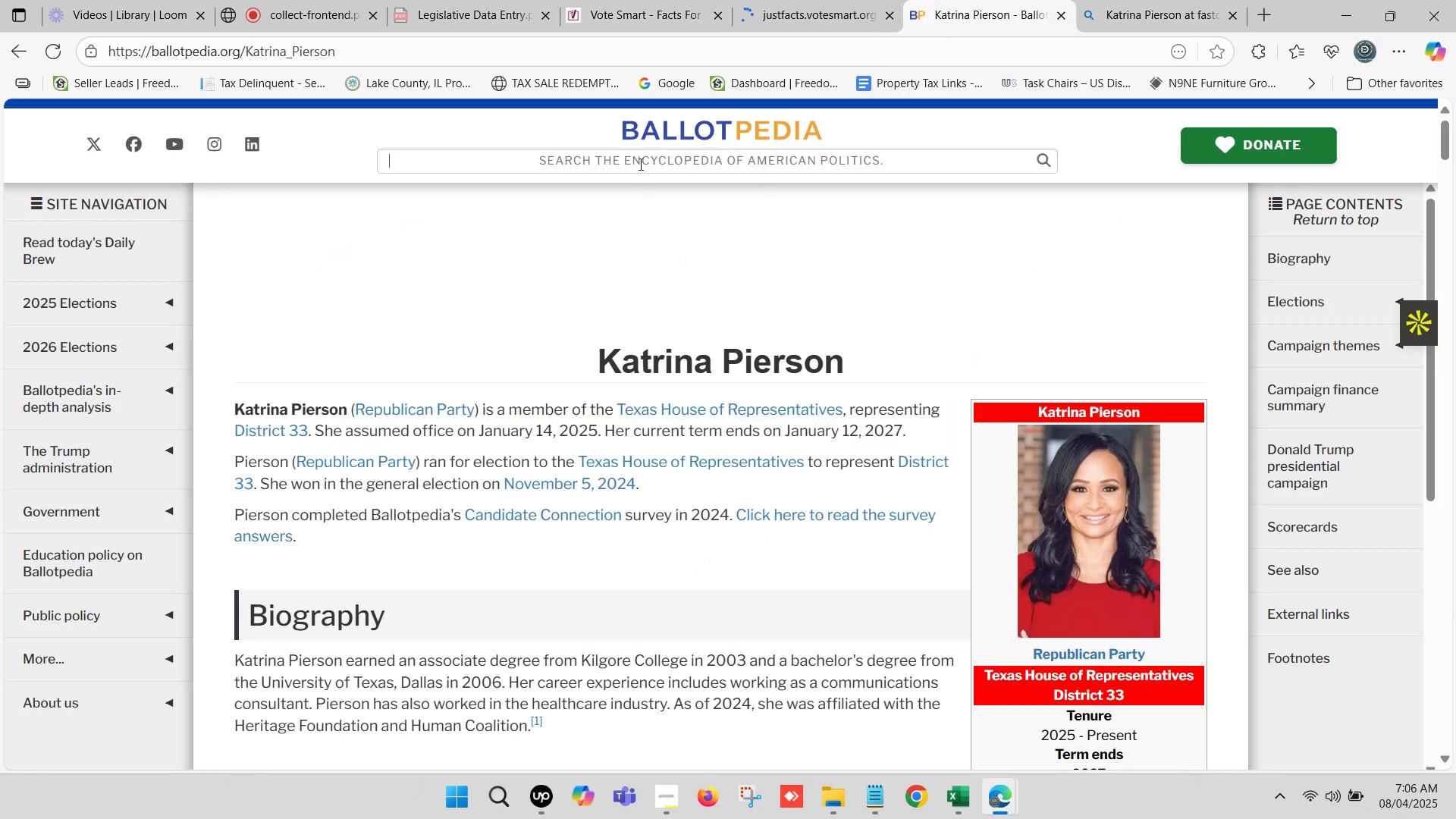 
key(Control+V)
 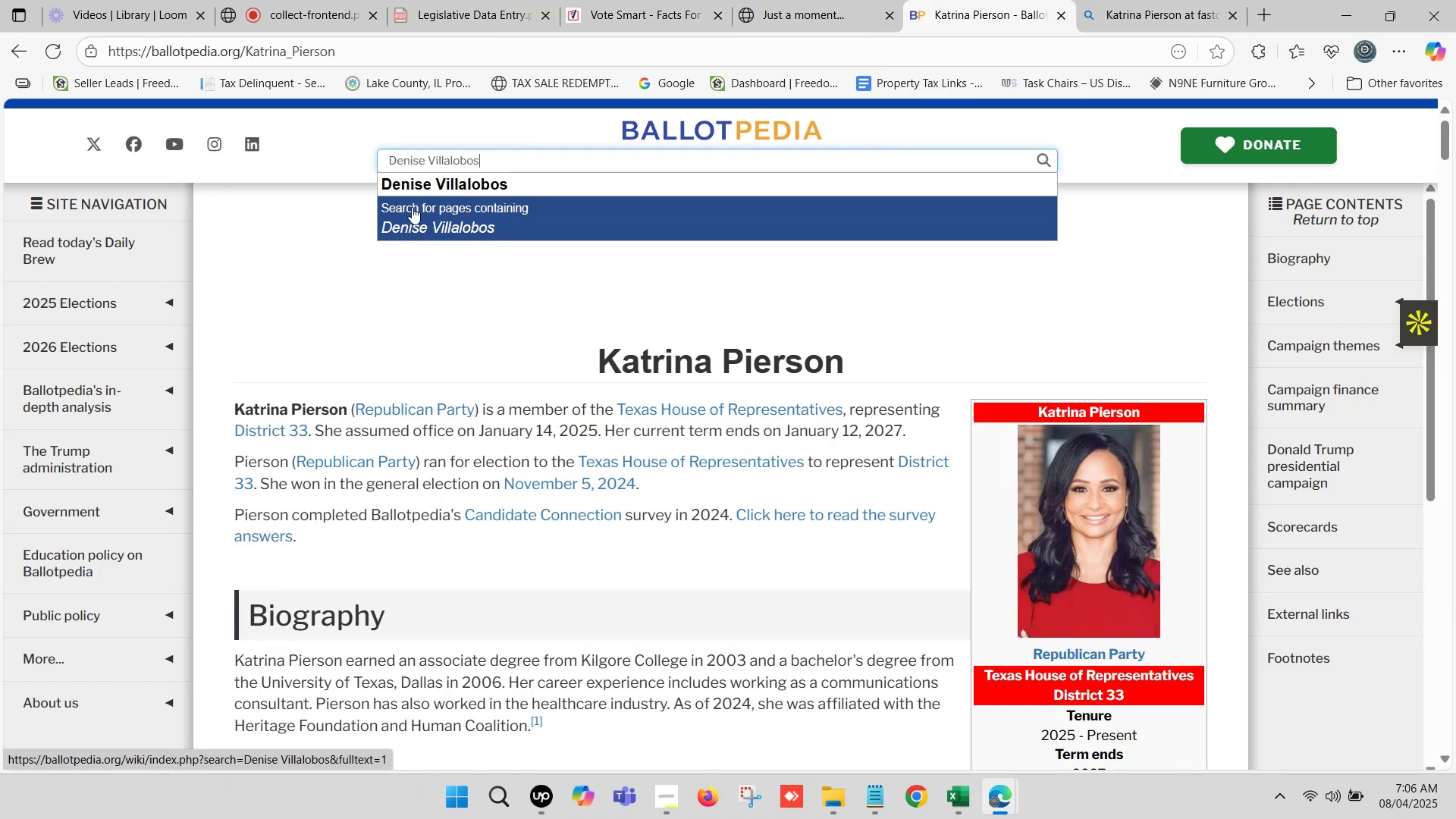 
left_click([432, 181])
 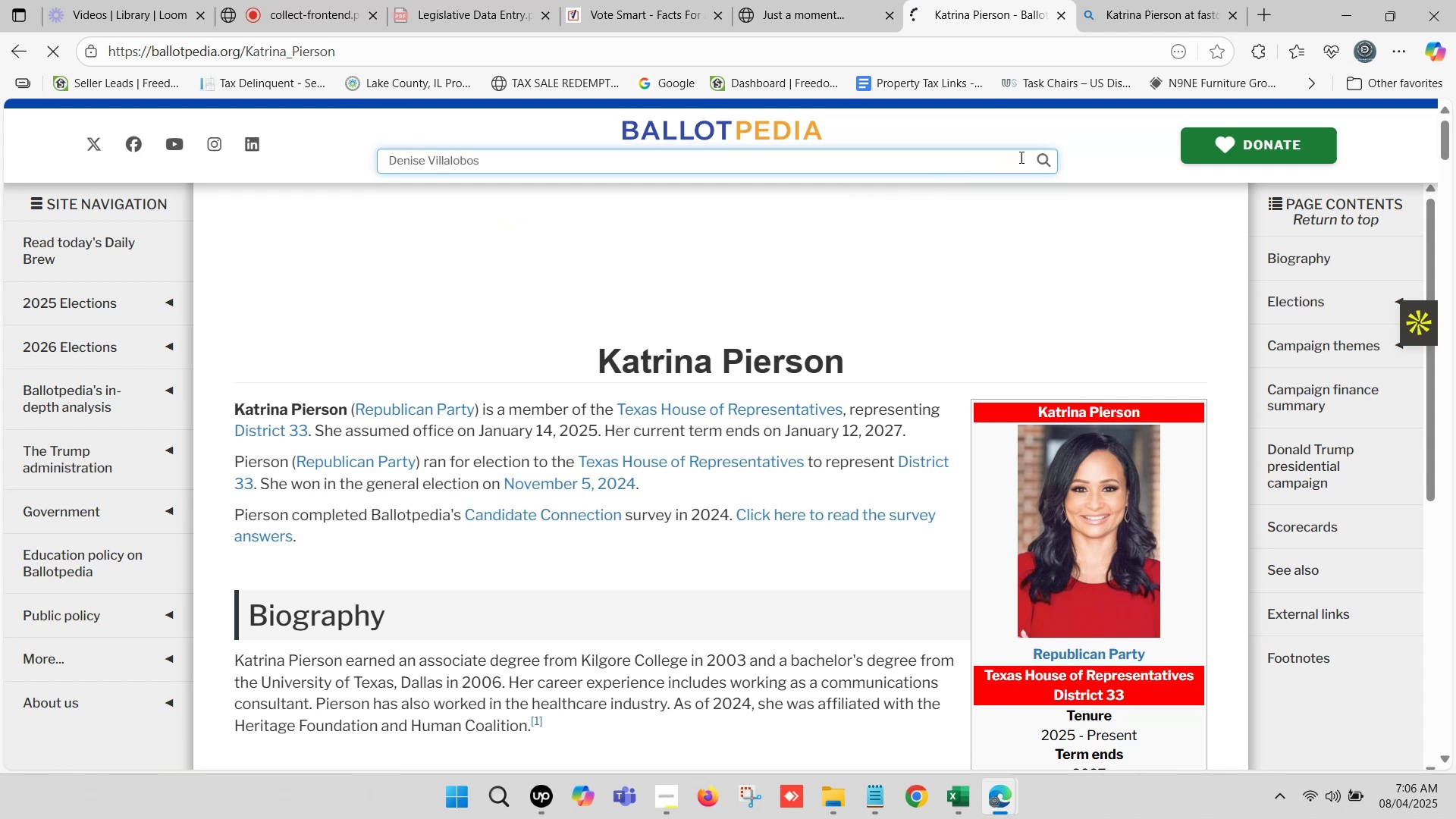 
left_click([1040, 152])
 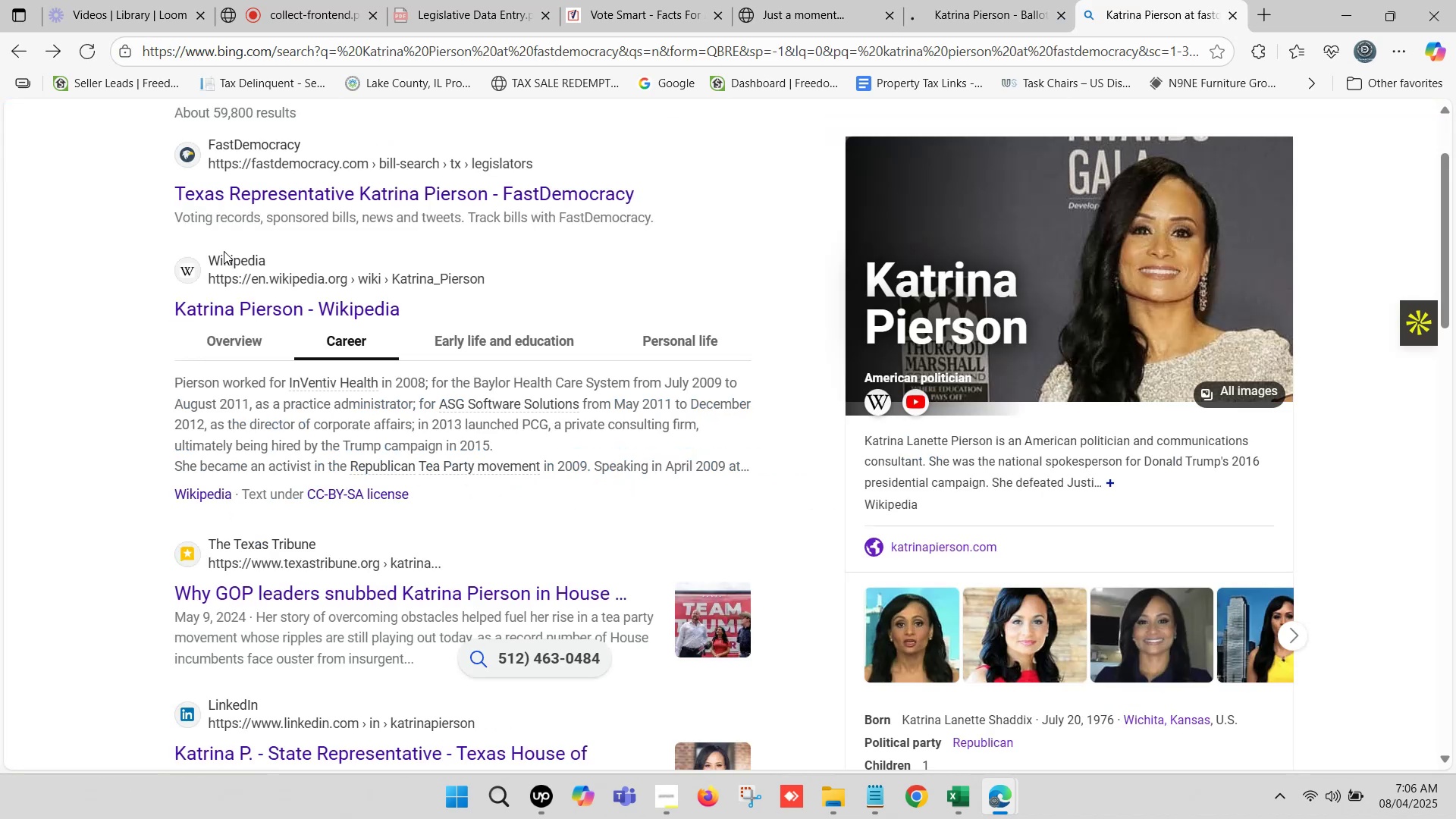 
scroll: coordinate [251, 146], scroll_direction: up, amount: 5.0
 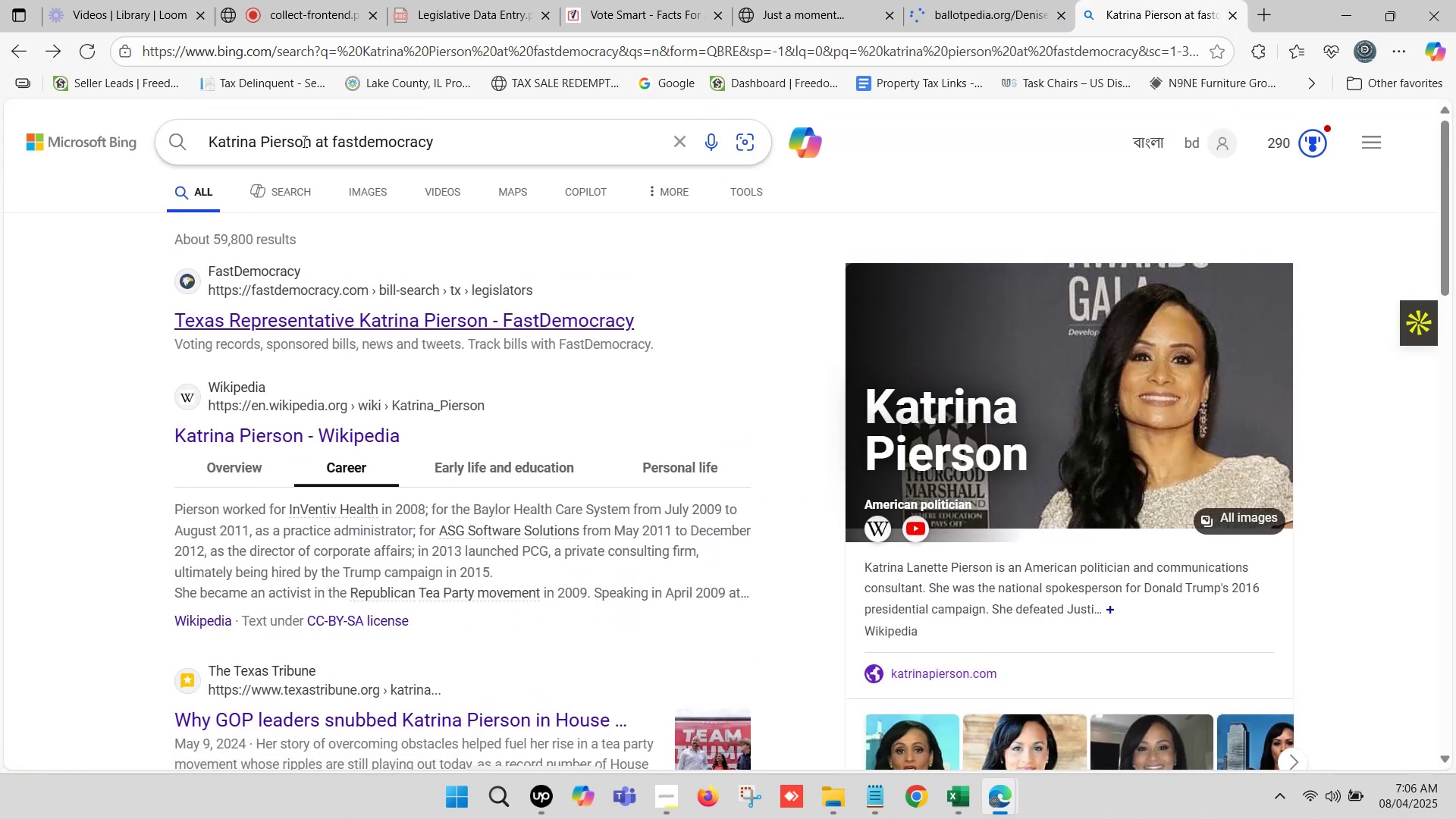 
left_click_drag(start_coordinate=[308, 143], to_coordinate=[148, 143])
 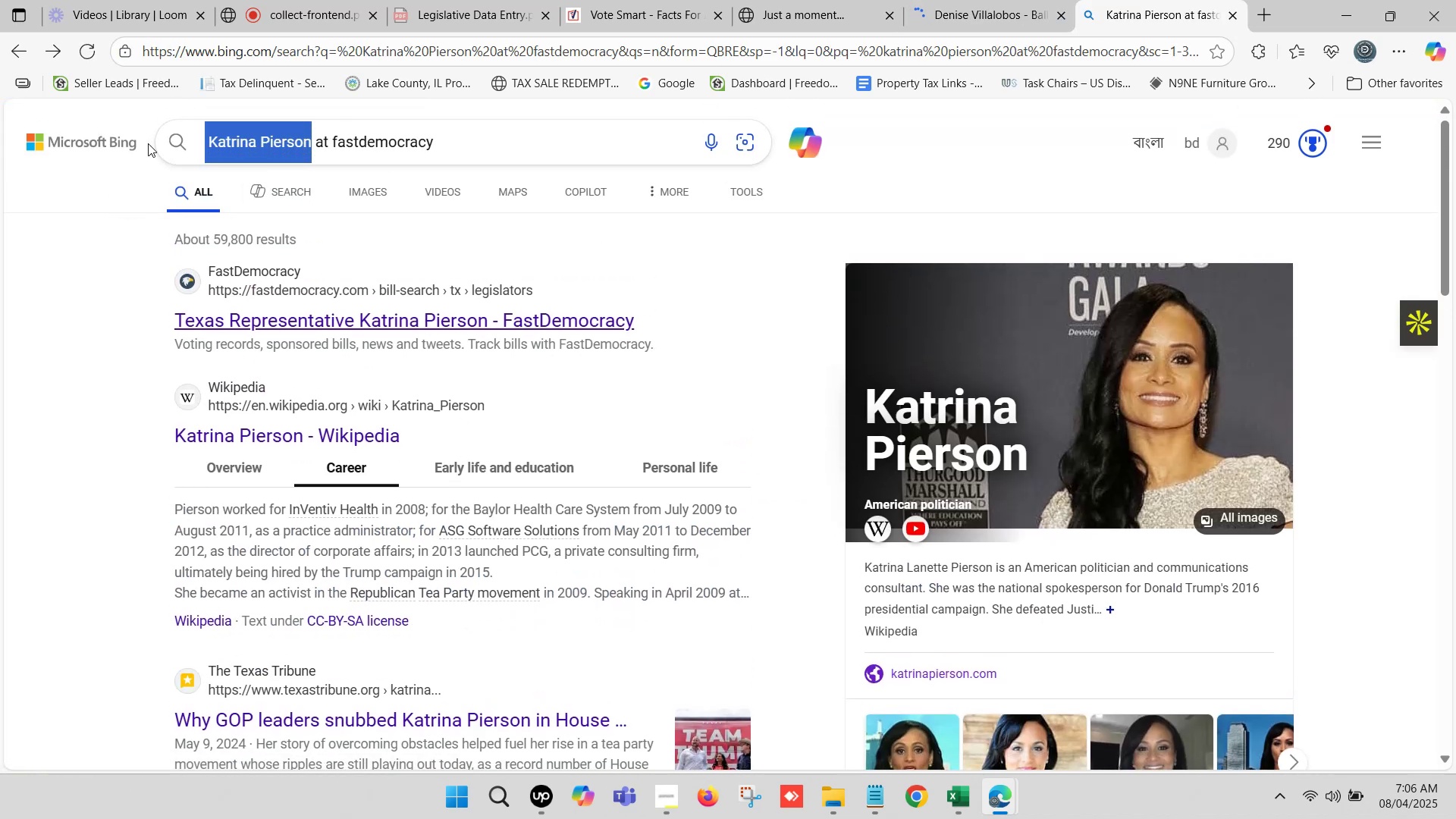 
key(Control+V)
 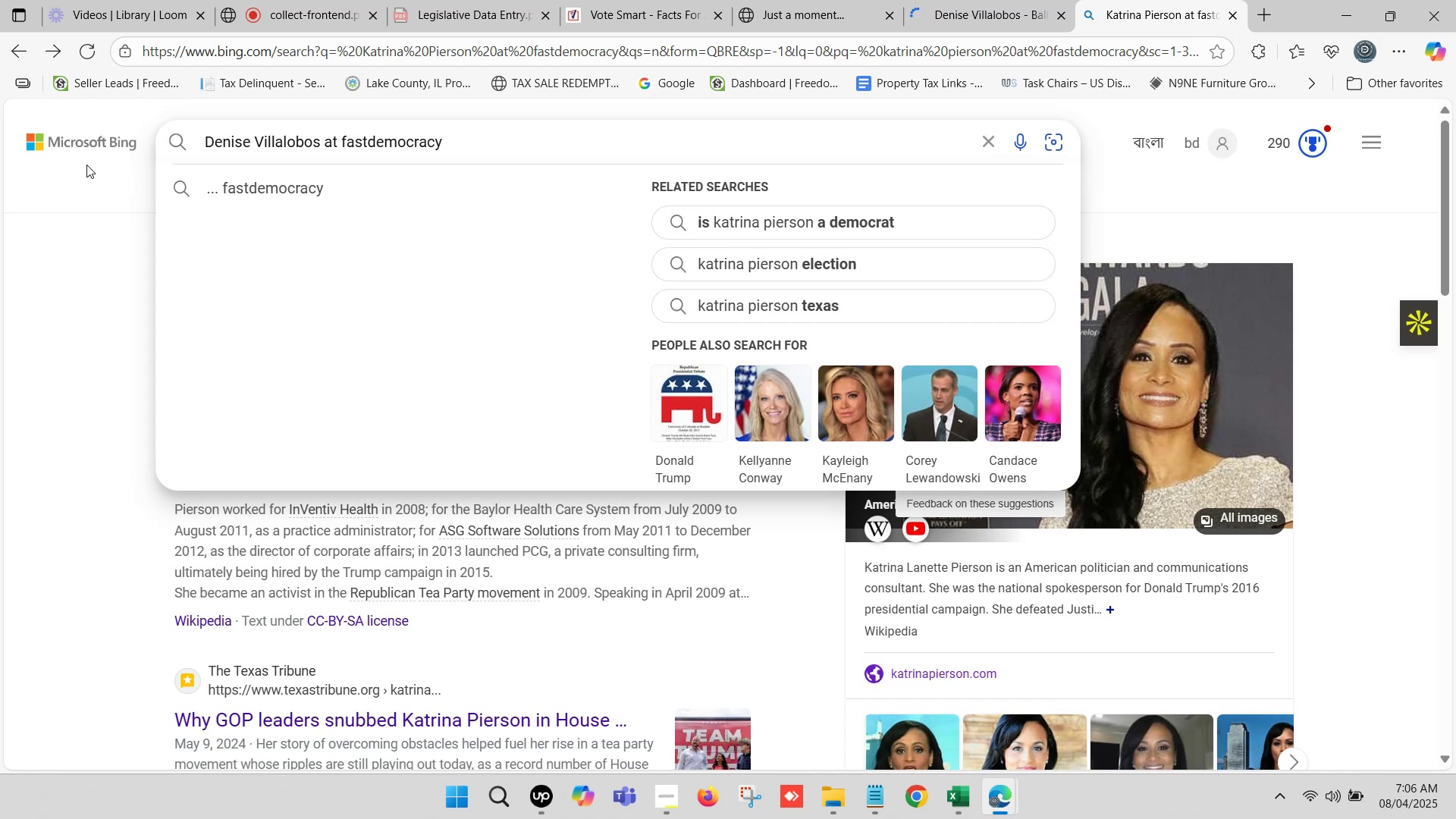 
wait(7.87)
 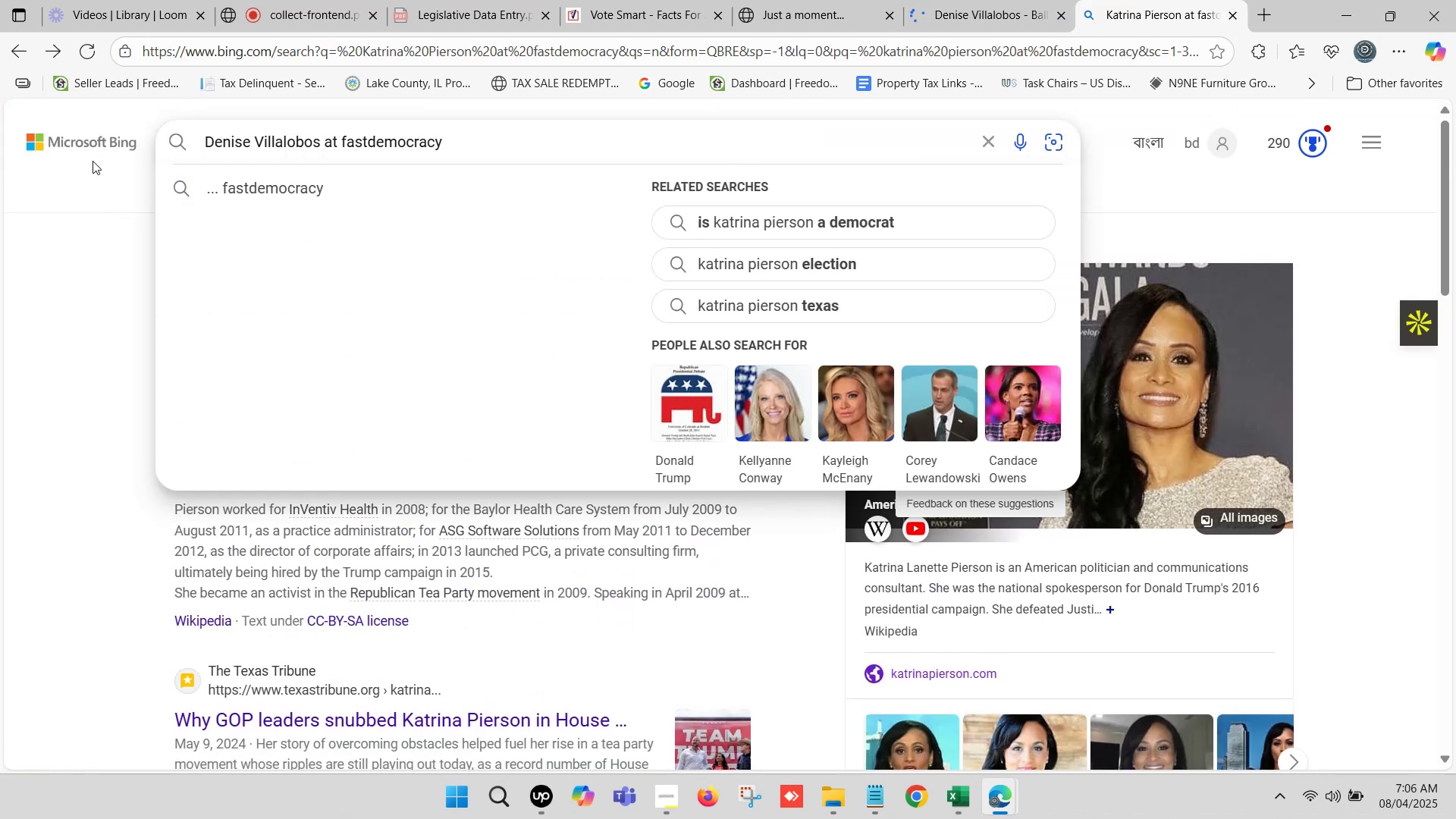 
scroll: coordinate [86, 167], scroll_direction: down, amount: 2.0
 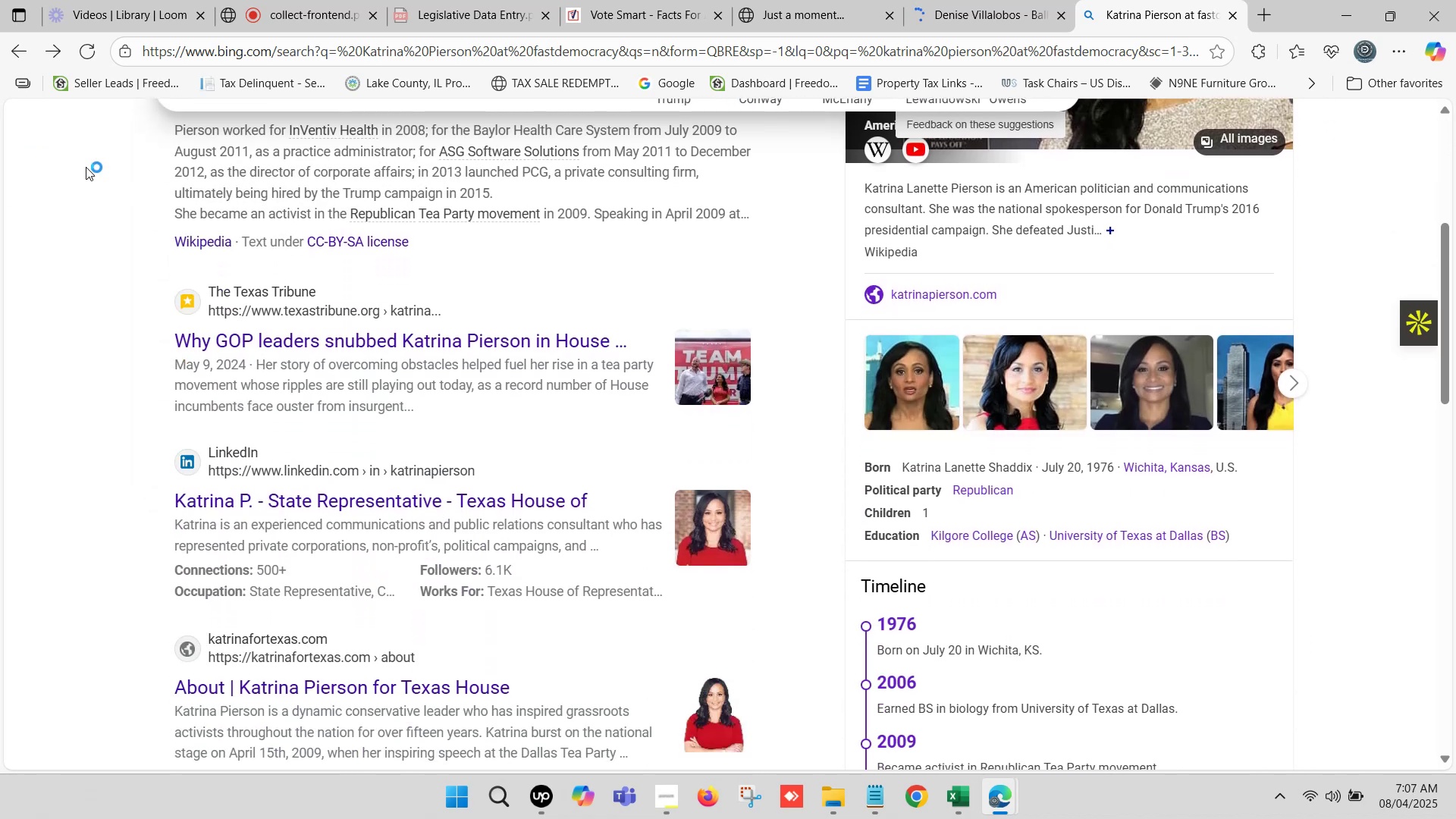 
scroll: coordinate [80, 193], scroll_direction: up, amount: 11.0
 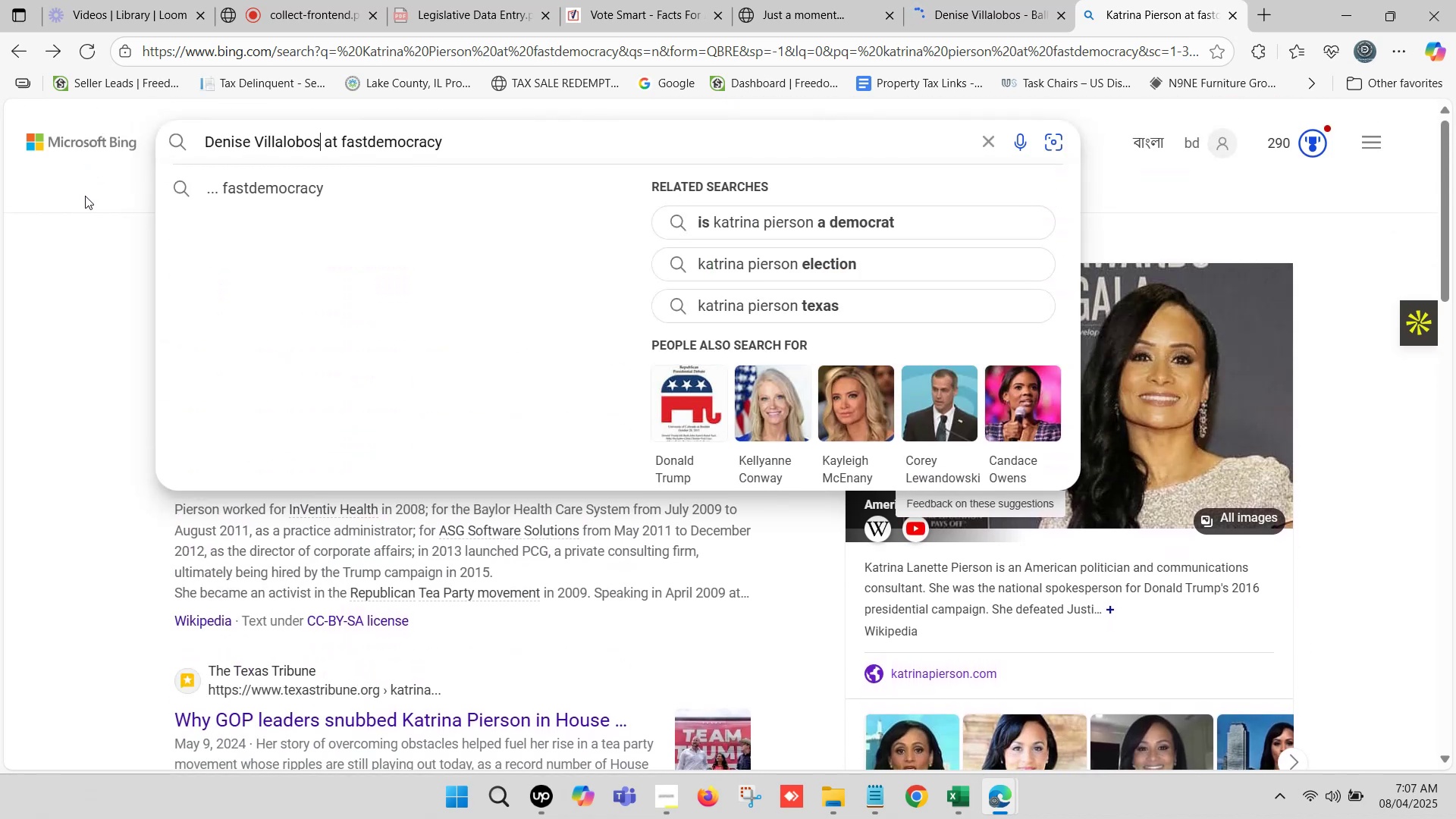 
key(Enter)
 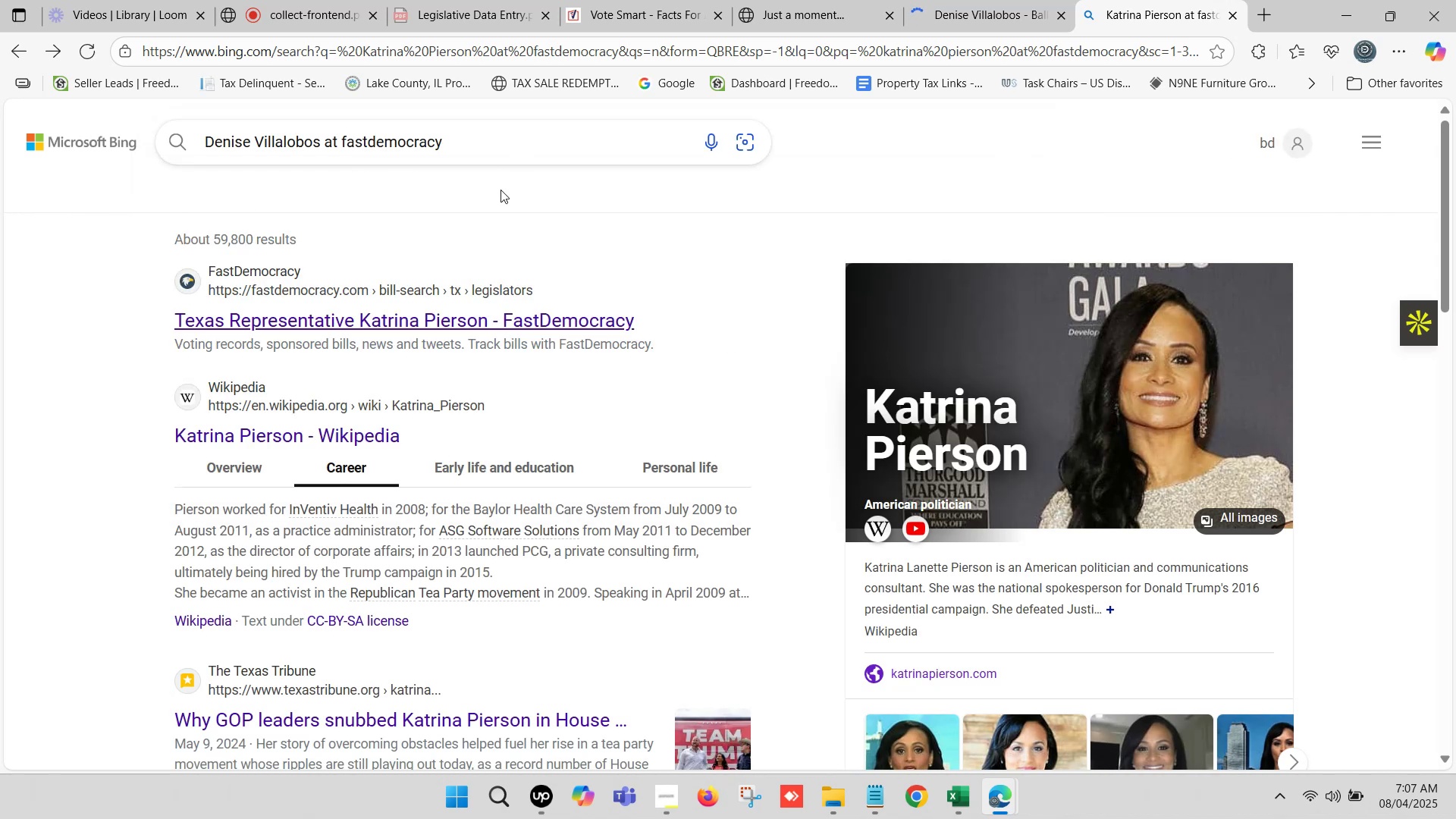 
left_click([803, 0])
 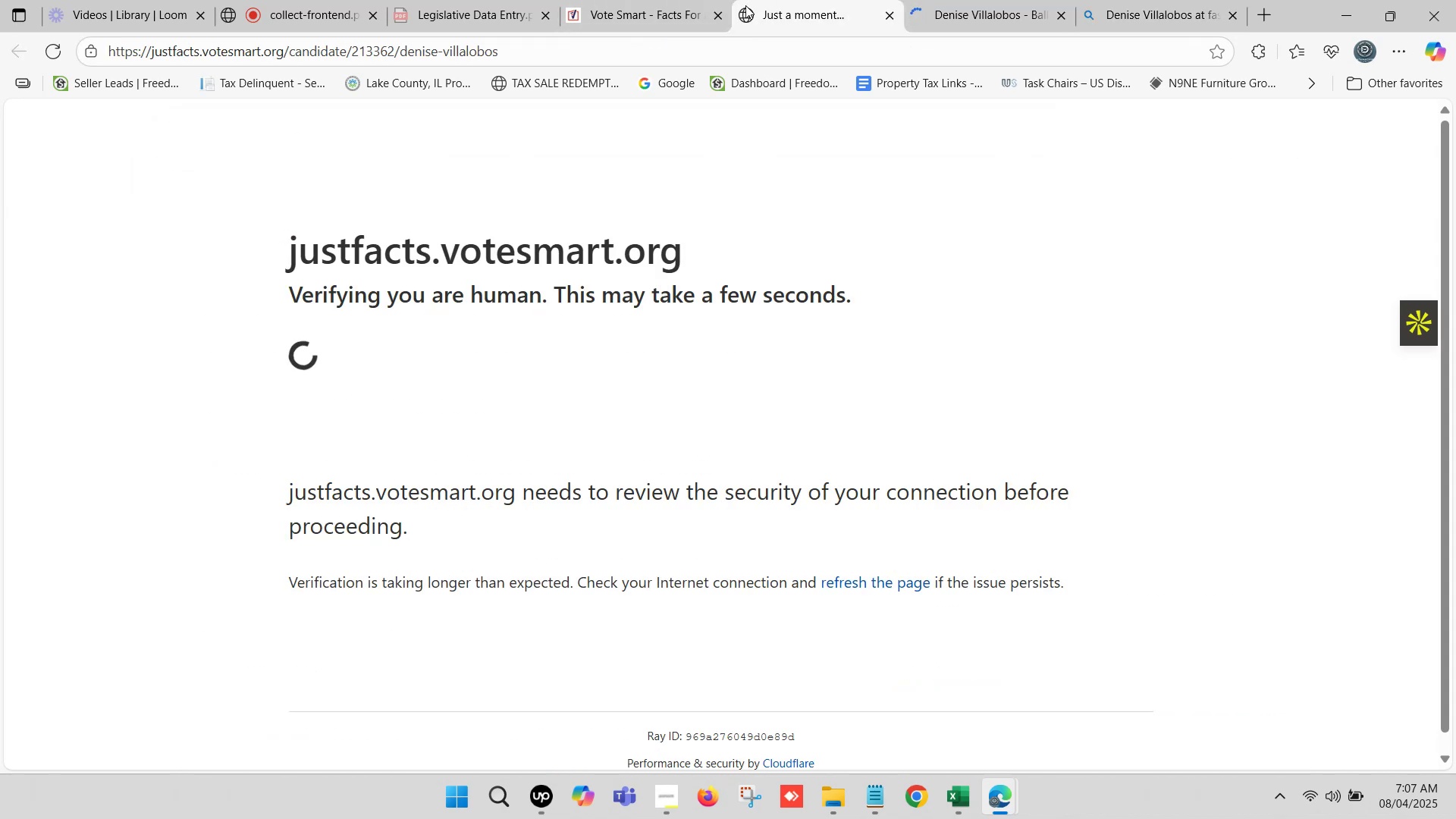 
left_click([648, 0])
 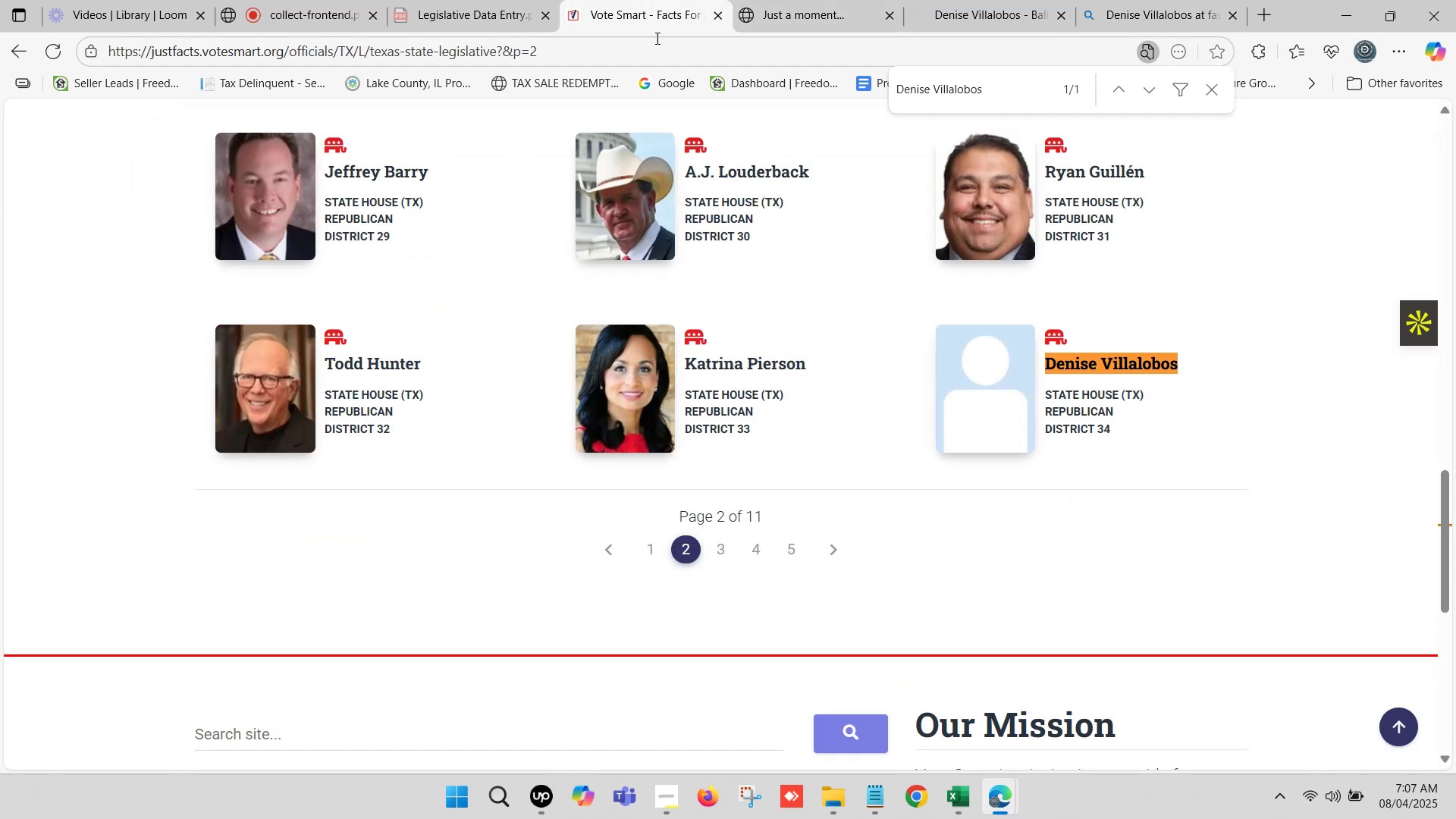 
left_click([805, 0])
 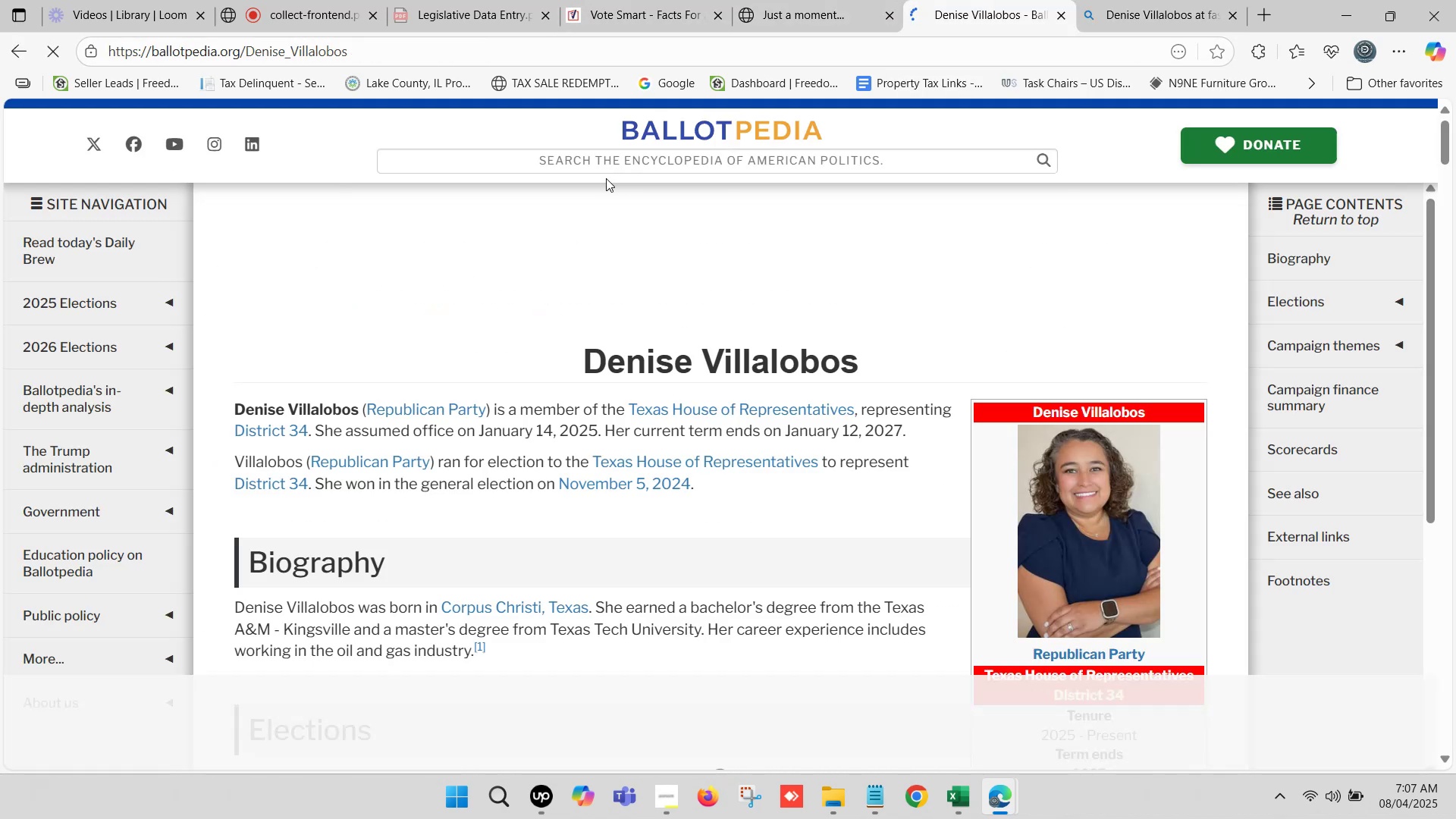 
wait(8.16)
 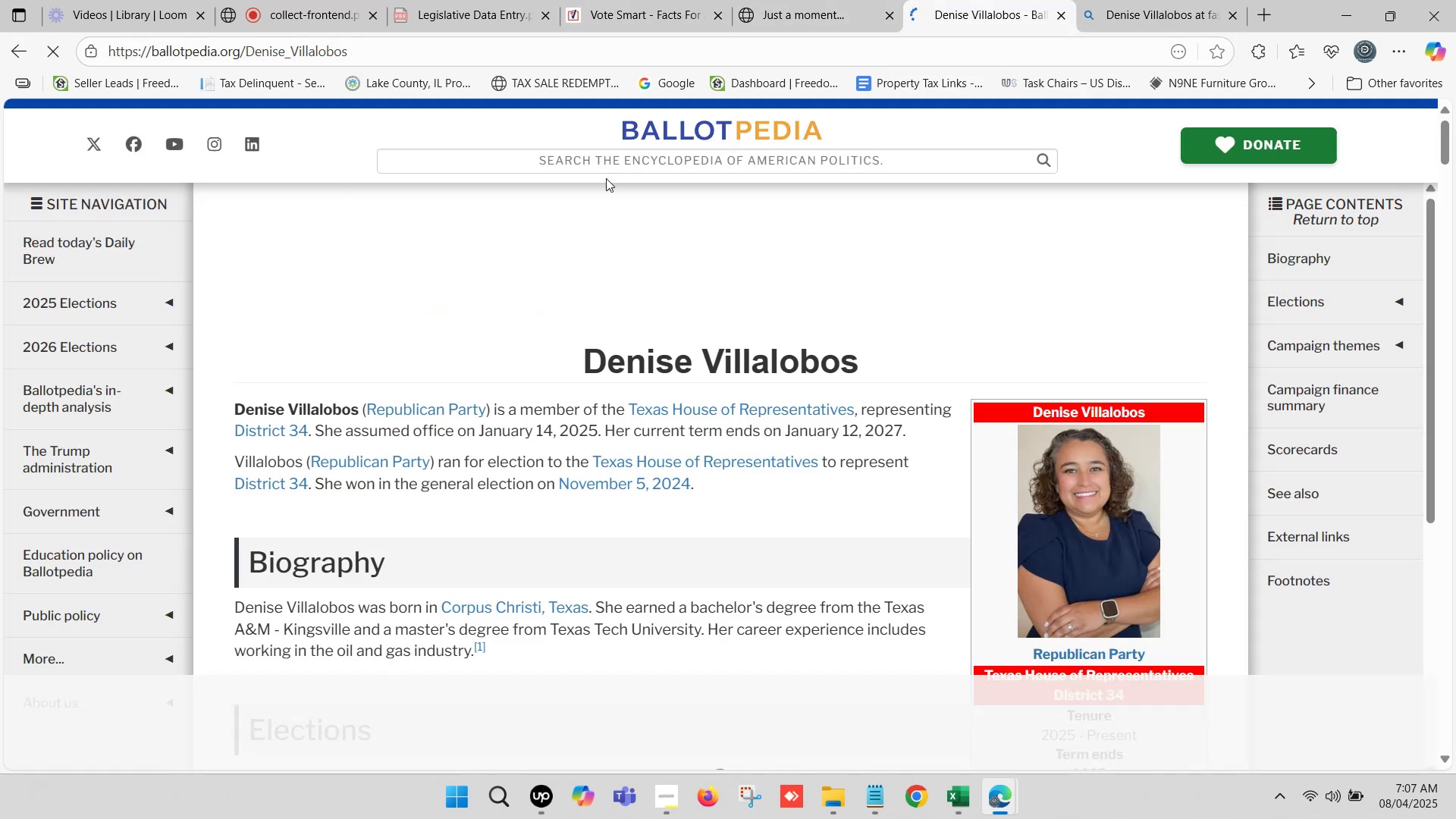 
left_click([655, 0])
 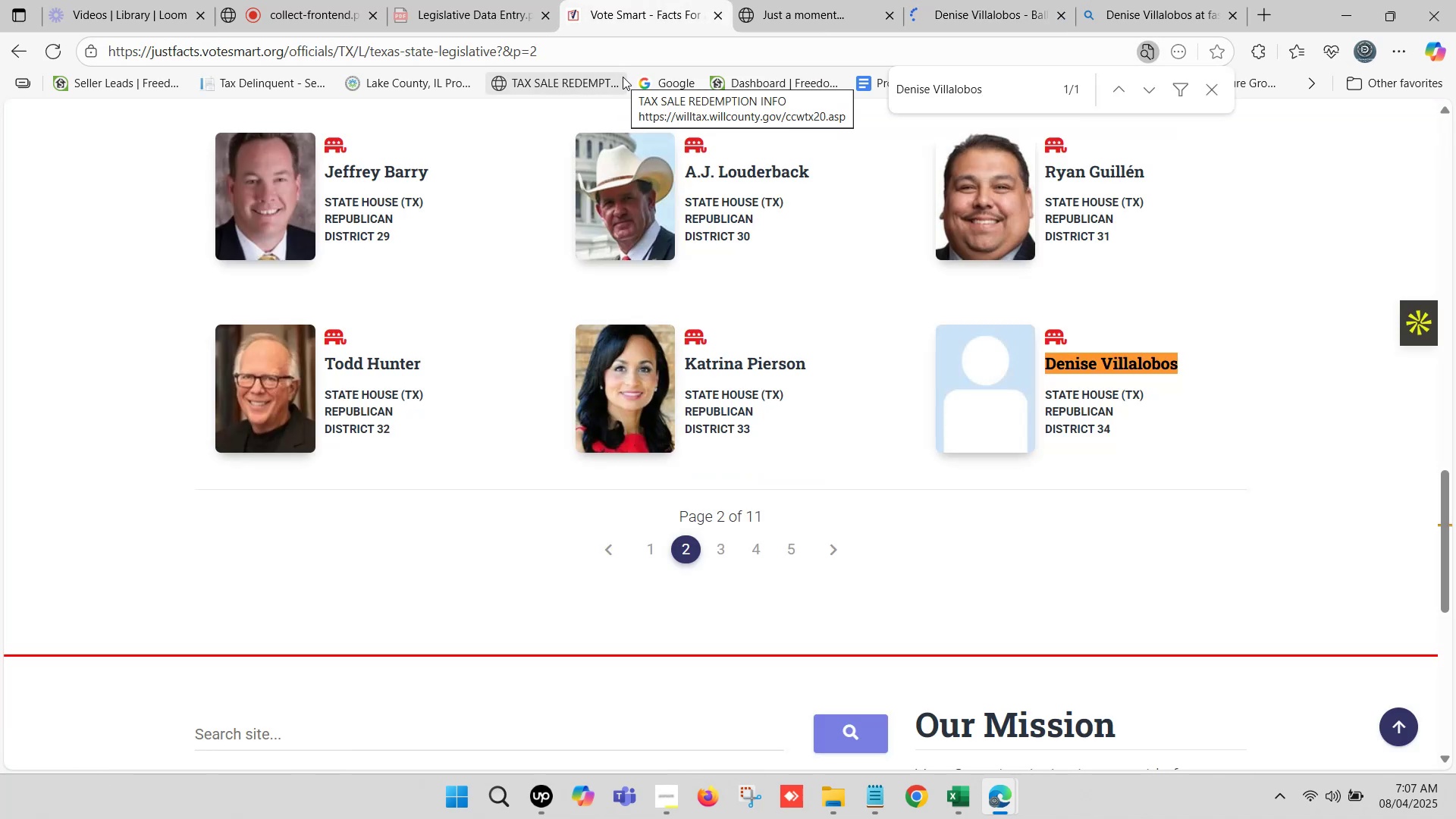 
wait(10.77)
 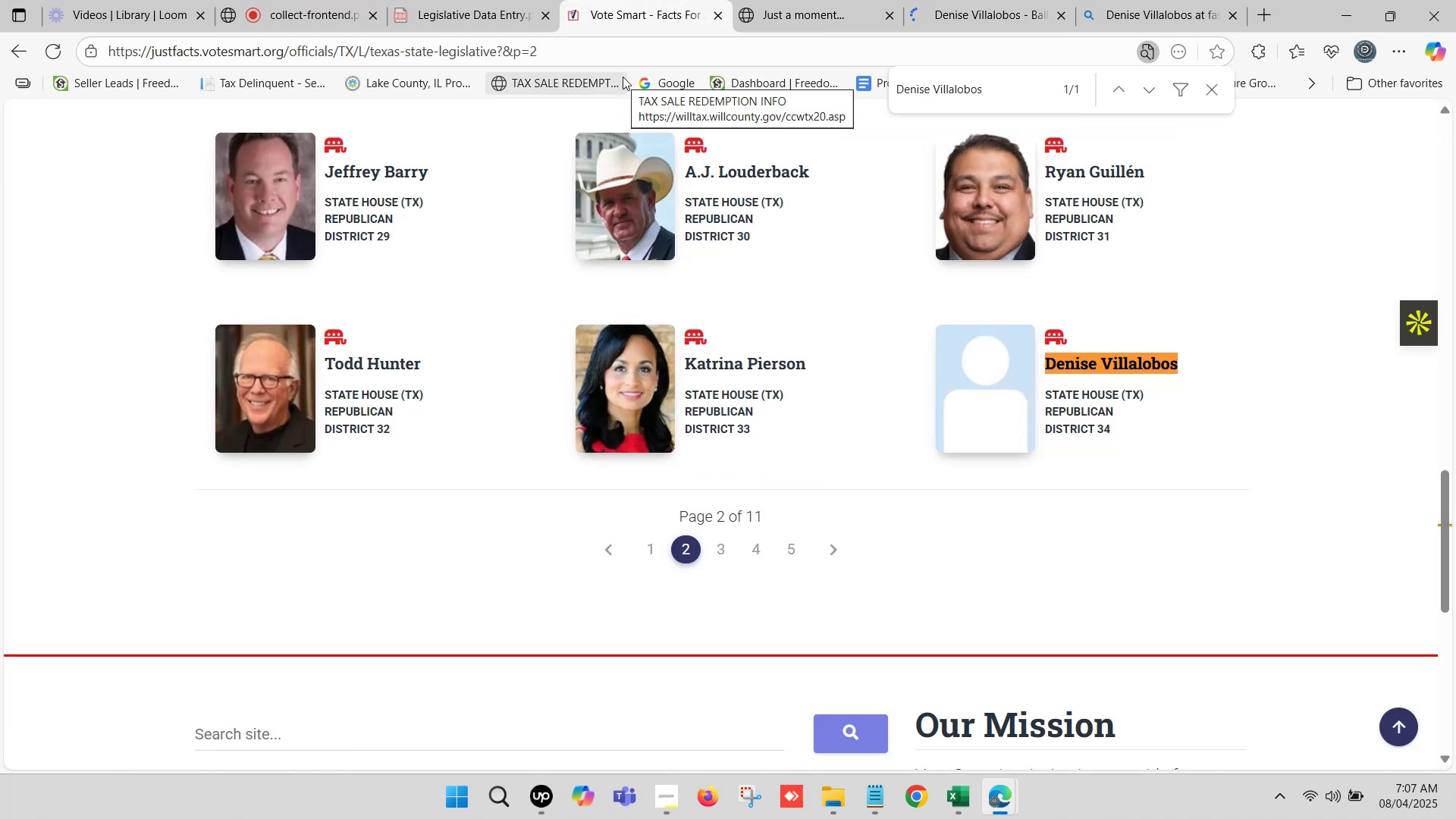 
key(ArrowDown)
 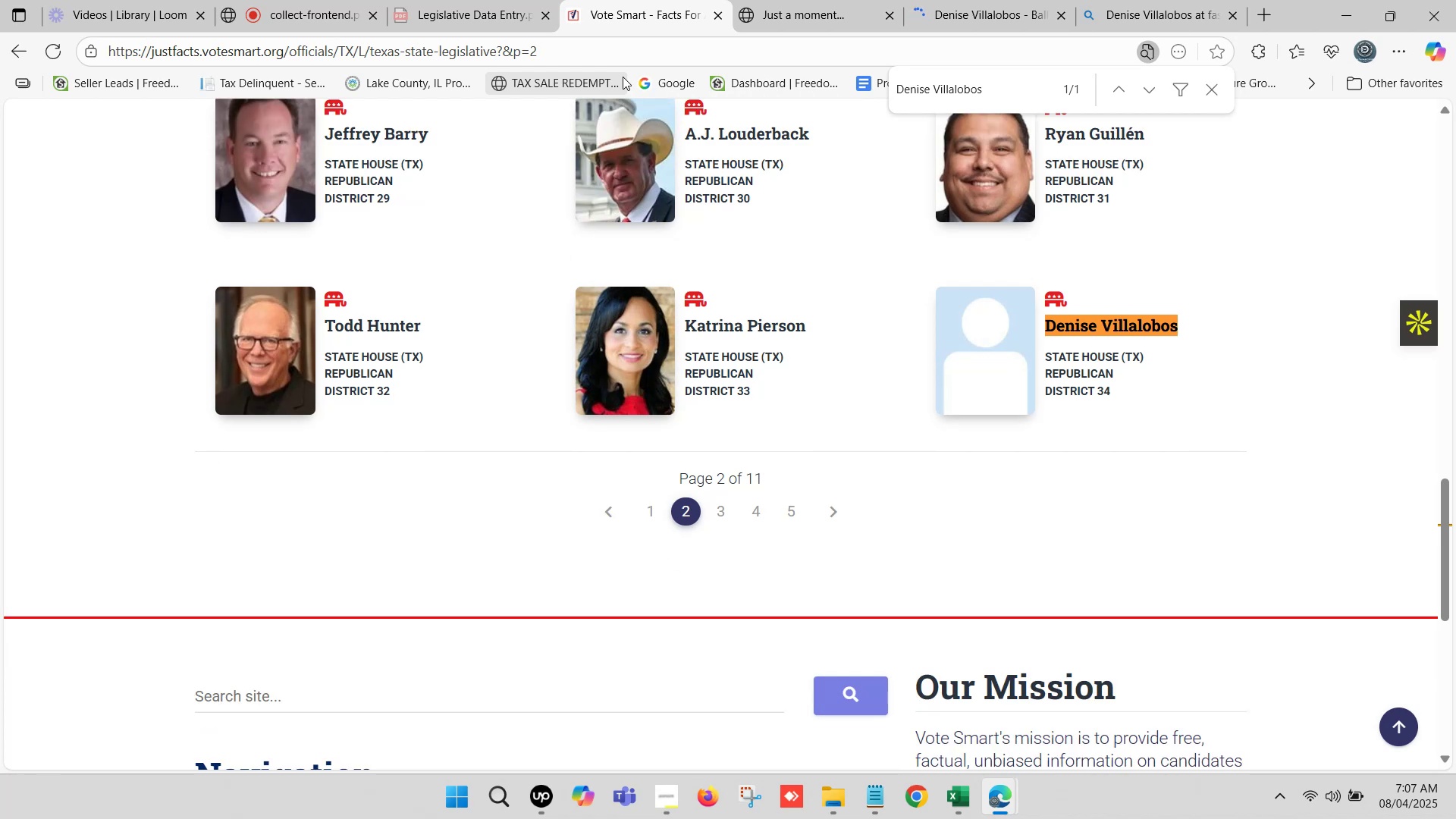 
key(ArrowDown)
 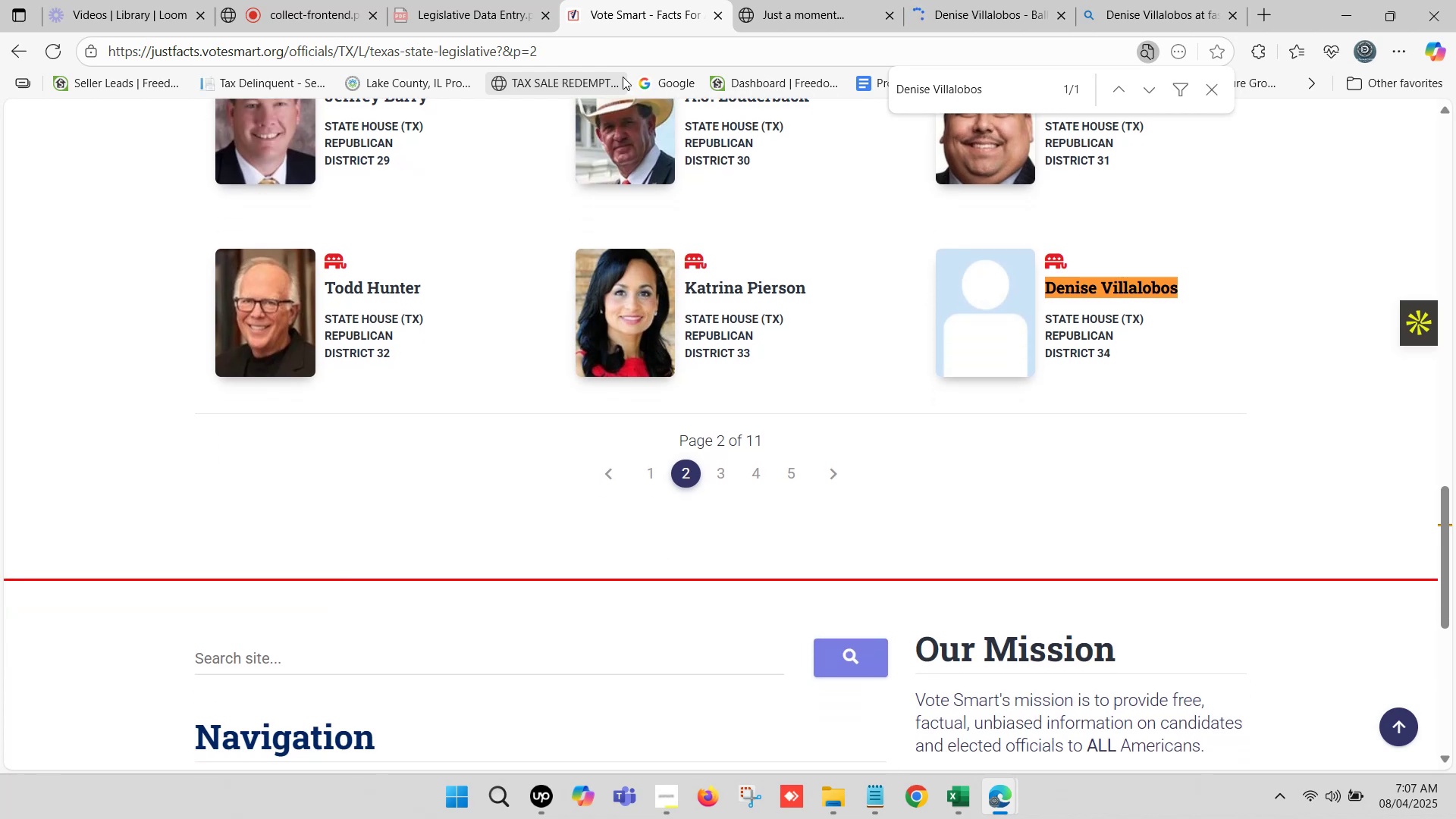 
left_click([817, 0])
 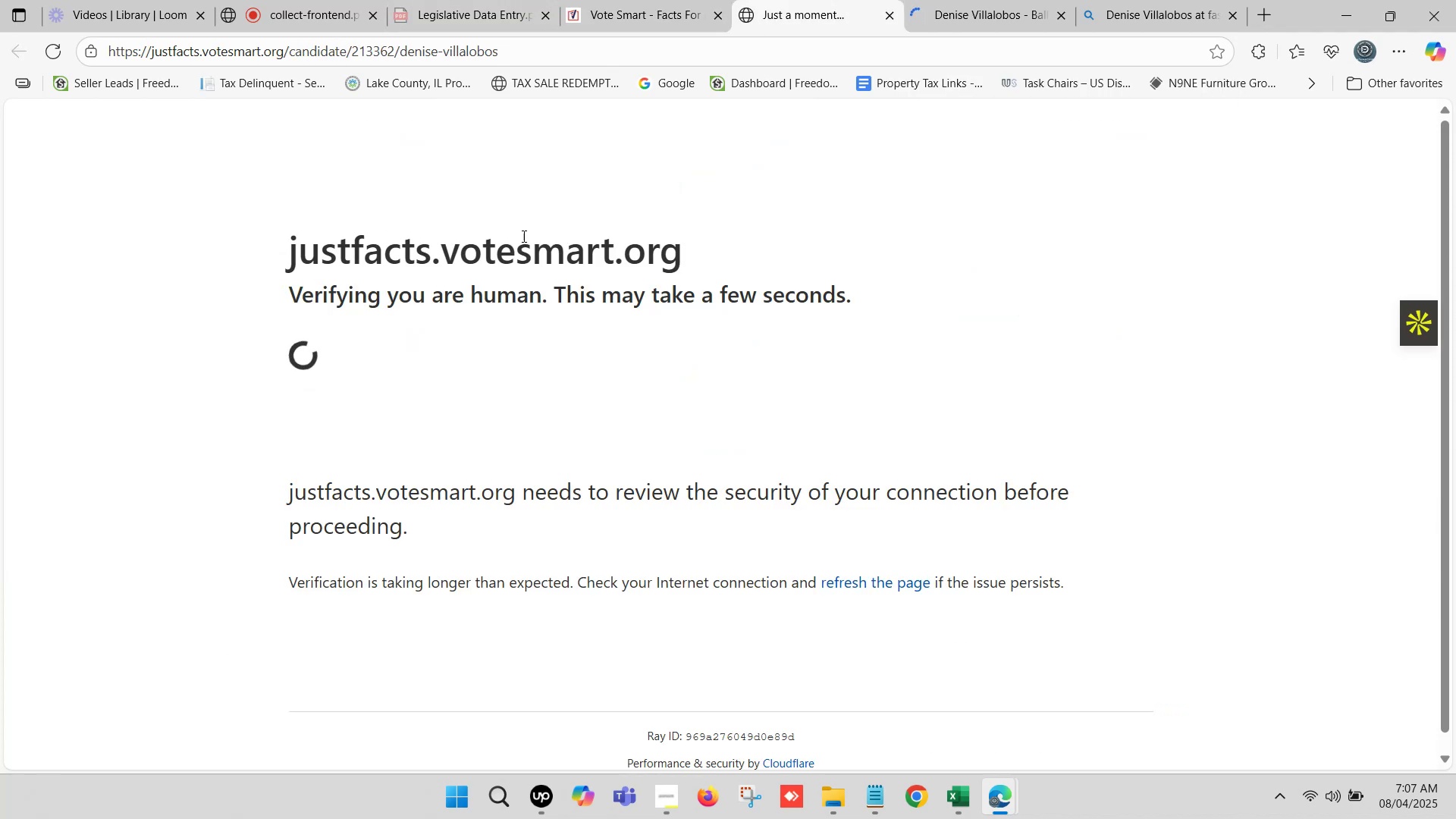 
left_click([978, 0])
 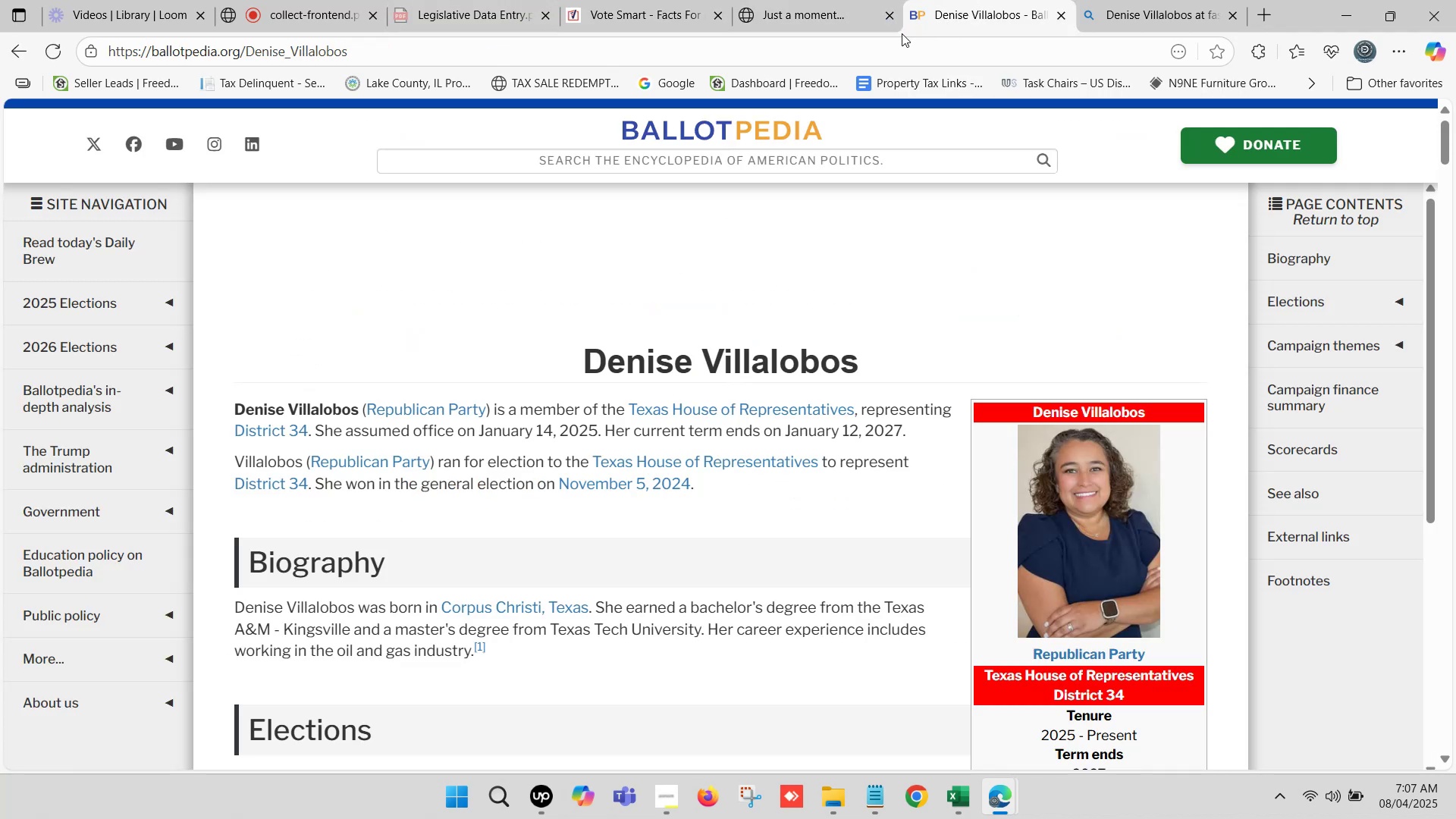 
left_click([823, 5])
 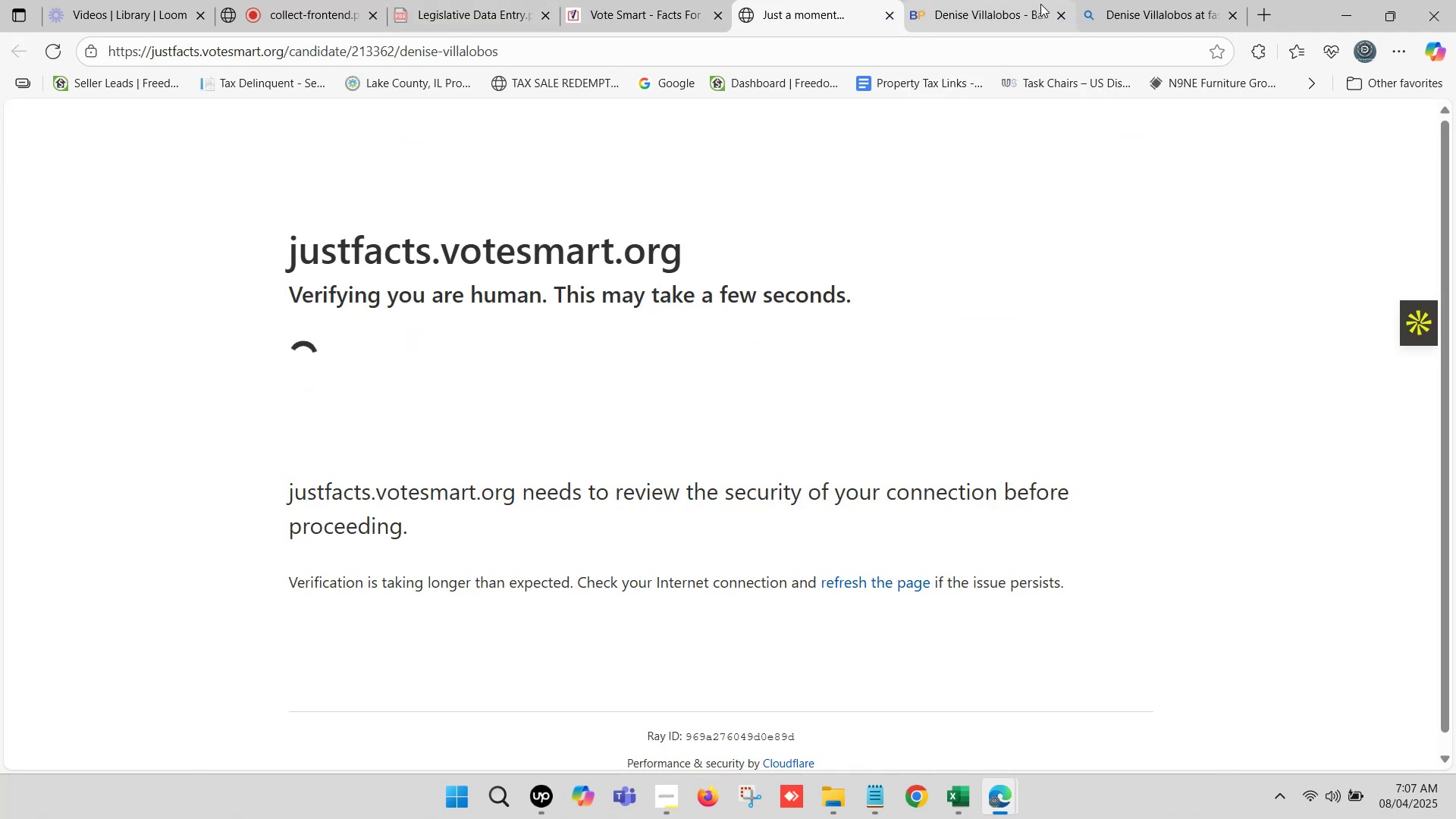 
left_click([1121, 0])
 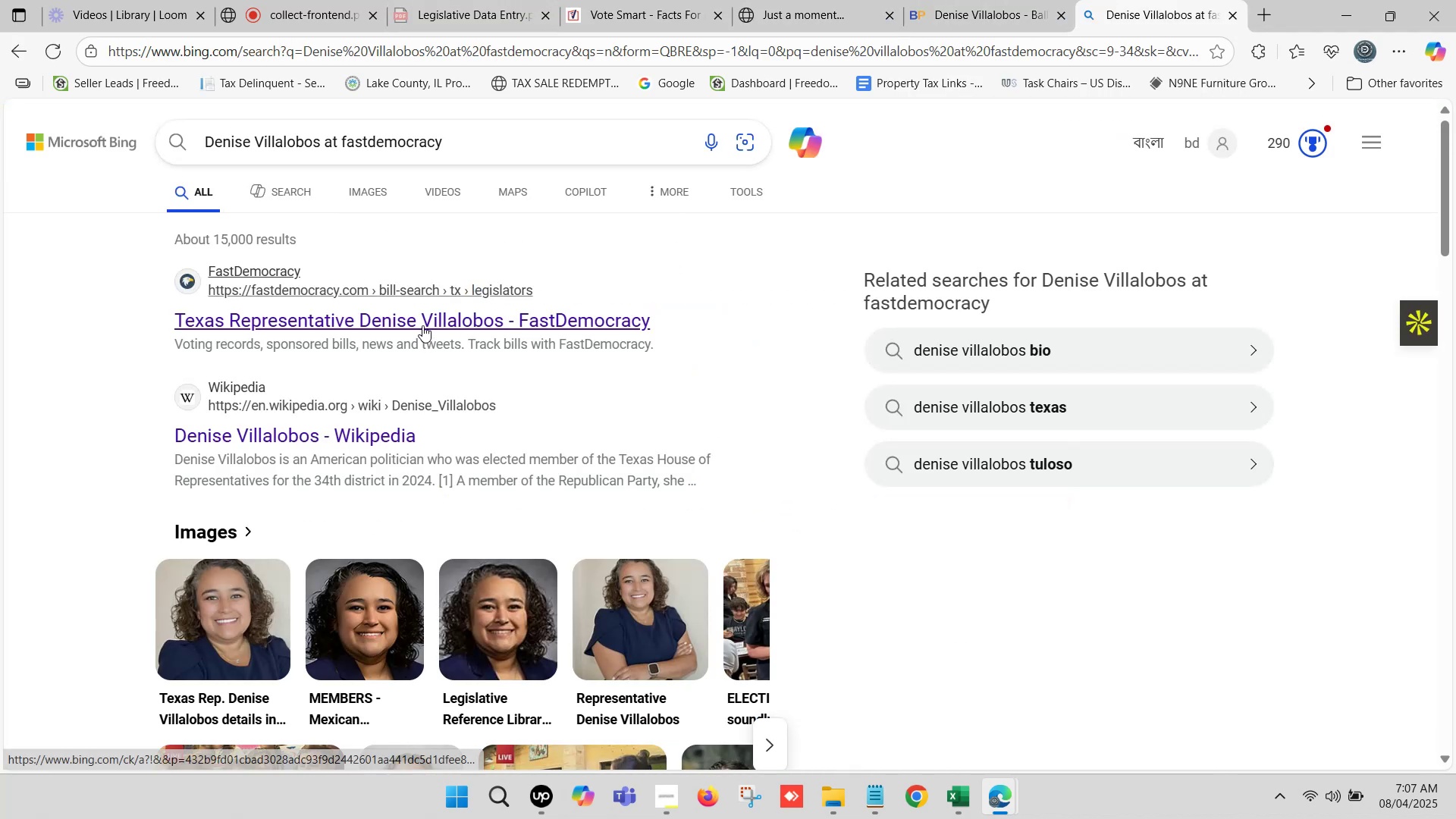 
right_click([422, 323])
 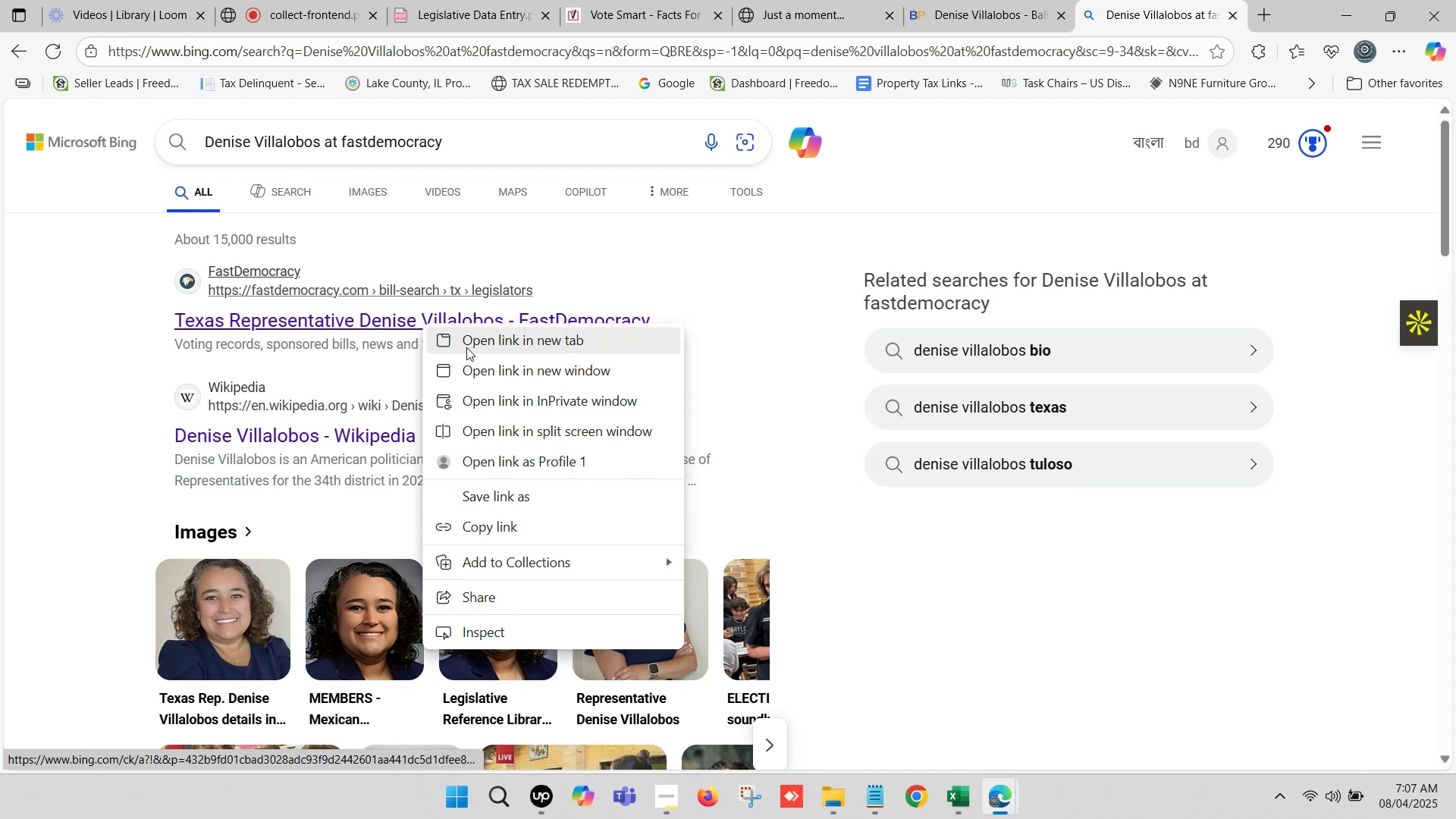 
left_click([479, 344])
 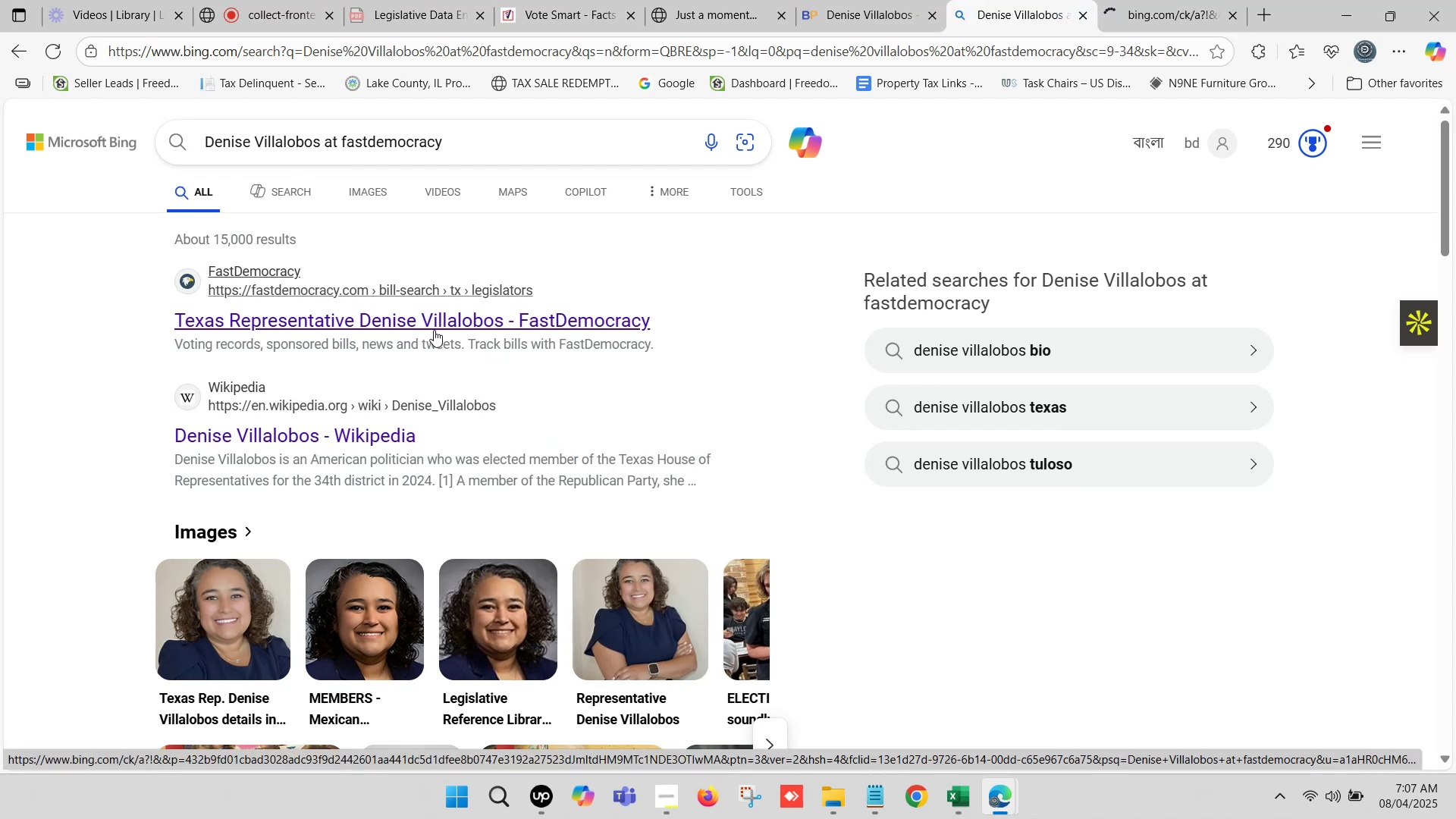 
left_click([1156, 0])
 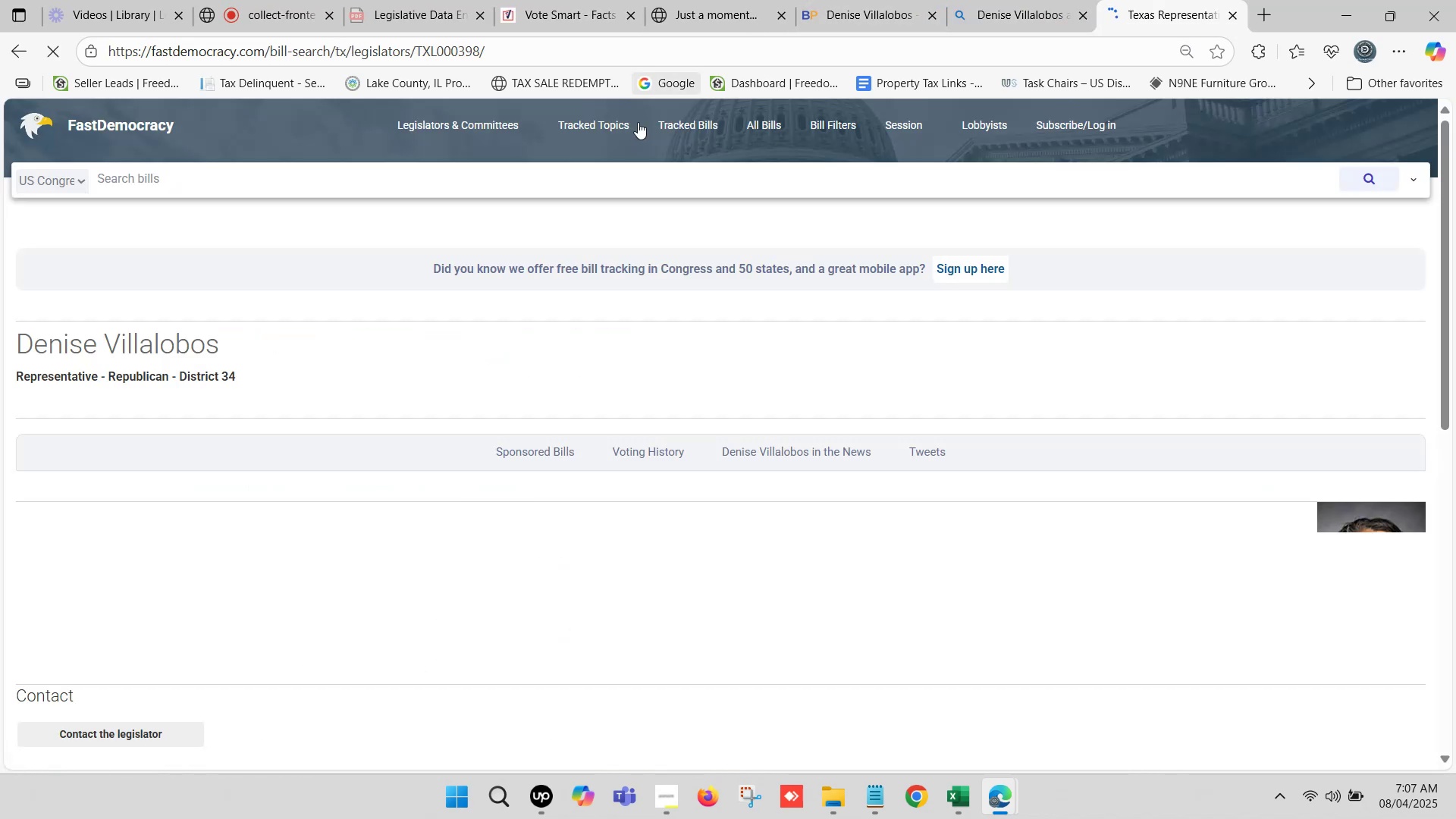 
left_click([699, 0])
 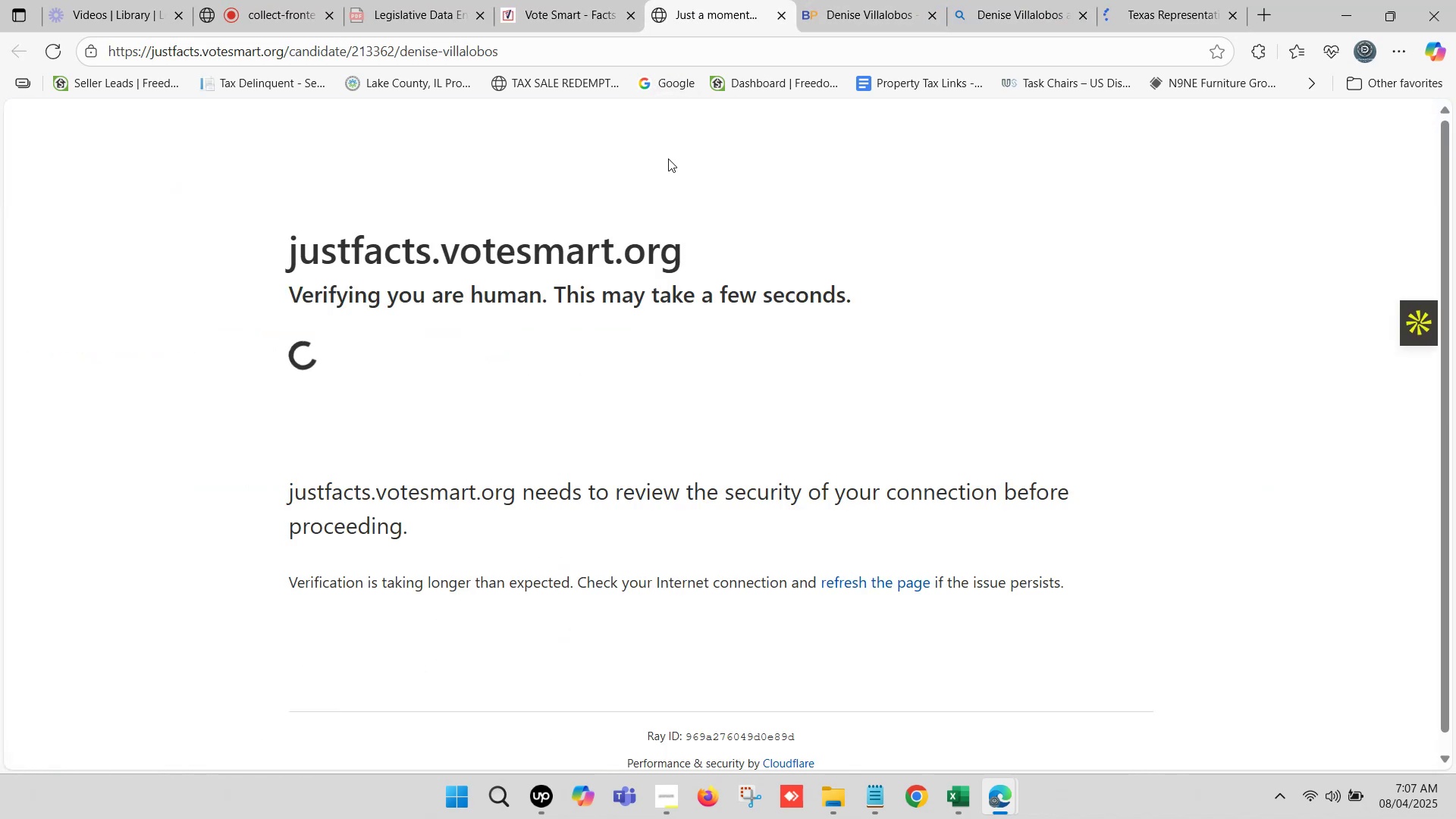 
left_click([887, 0])
 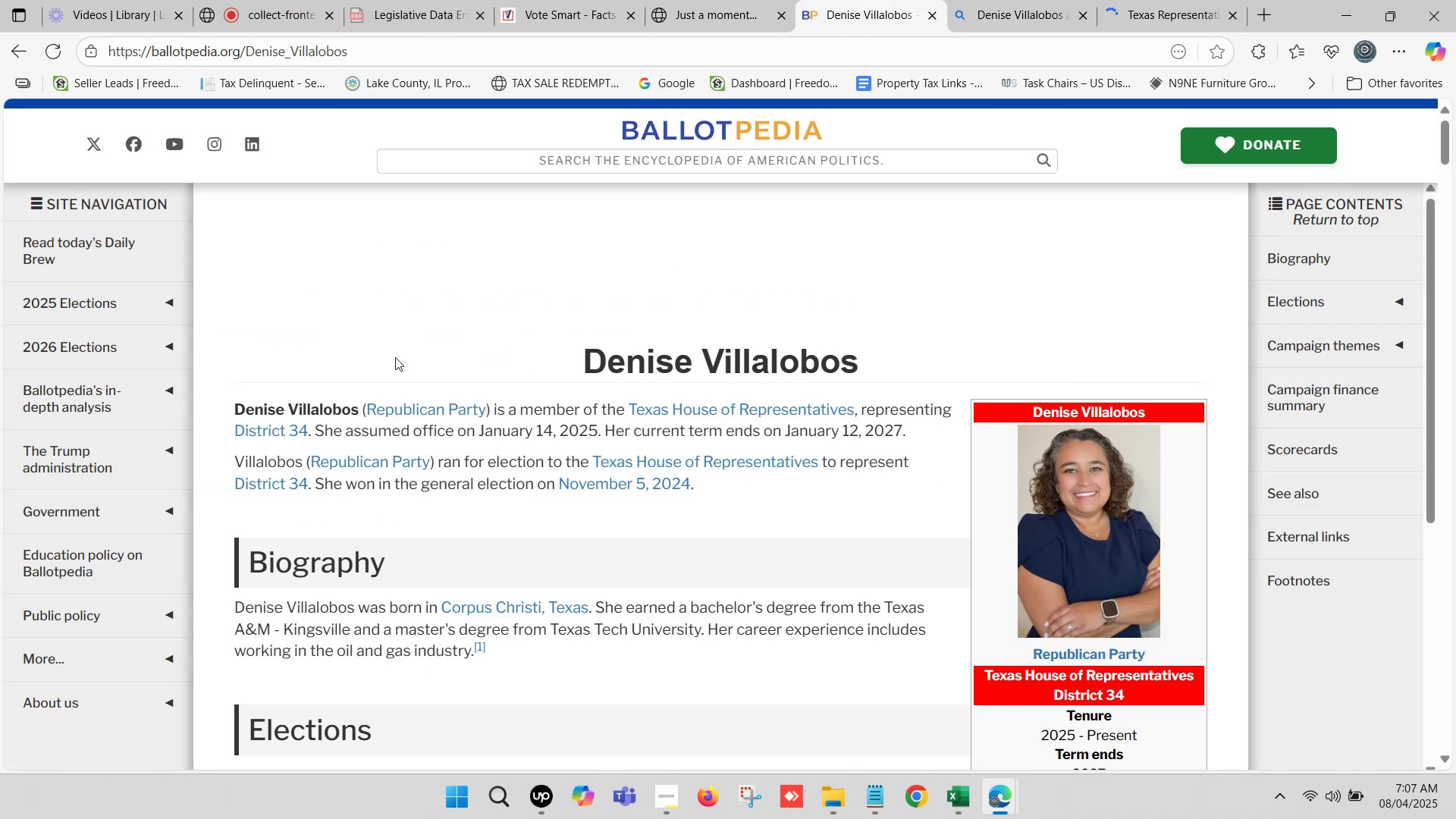 
left_click_drag(start_coordinate=[563, 356], to_coordinate=[854, 365])
 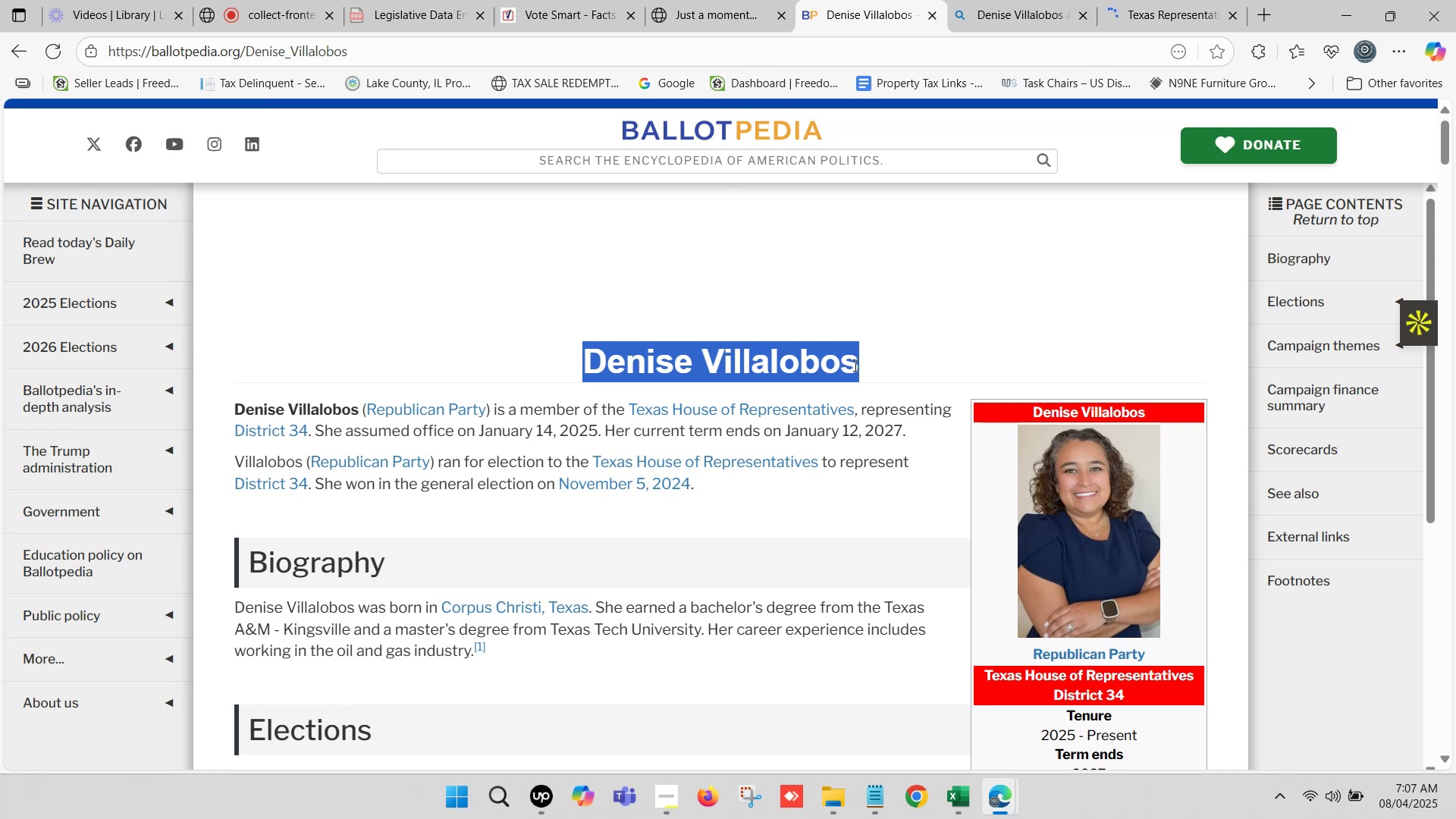 
key(Control+ControlLeft)
 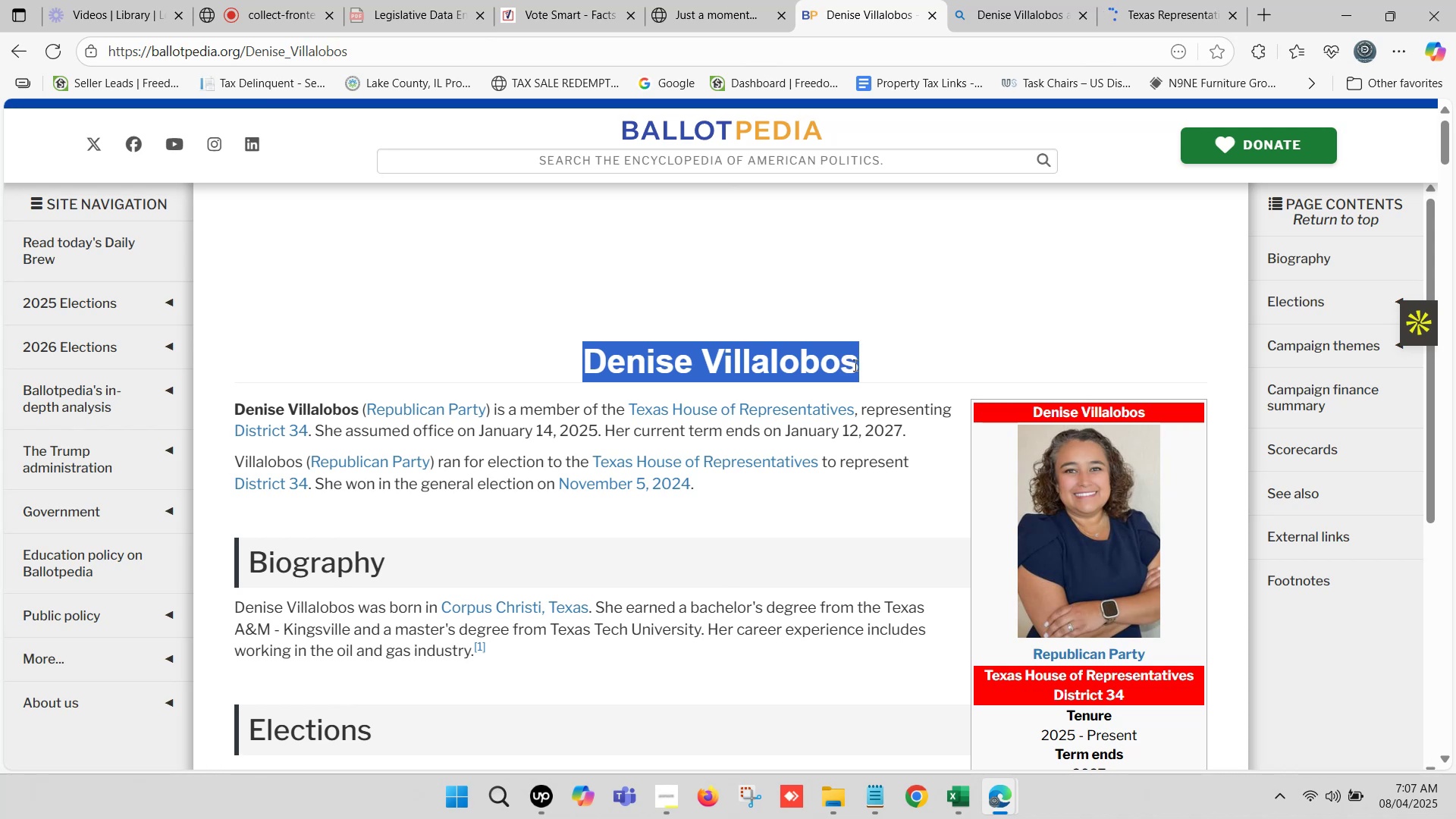 
key(Control+C)
 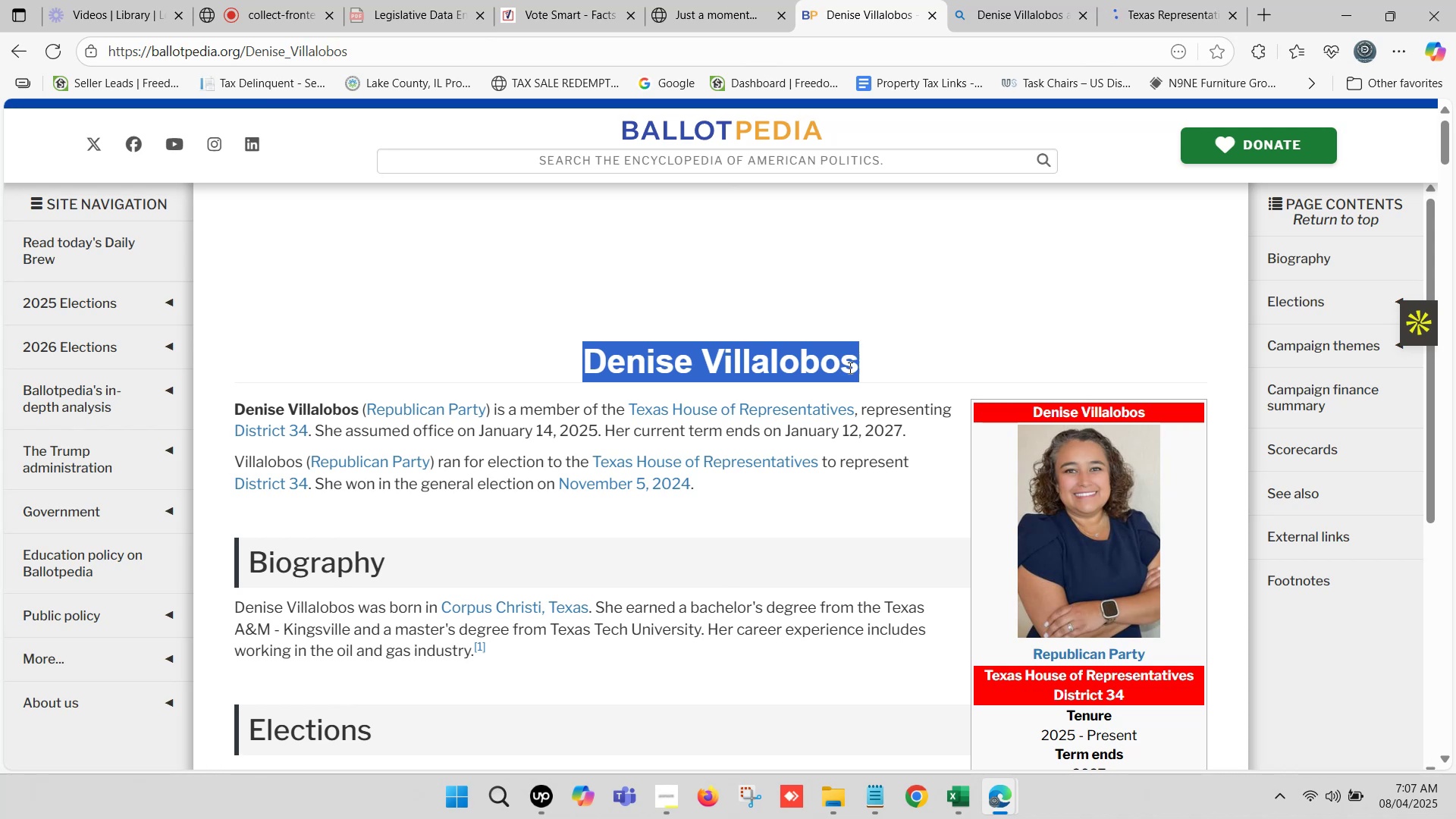 
scroll: coordinate [1021, 418], scroll_direction: down, amount: 7.0
 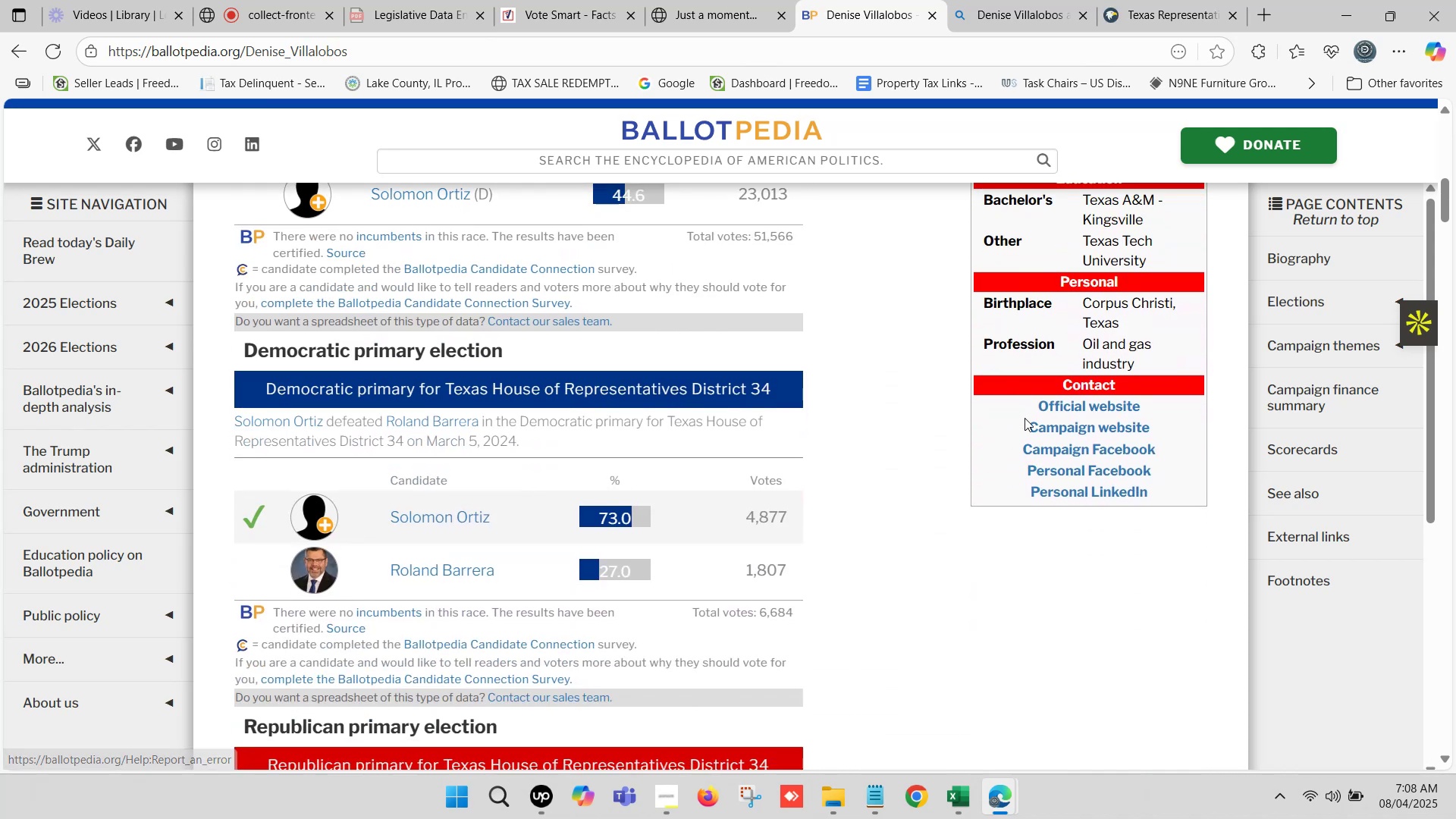 
hold_key(key=ControlLeft, duration=1.53)
left_click([1082, 402])
 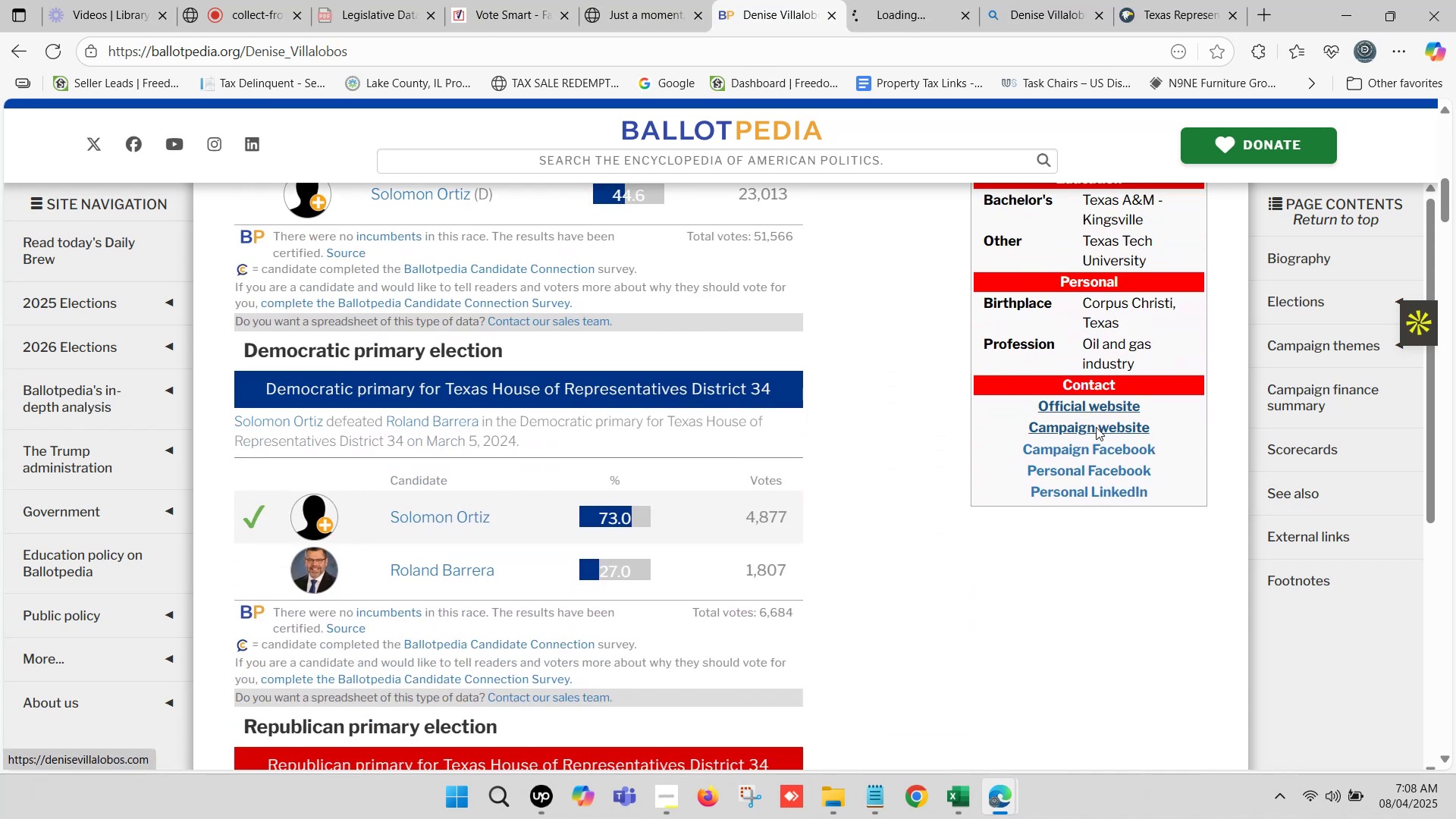 
hold_key(key=ControlLeft, duration=0.53)
left_click([1095, 428])
 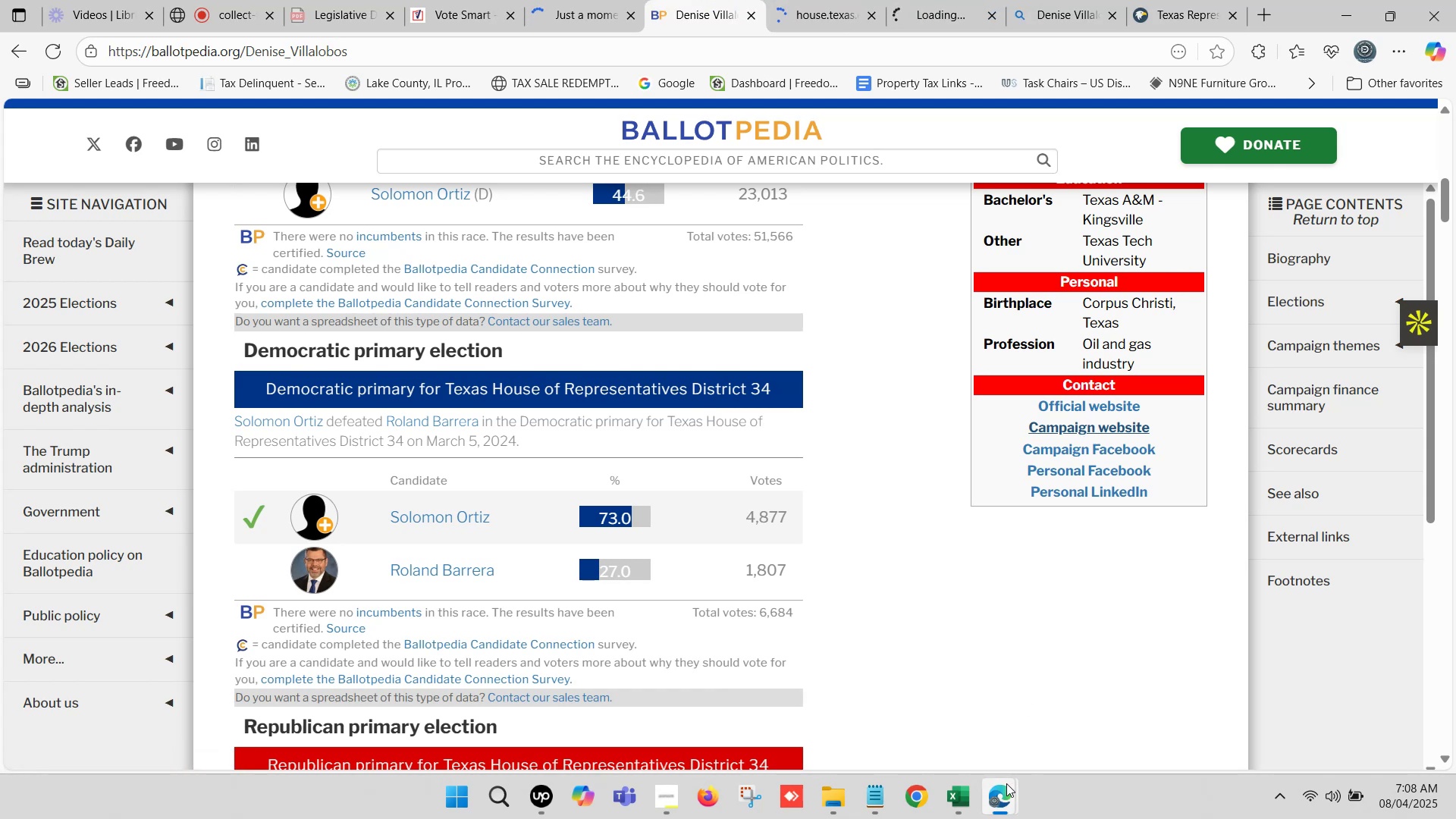 
left_click([962, 801])
 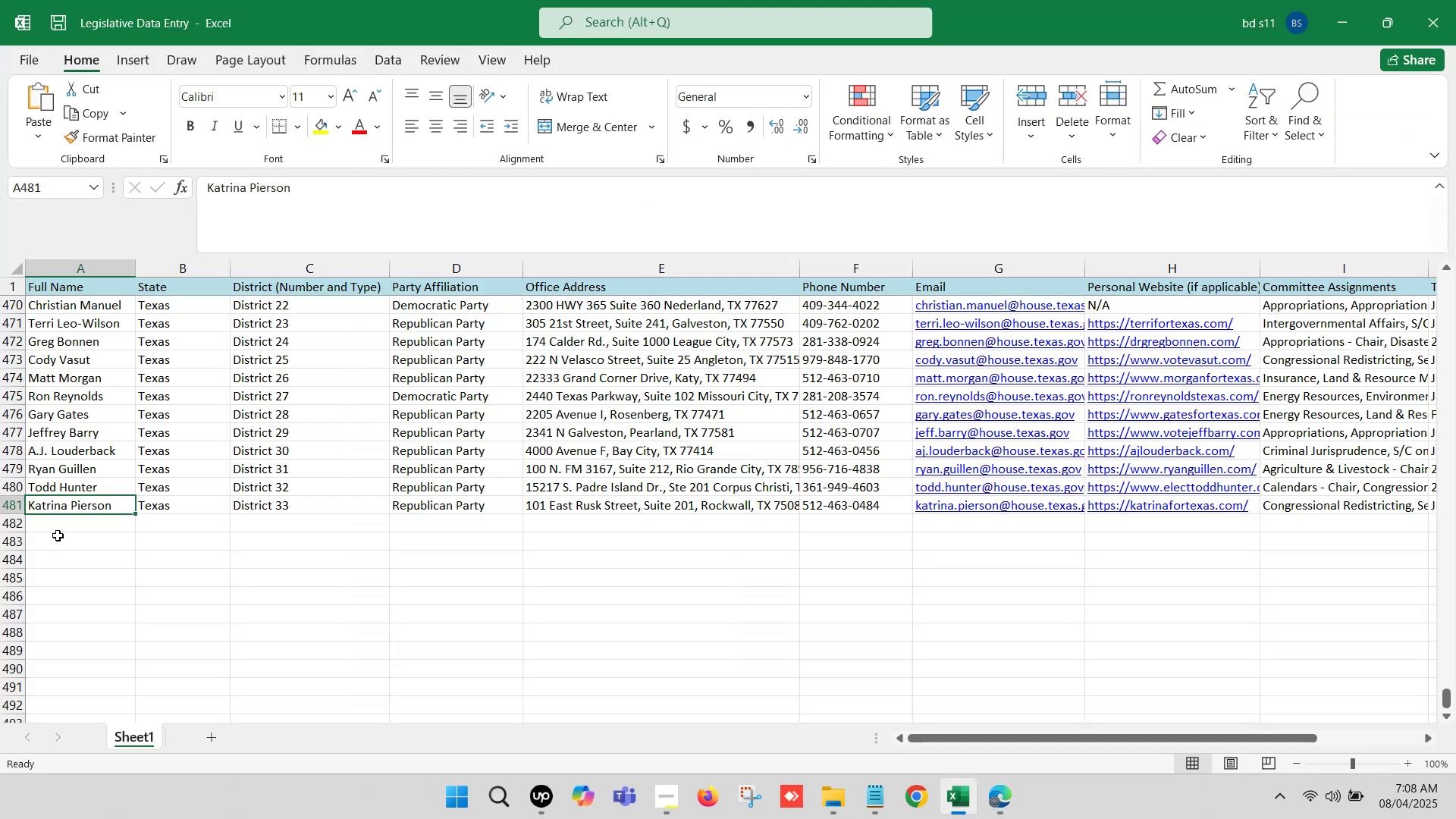 
double_click([59, 529])
 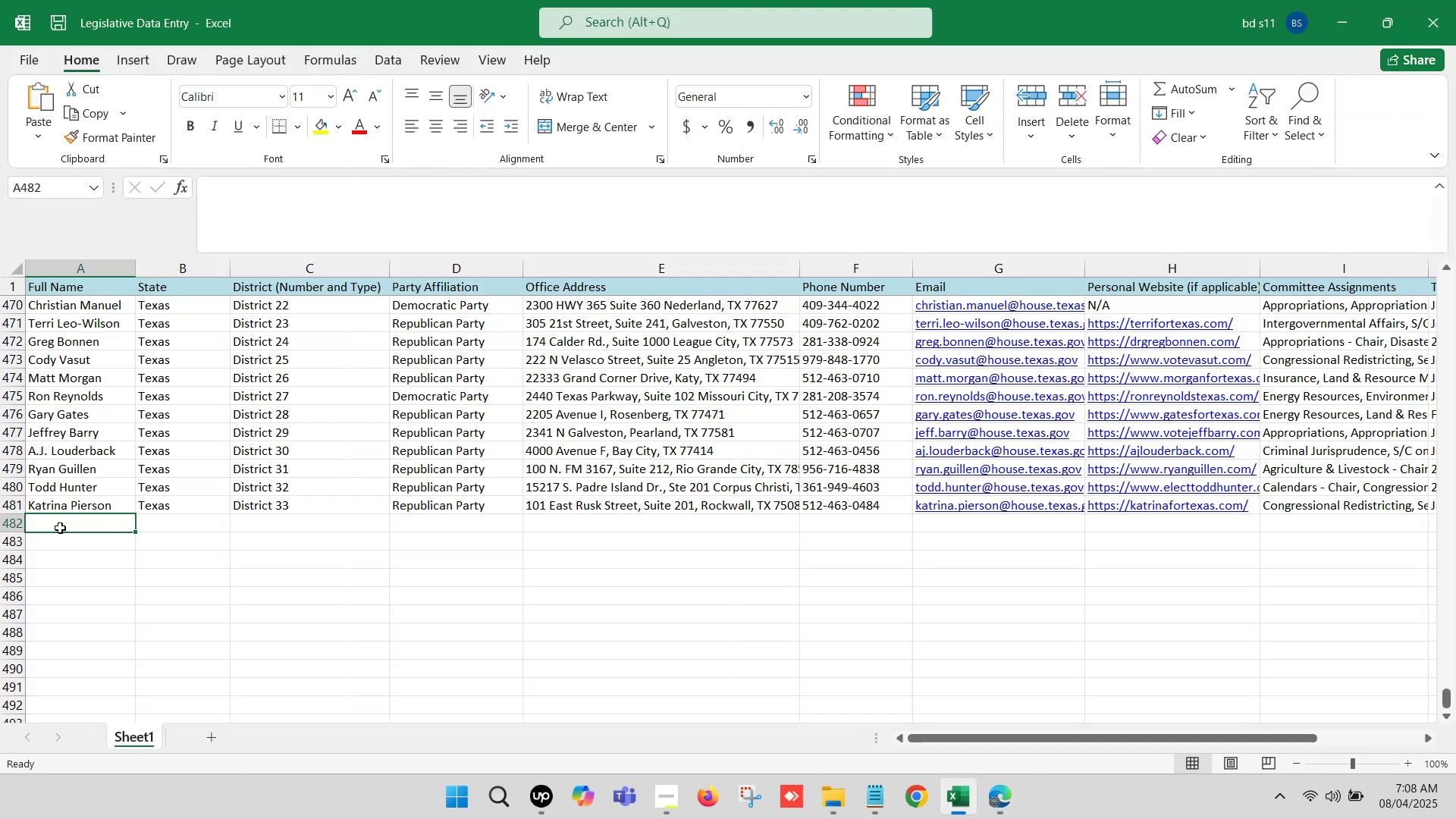 
double_click([62, 527])
 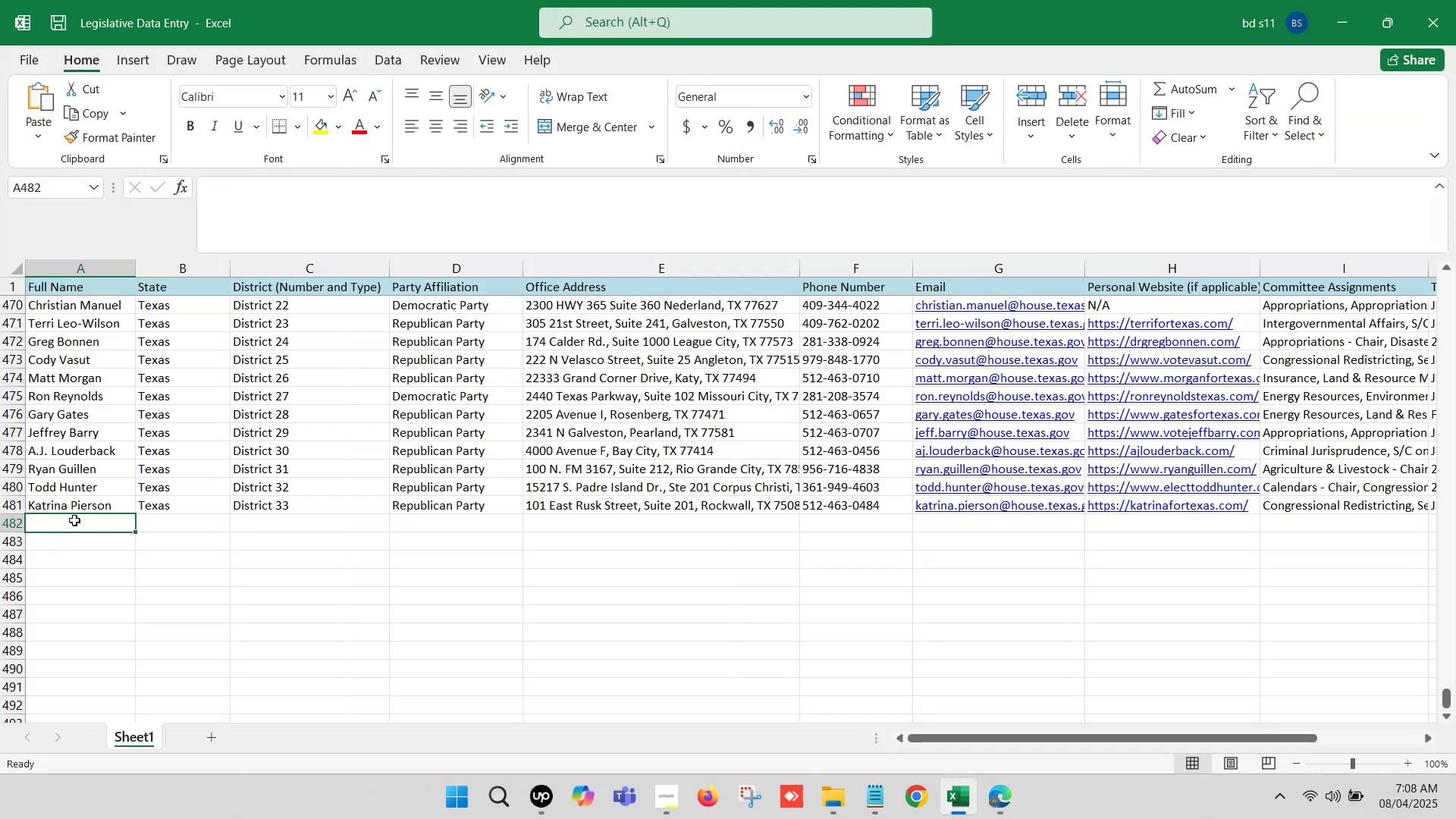 
double_click([74, 520])
 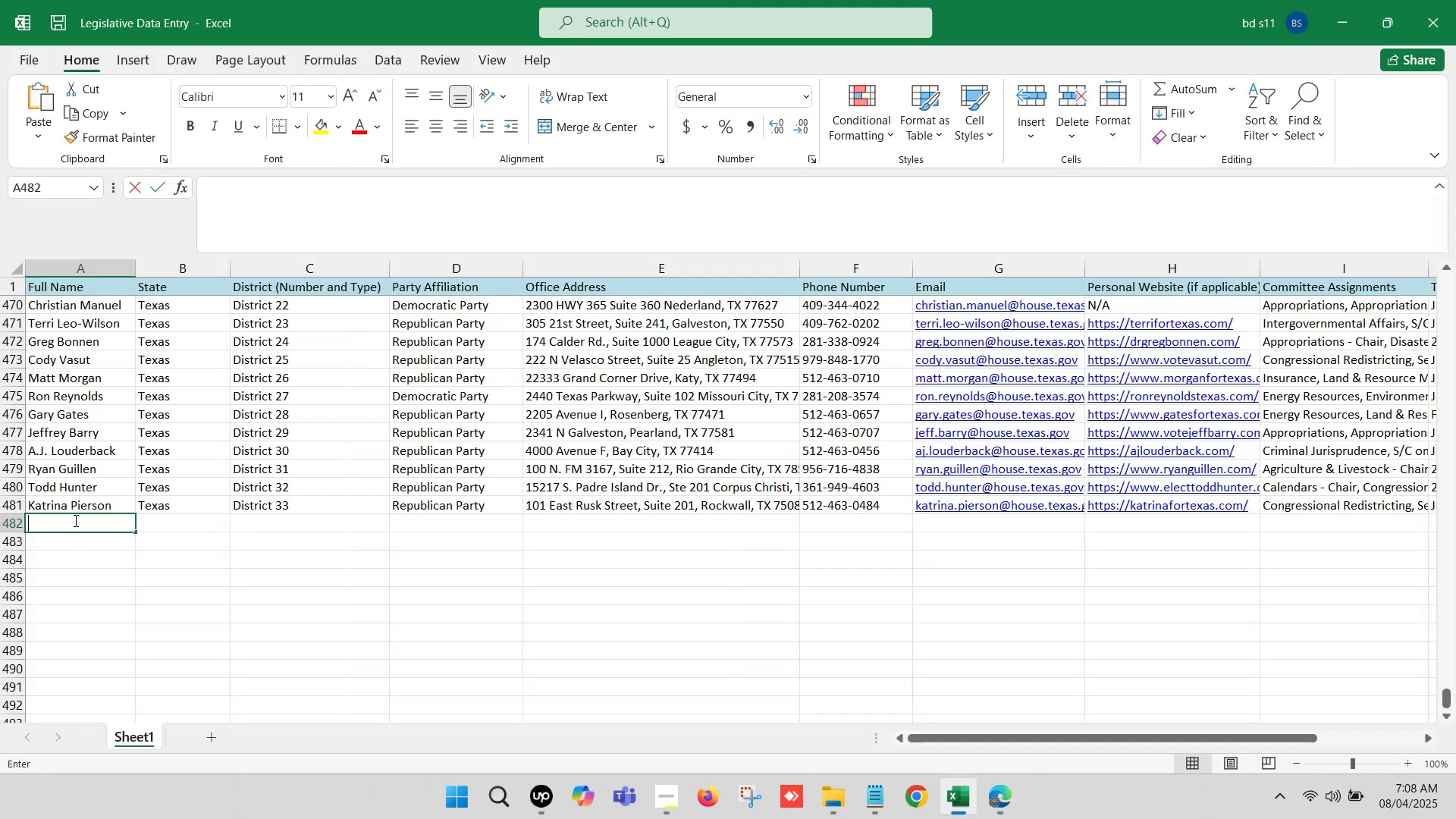 
key(Control+ControlLeft)
 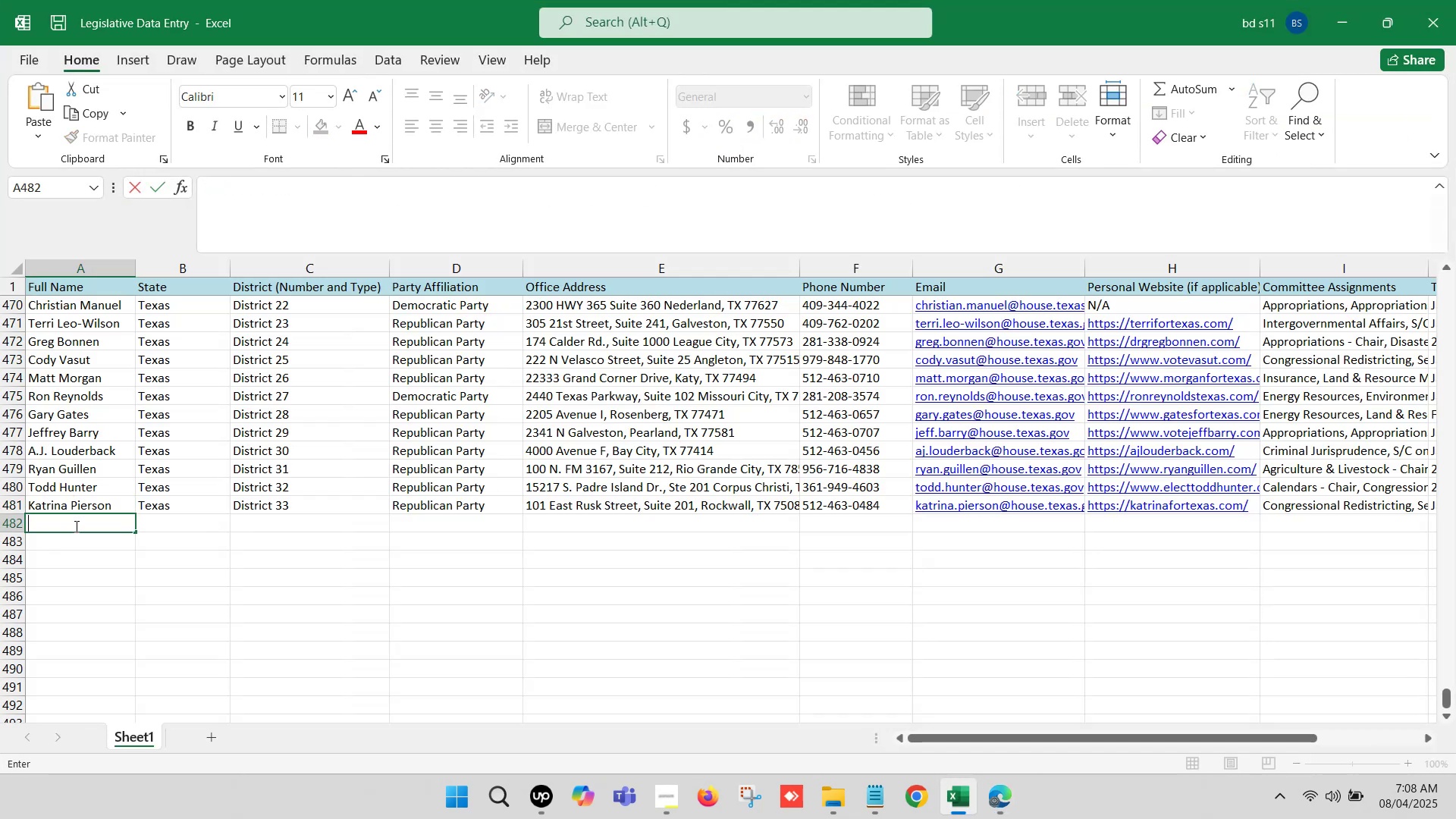 
key(Control+V)
 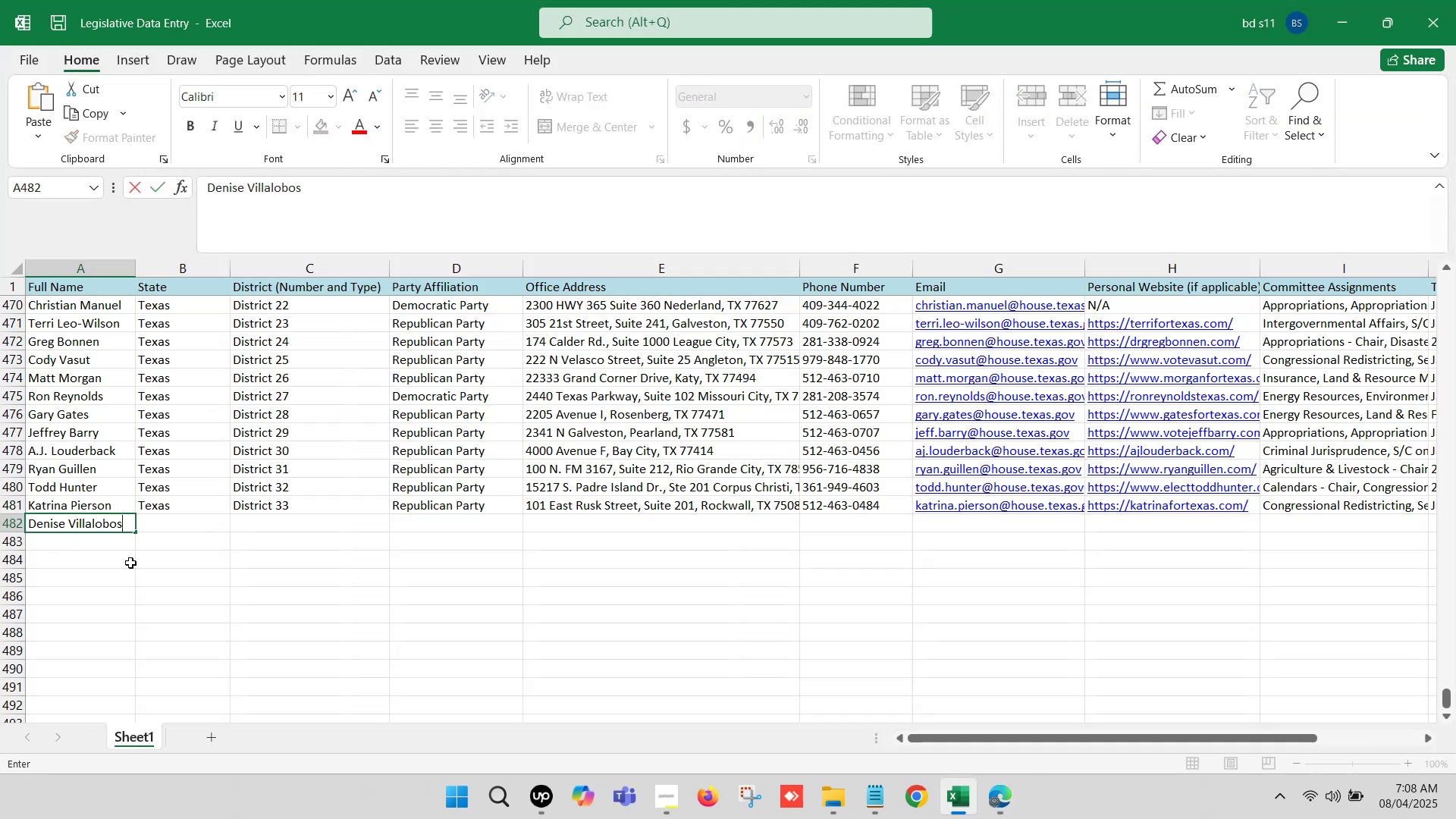 
left_click([129, 566])
 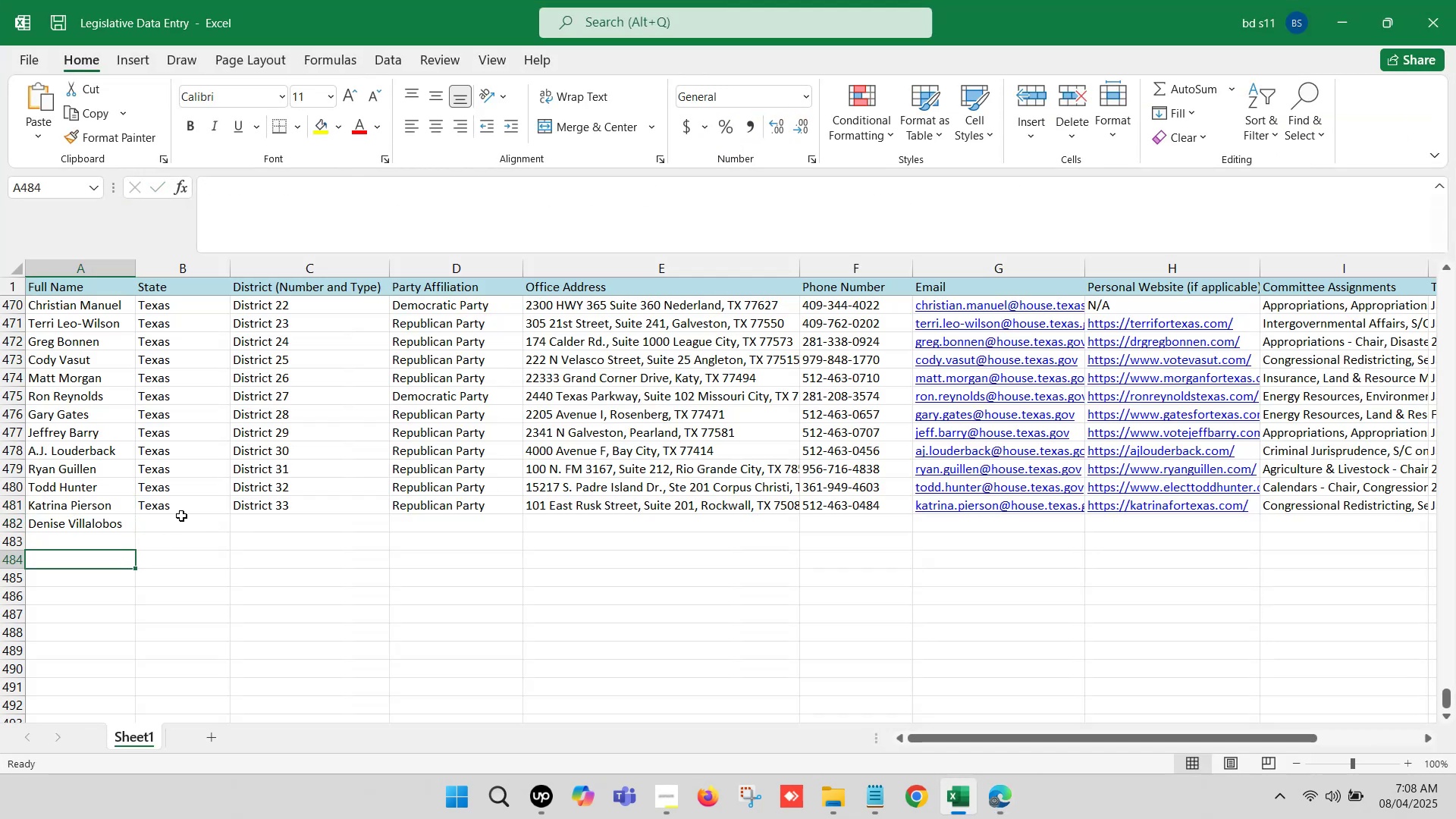 
left_click_drag(start_coordinate=[184, 508], to_coordinate=[410, 511])
 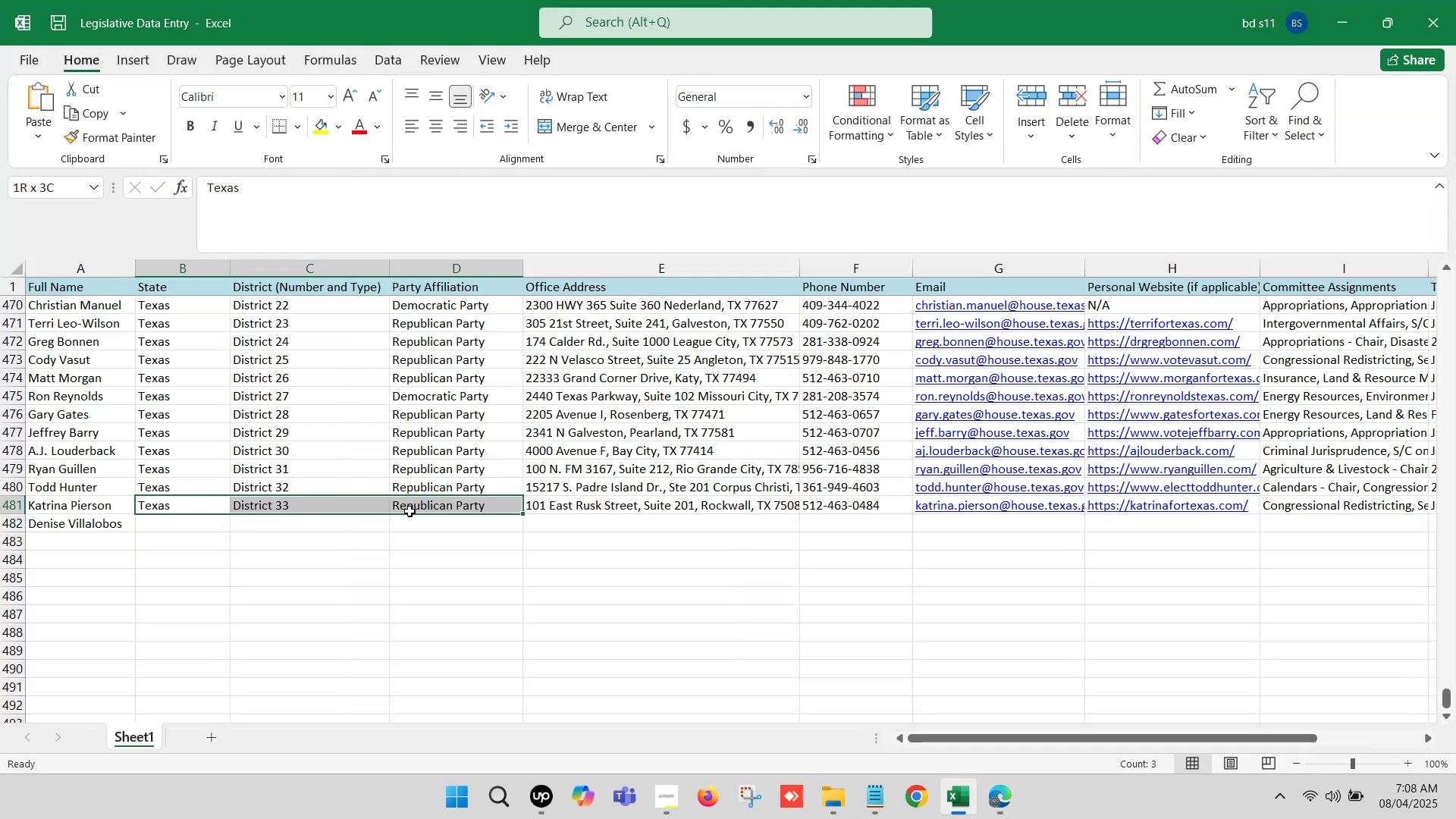 
key(Control+C)
 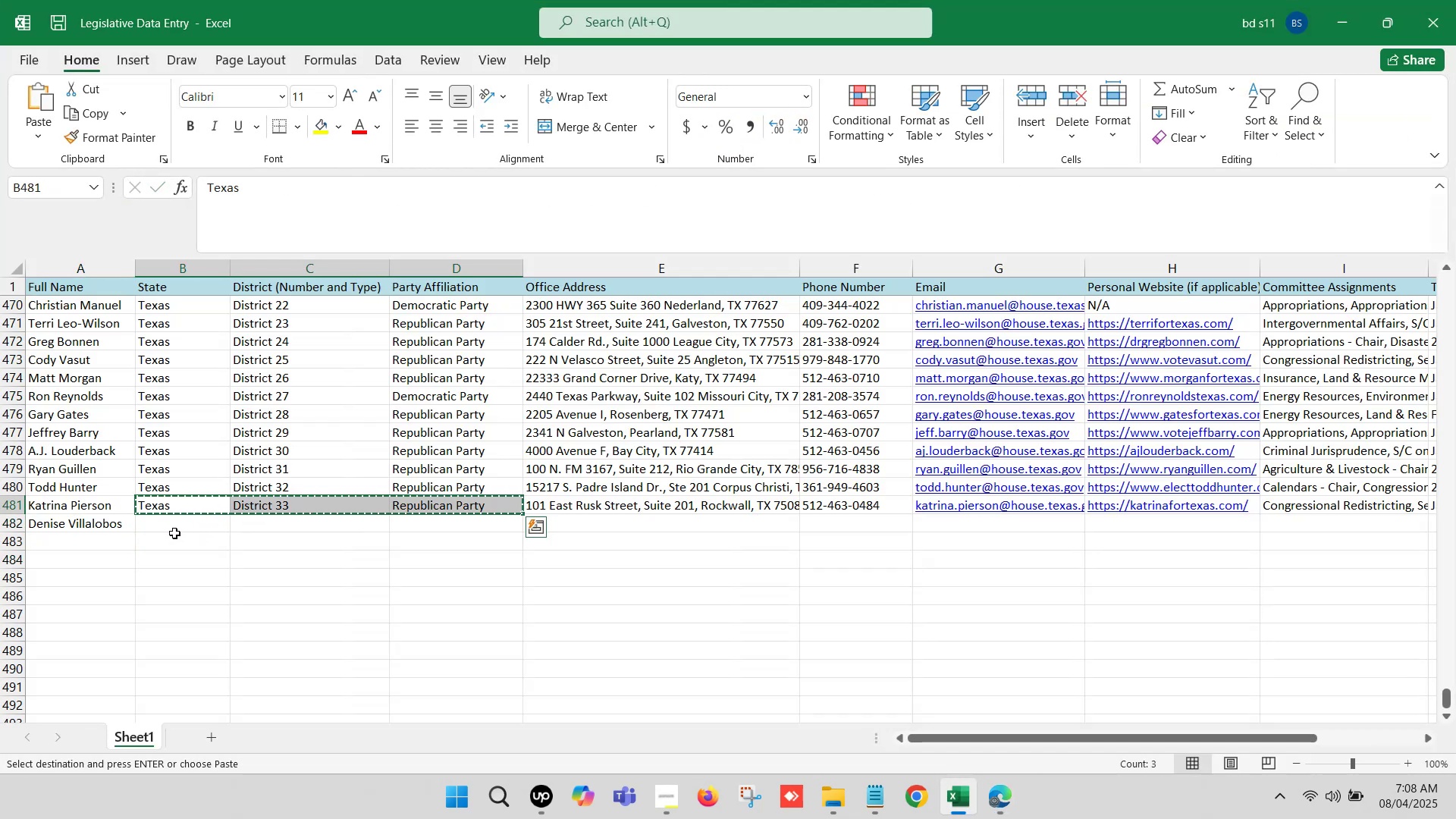 
left_click([168, 530])
 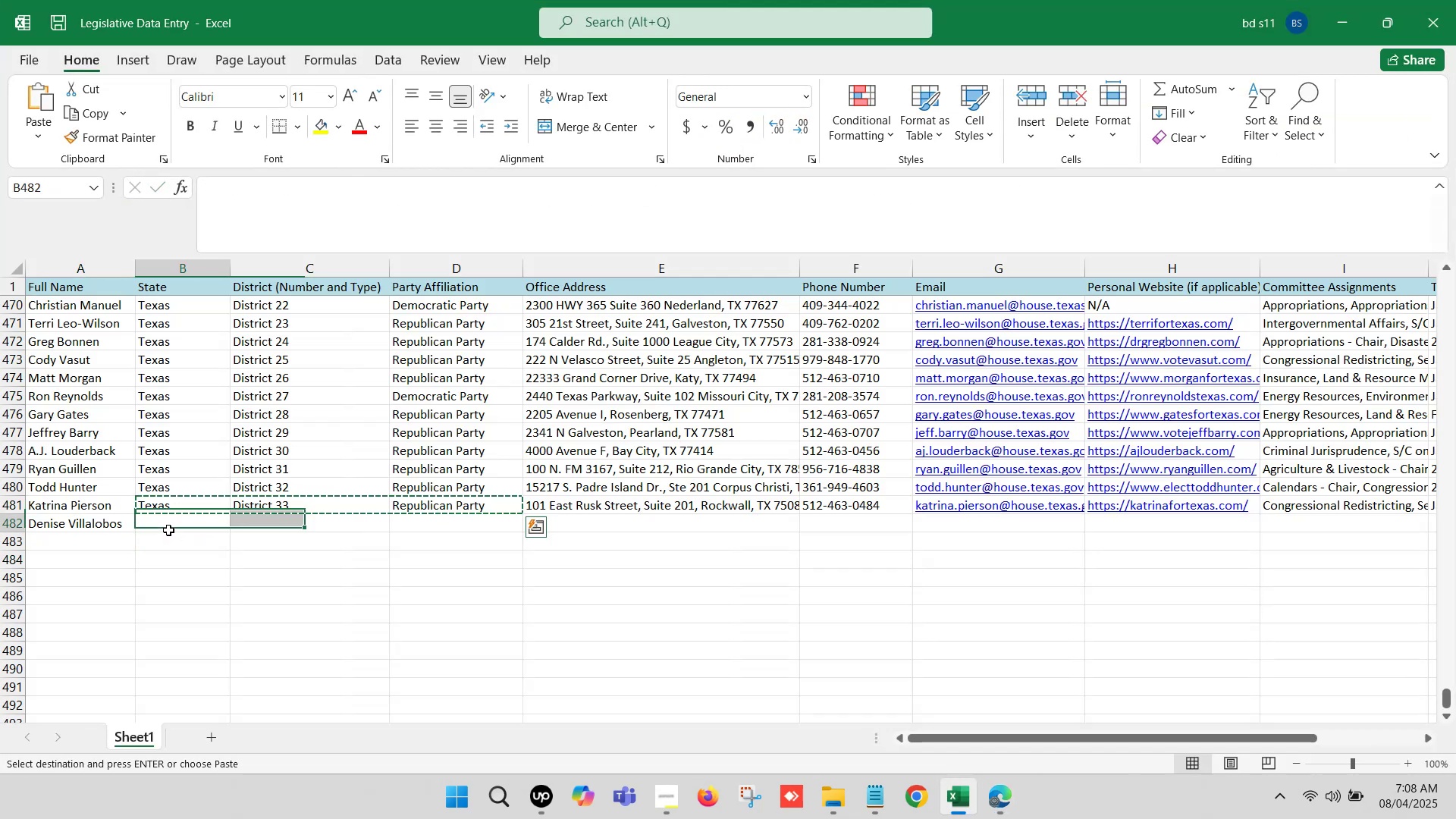 
key(Control+V)
 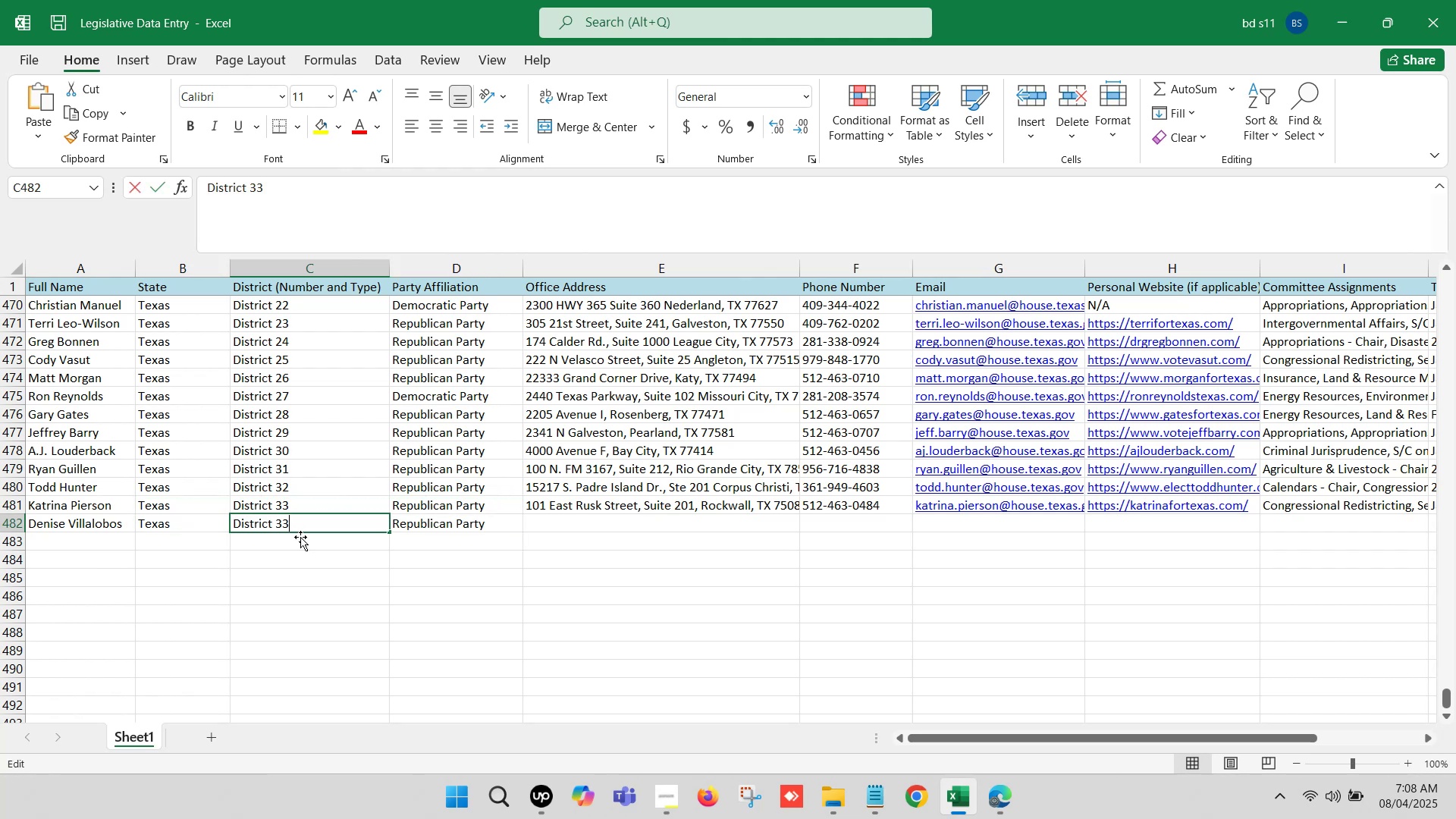 
key(Backspace)
 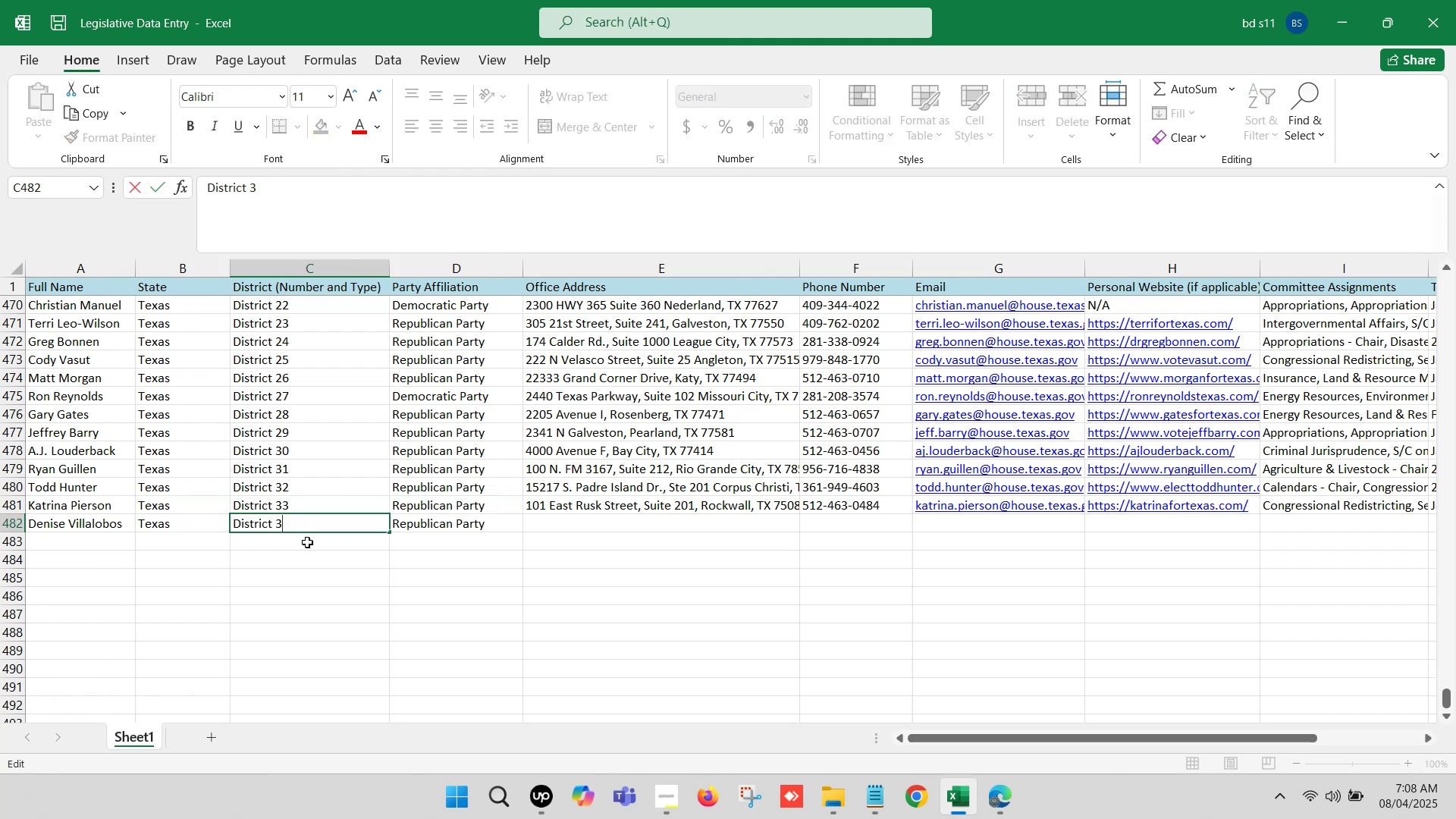 
key(4)
 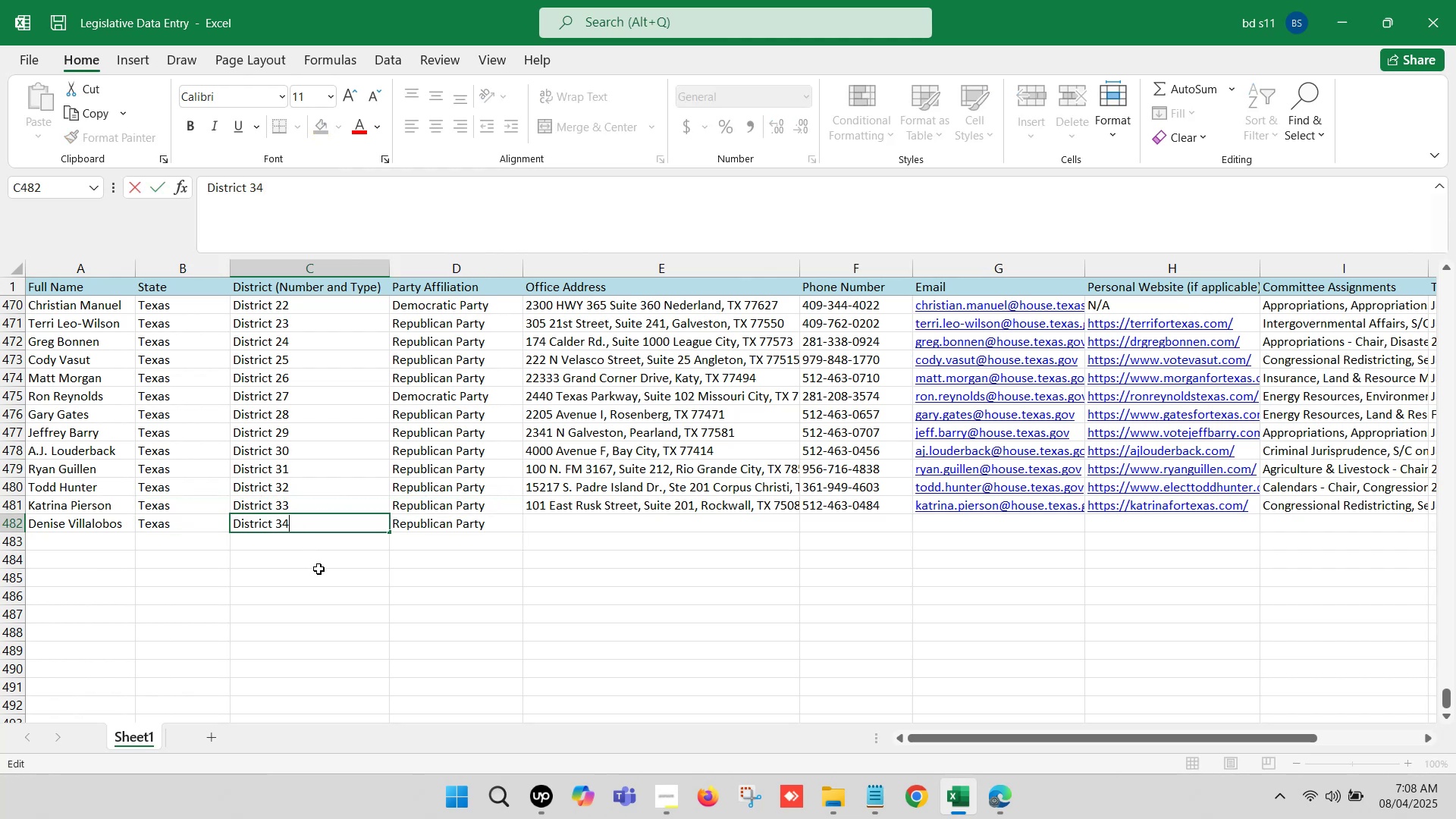 
left_click([319, 584])
 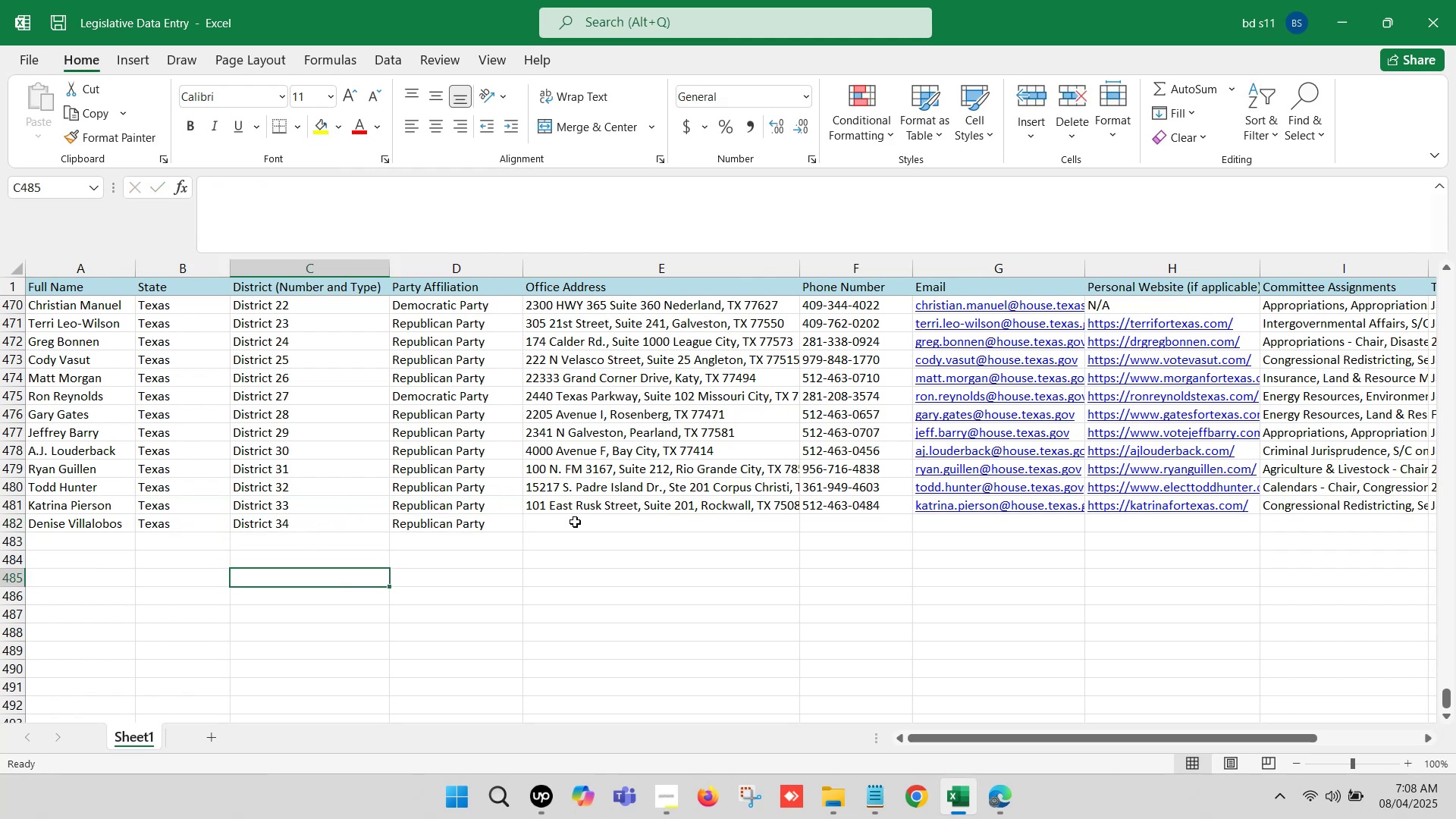 
left_click([575, 522])
 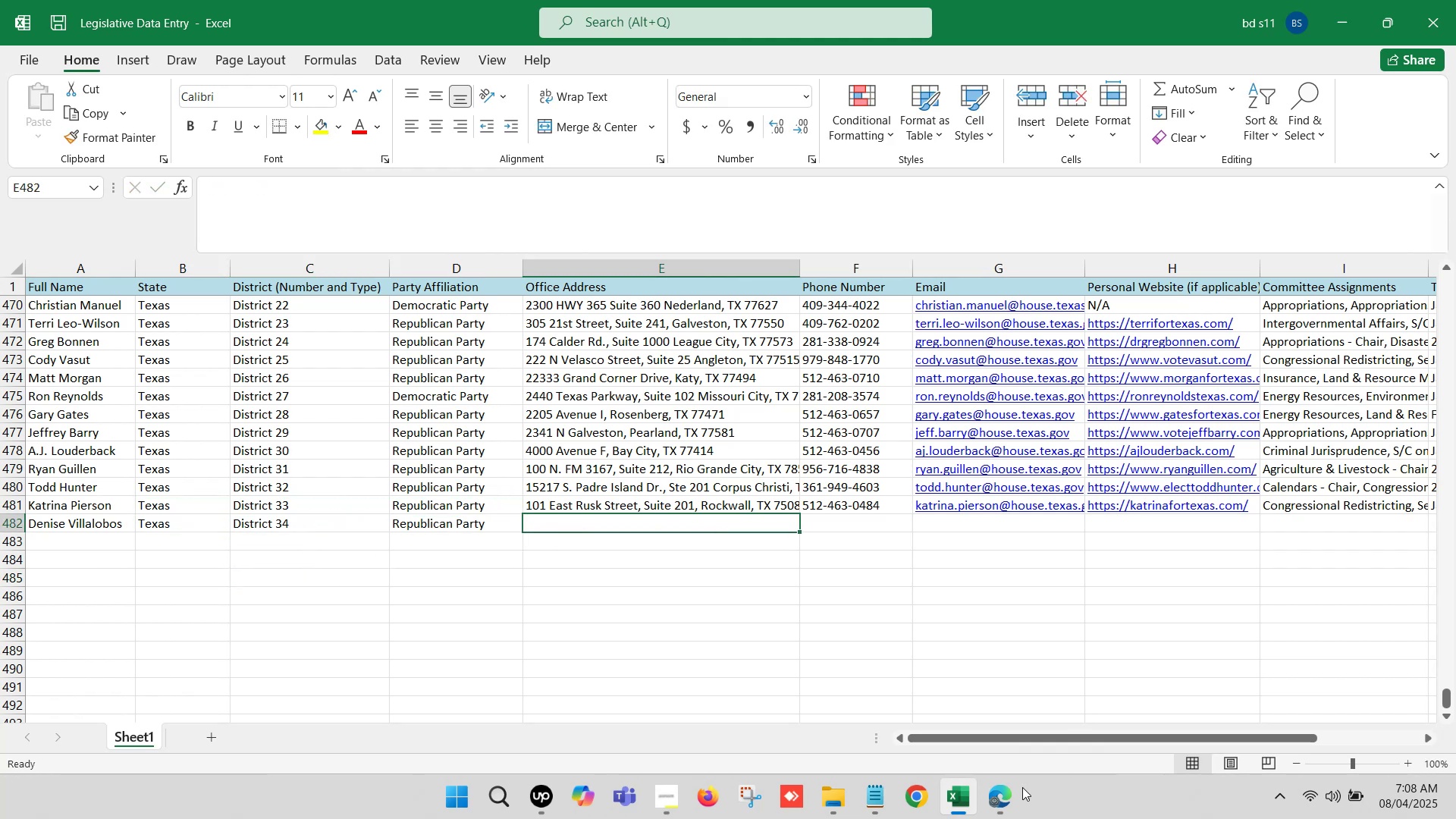 
left_click([1007, 794])
 